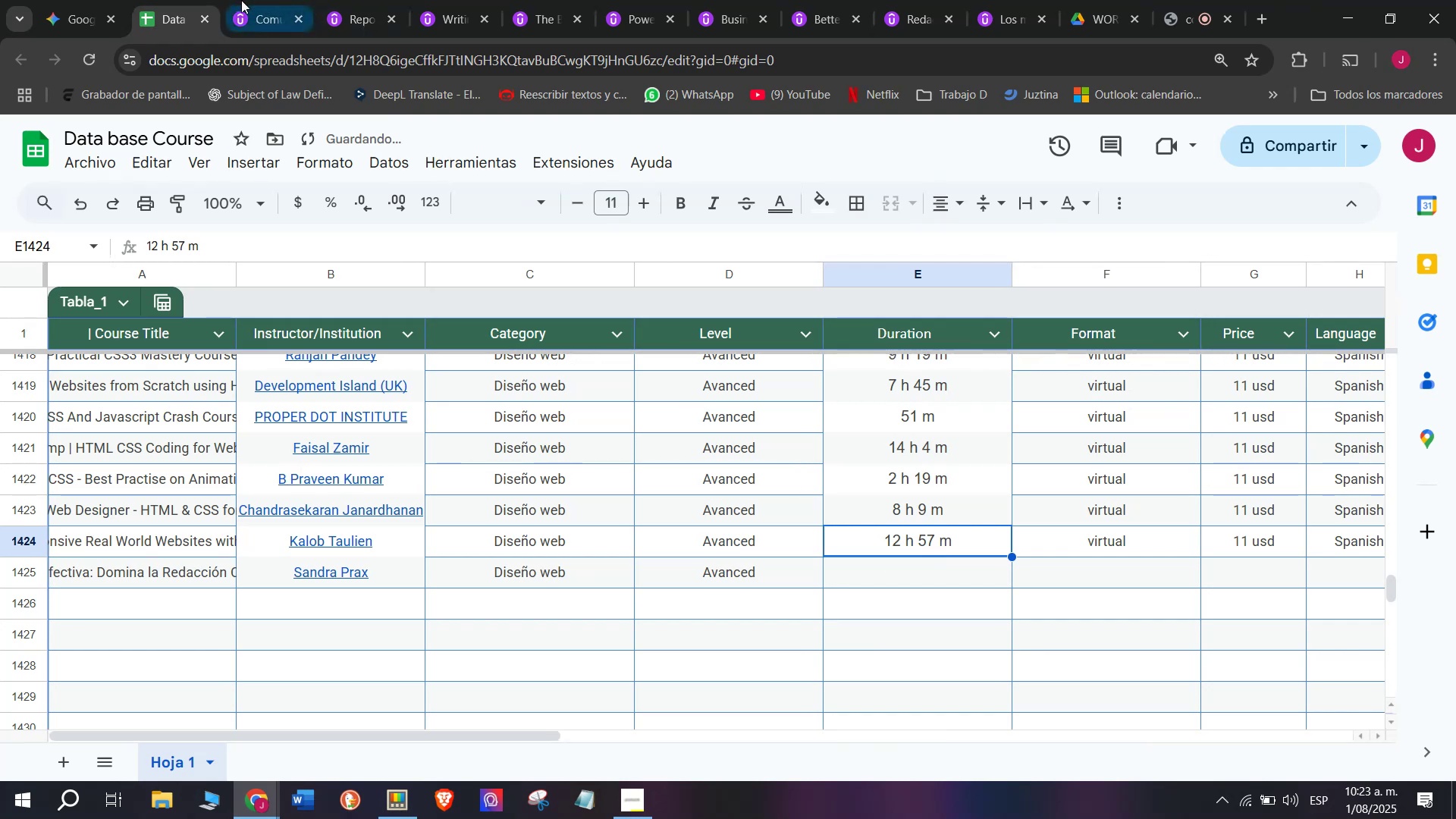 
left_click([237, 0])
 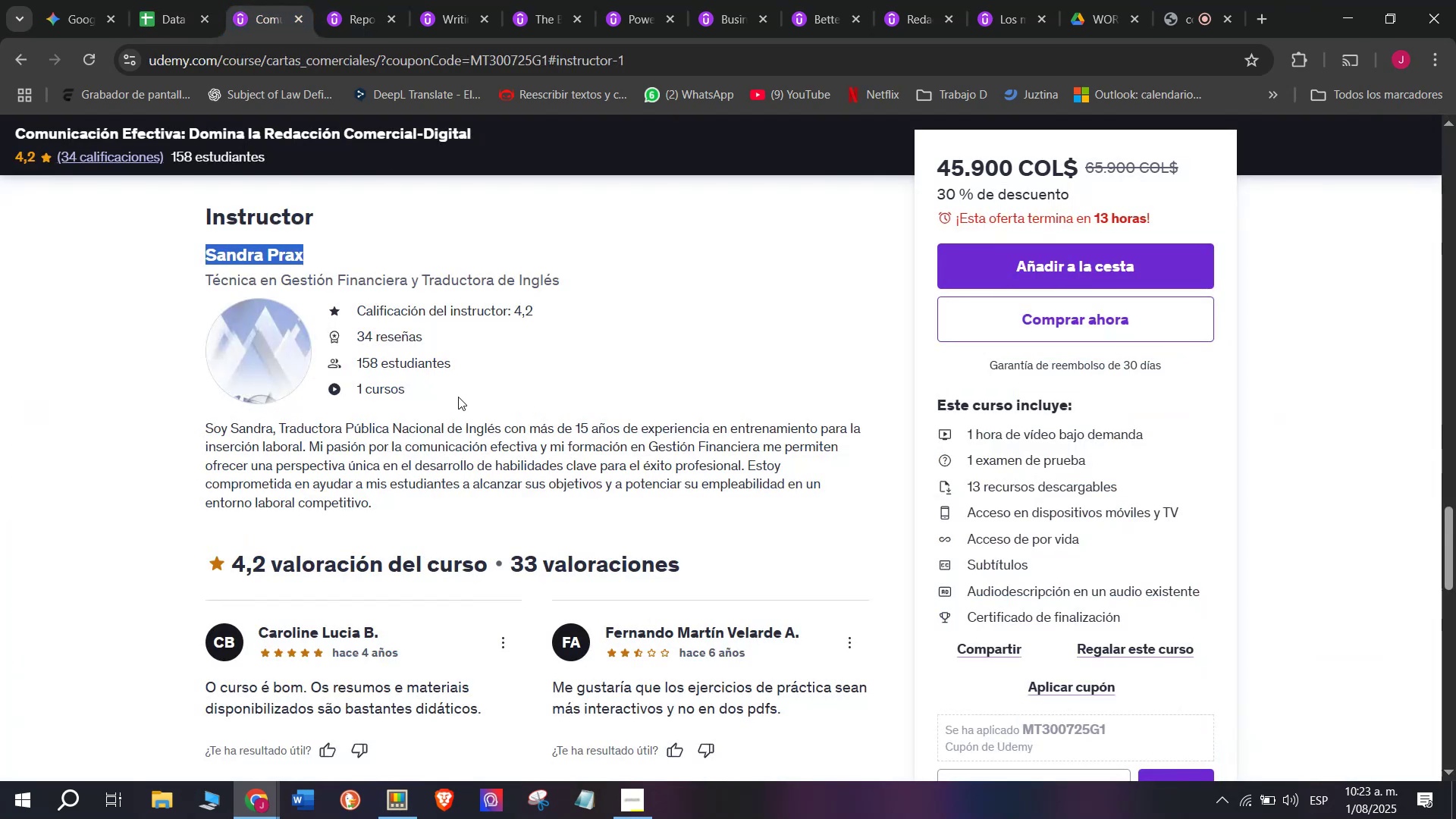 
scroll: coordinate [230, 618], scroll_direction: up, amount: 8.0
 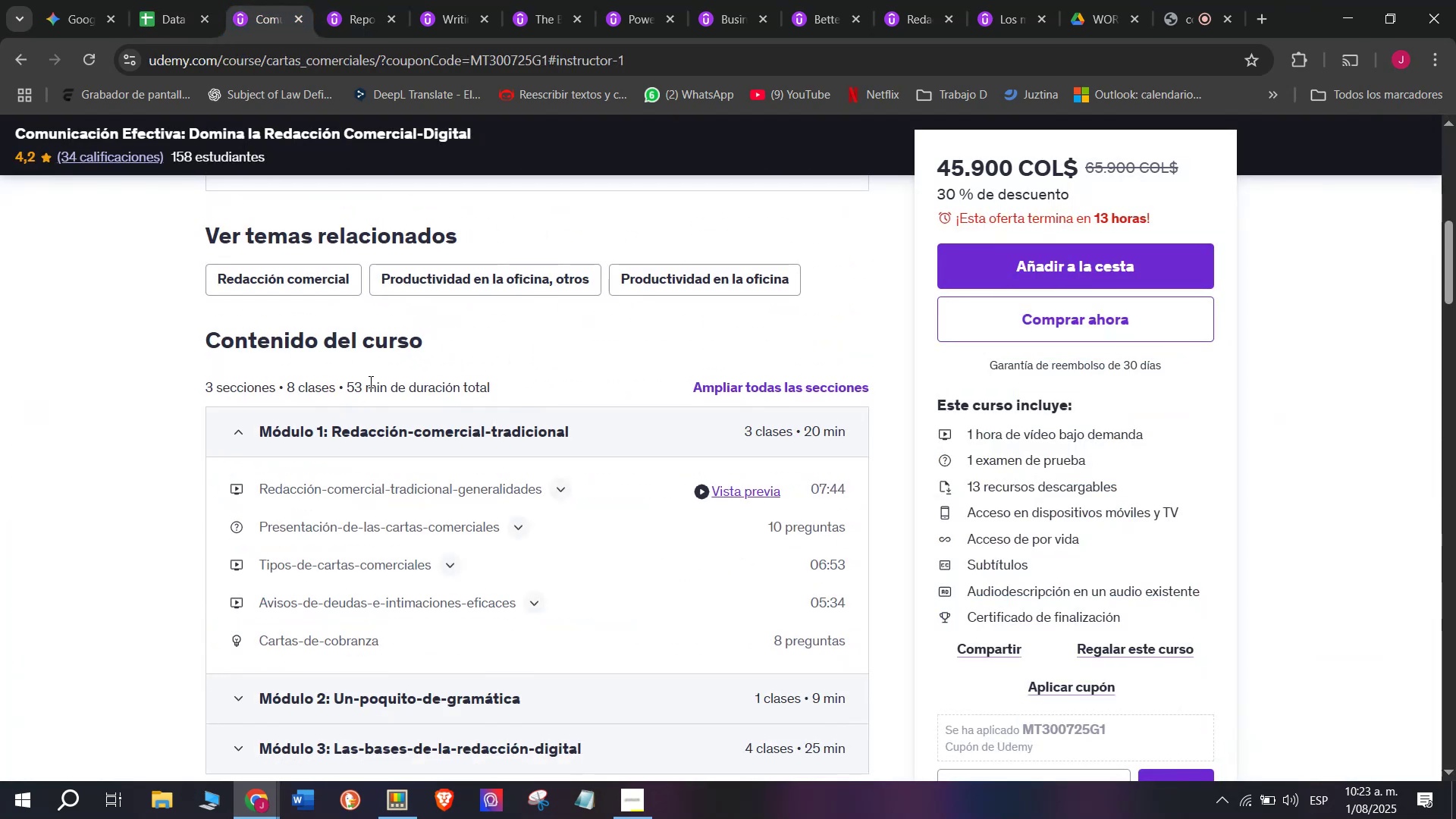 
left_click_drag(start_coordinate=[375, 384], to_coordinate=[348, 383])
 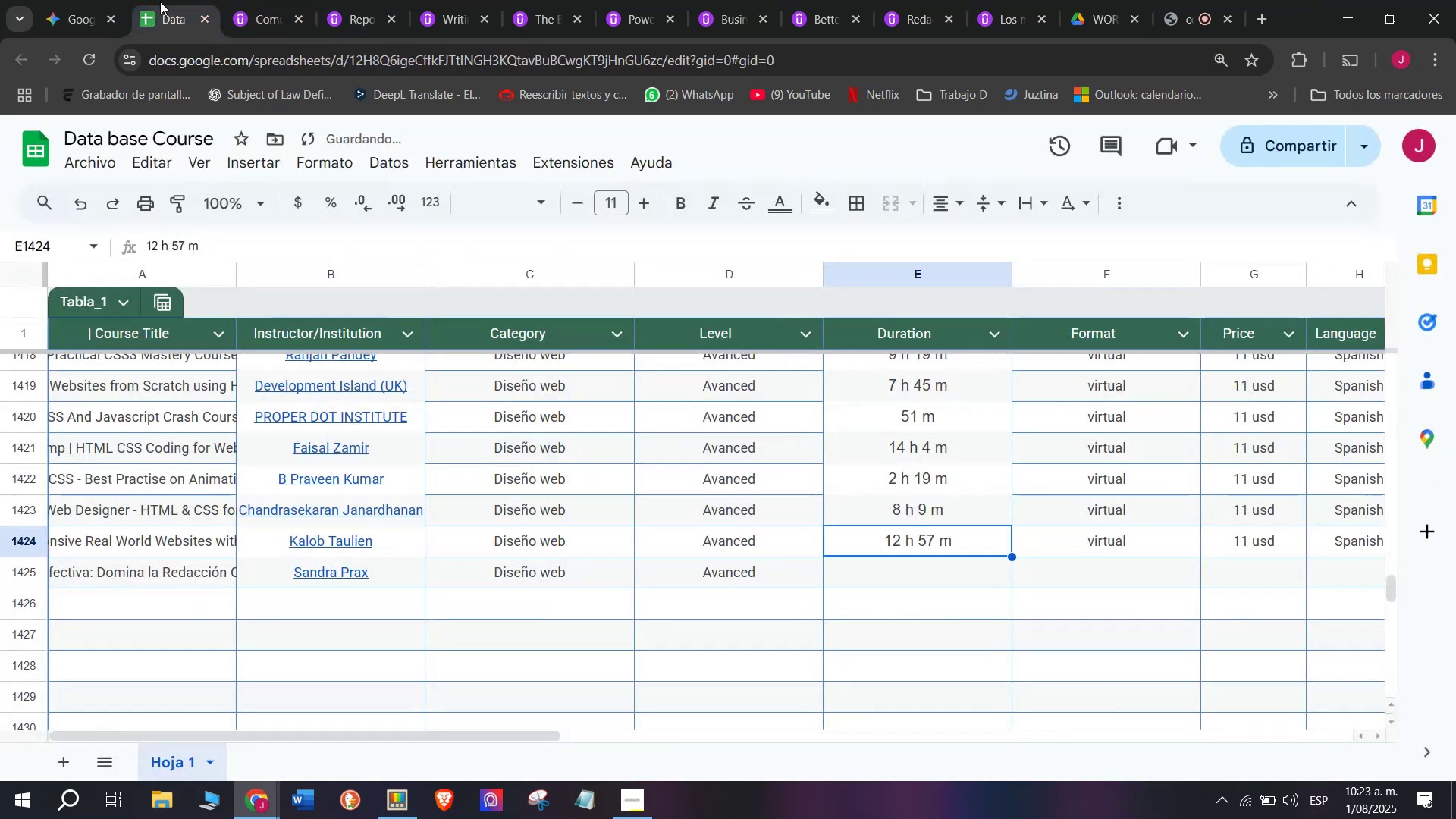 
key(Break)
 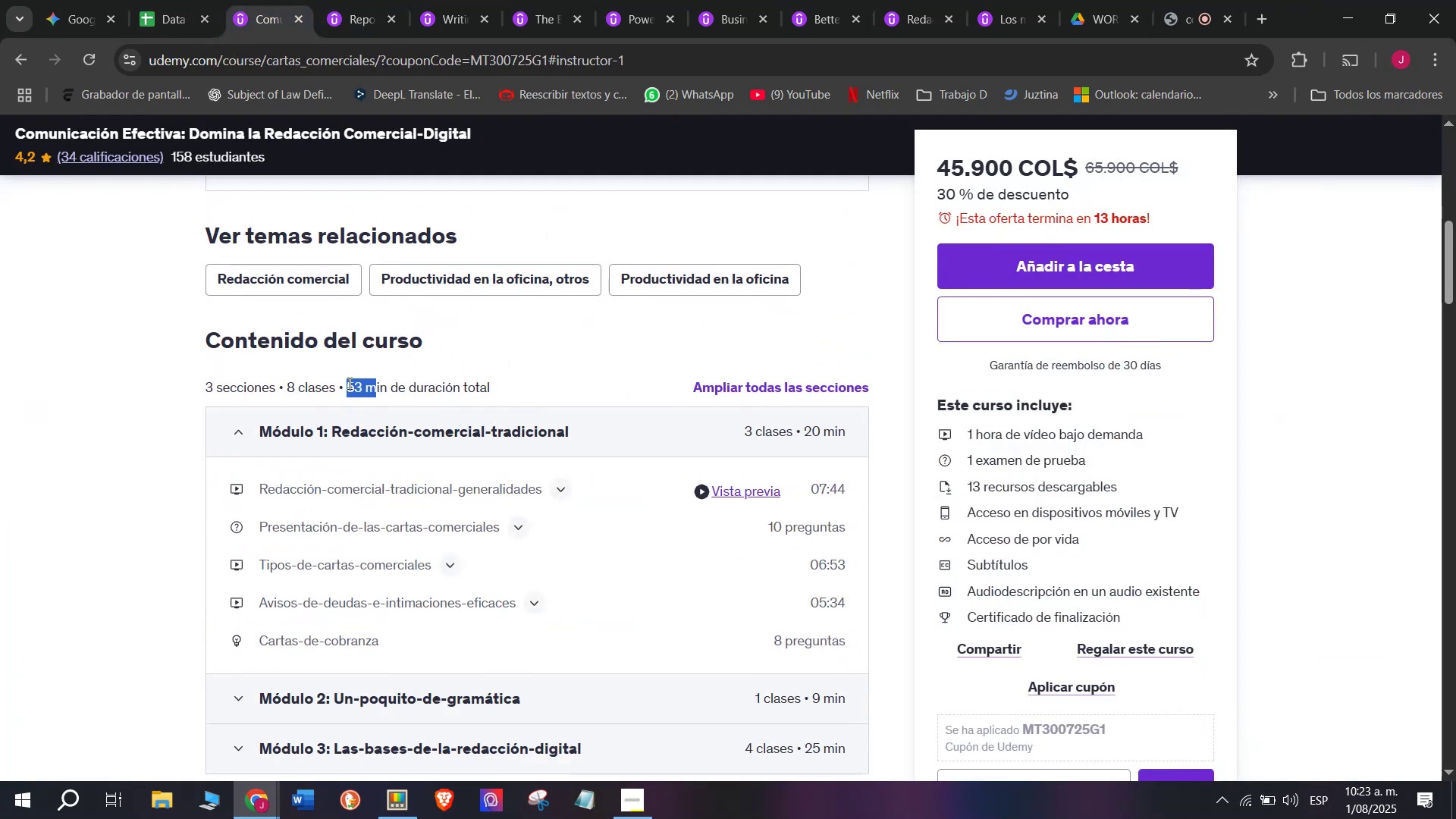 
key(Control+ControlLeft)
 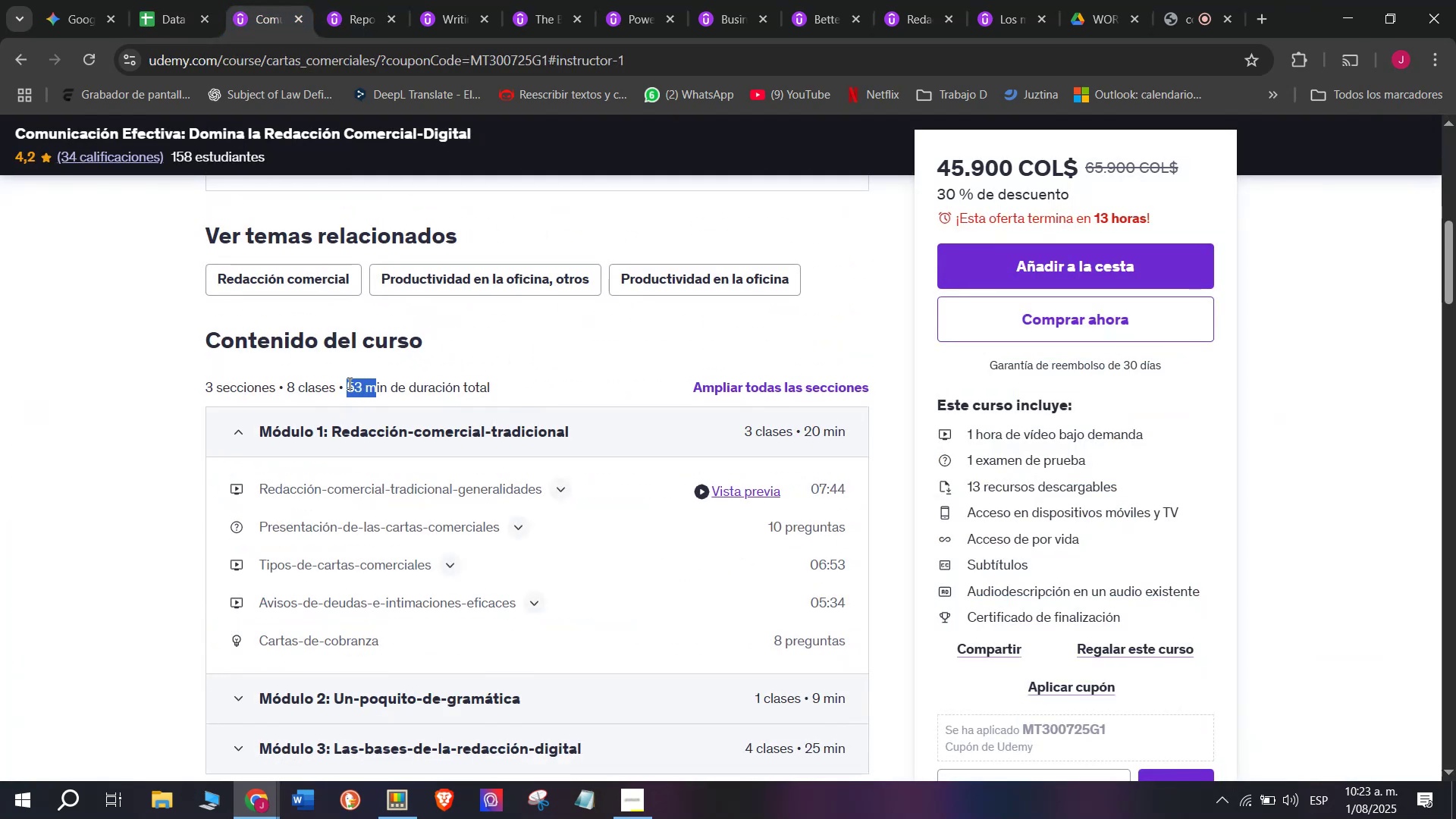 
key(Control+C)
 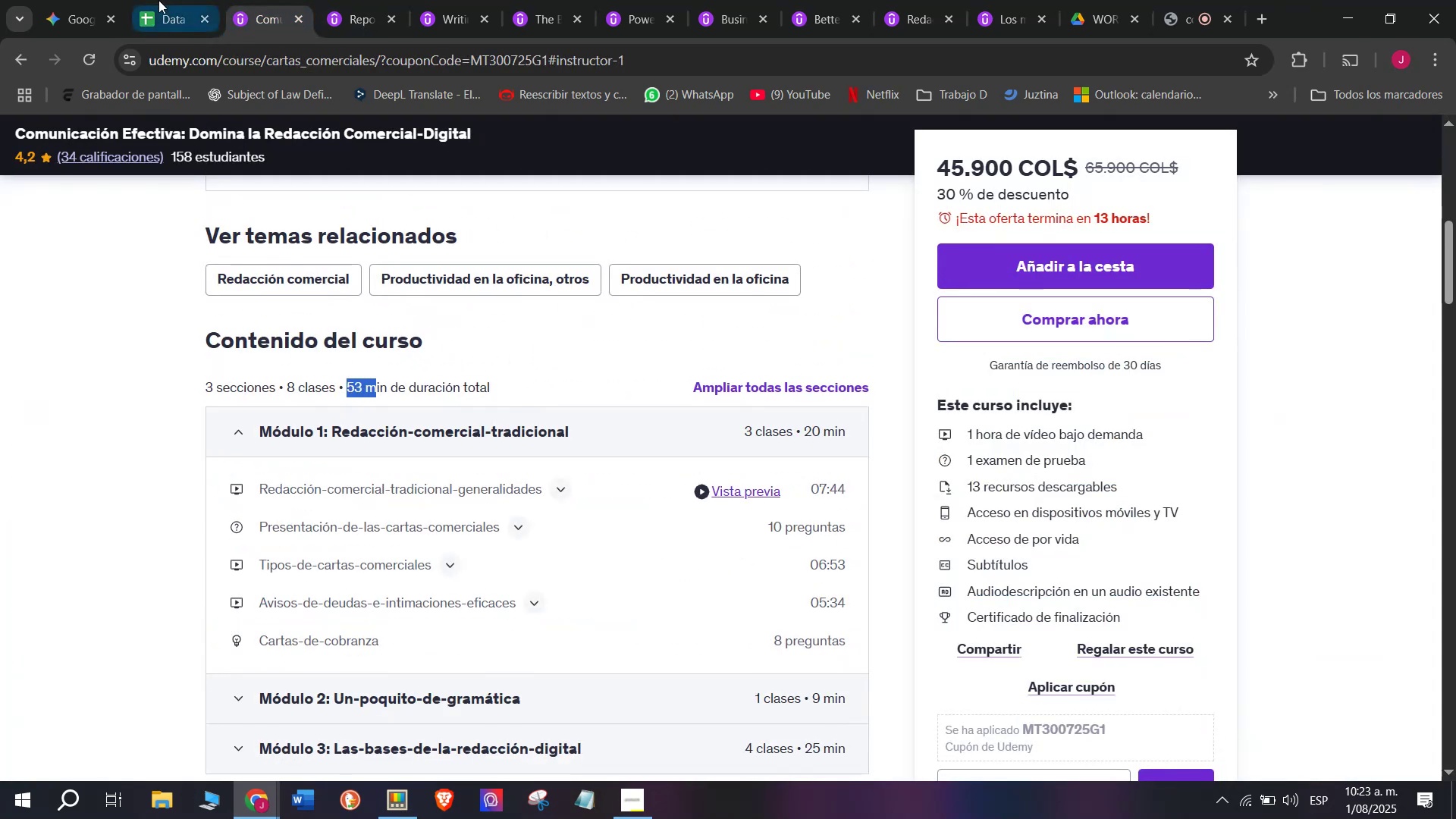 
left_click([156, 0])
 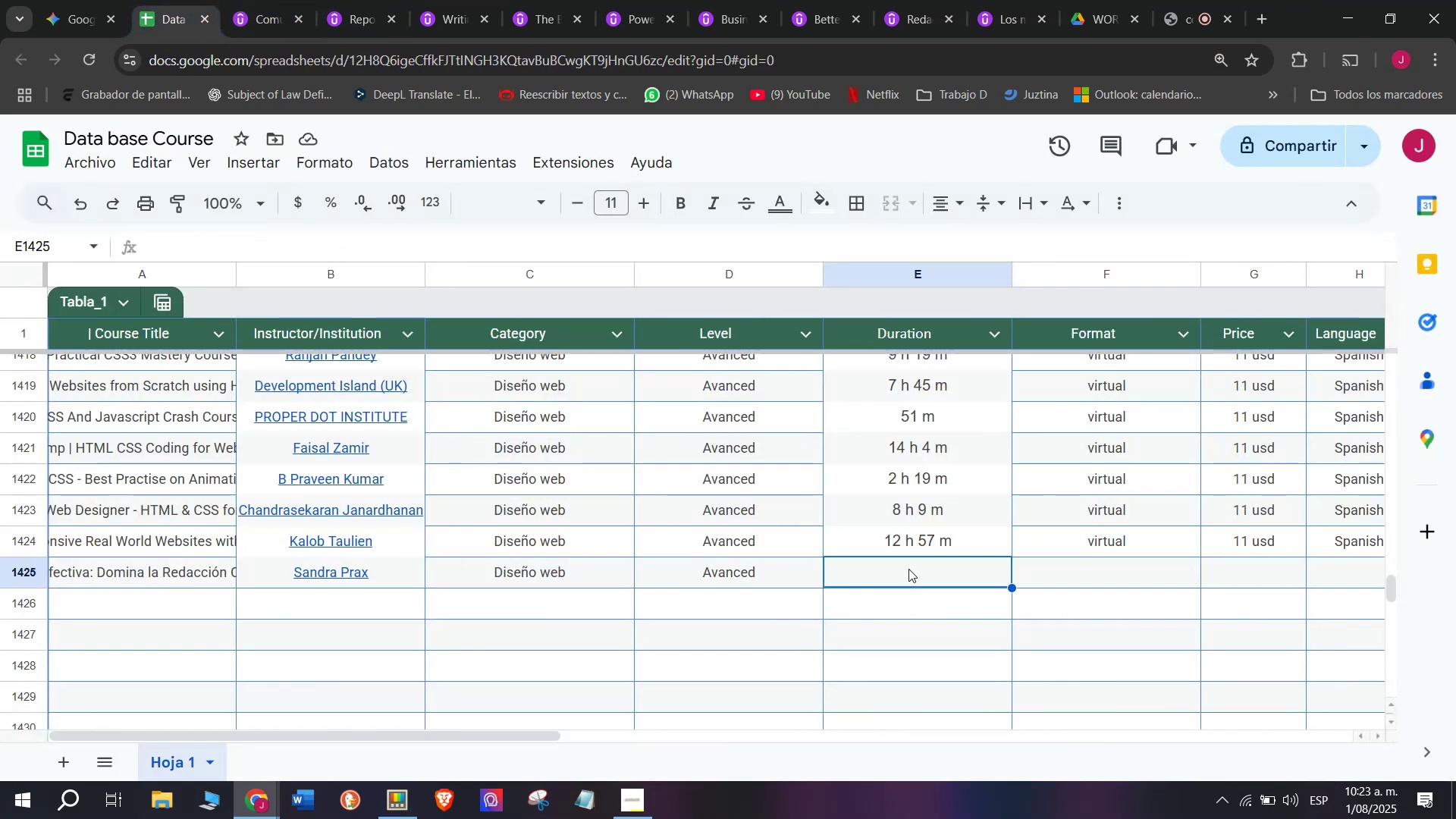 
key(Z)
 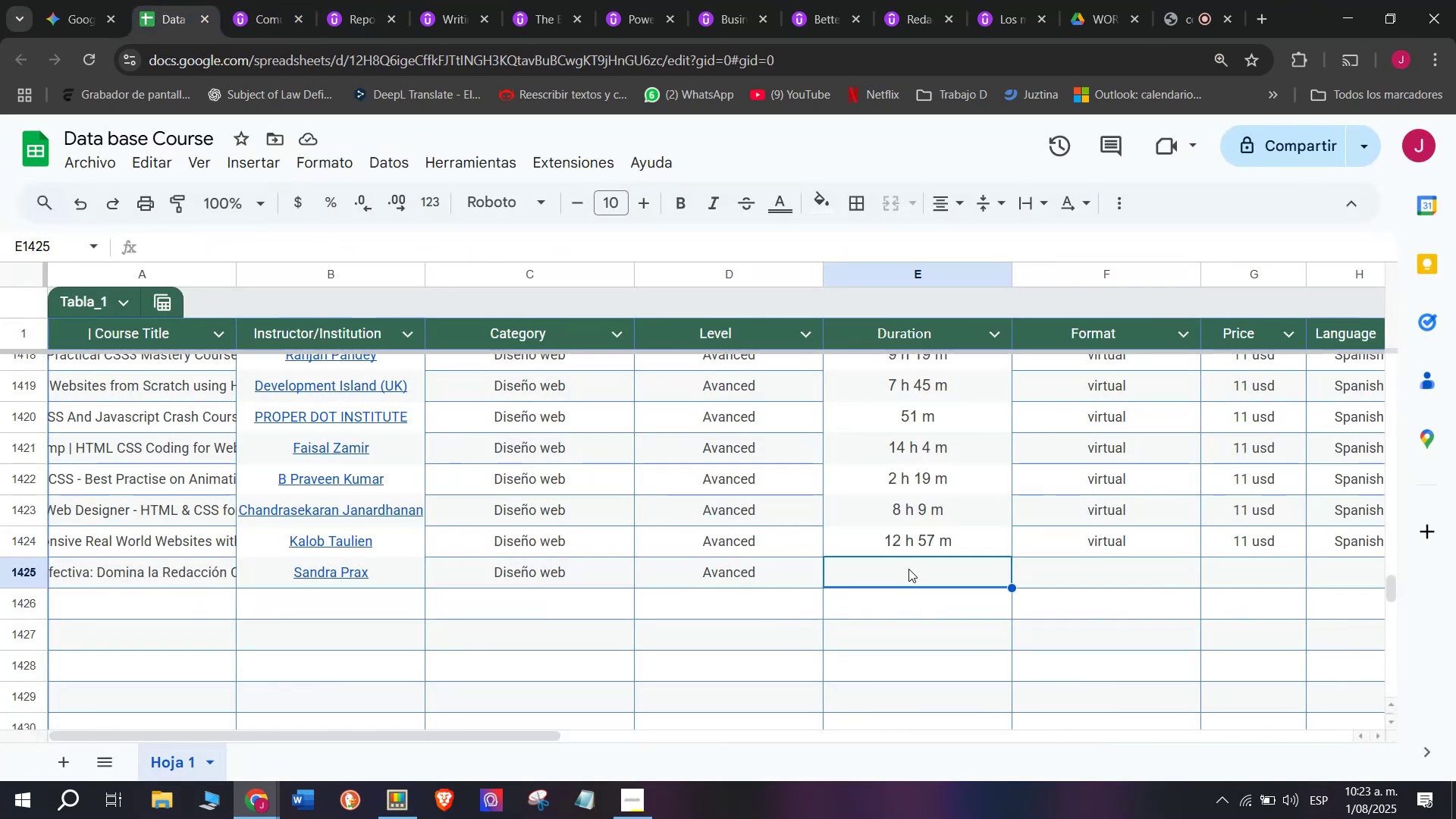 
key(Control+ControlLeft)
 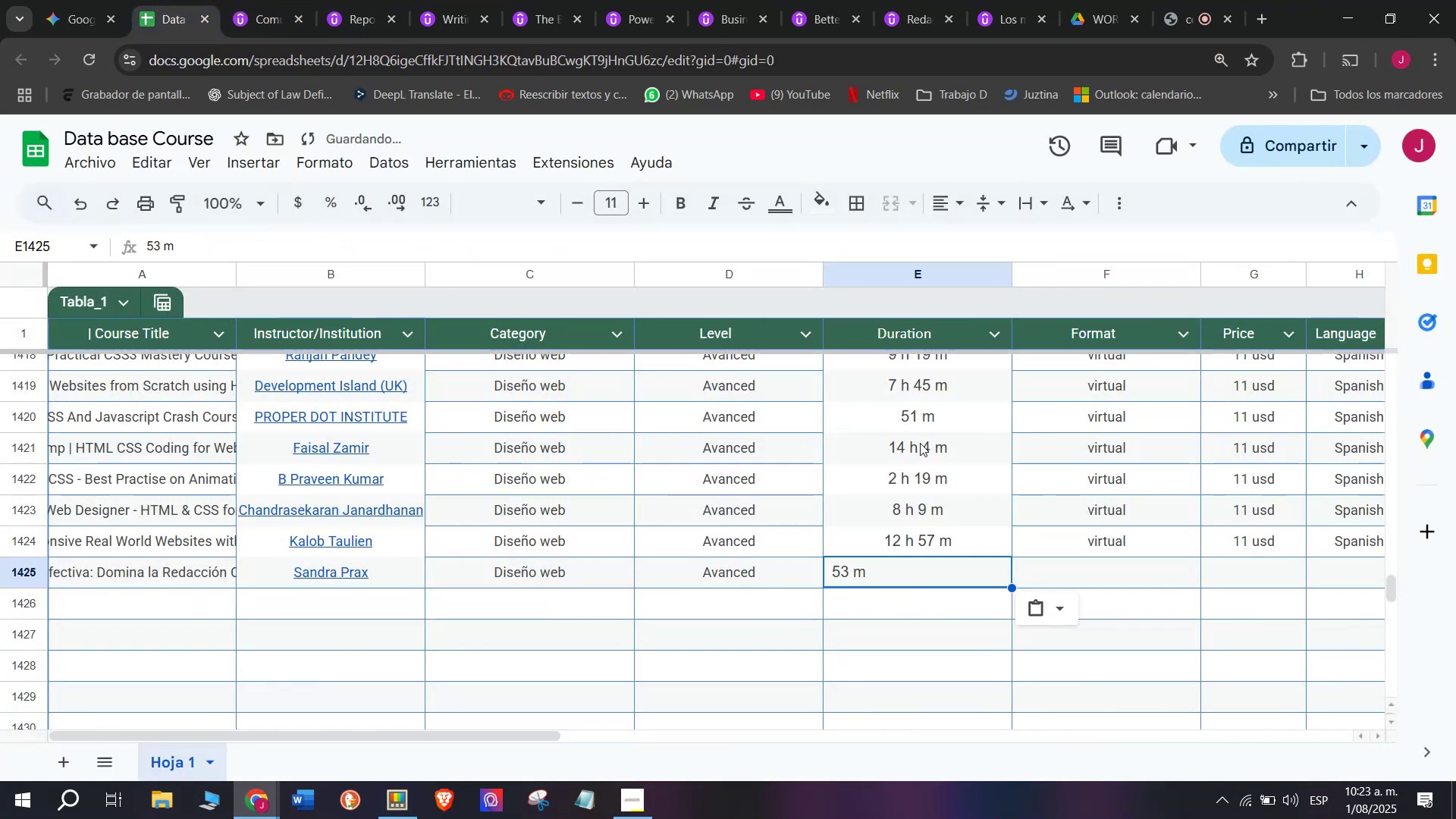 
key(Control+V)
 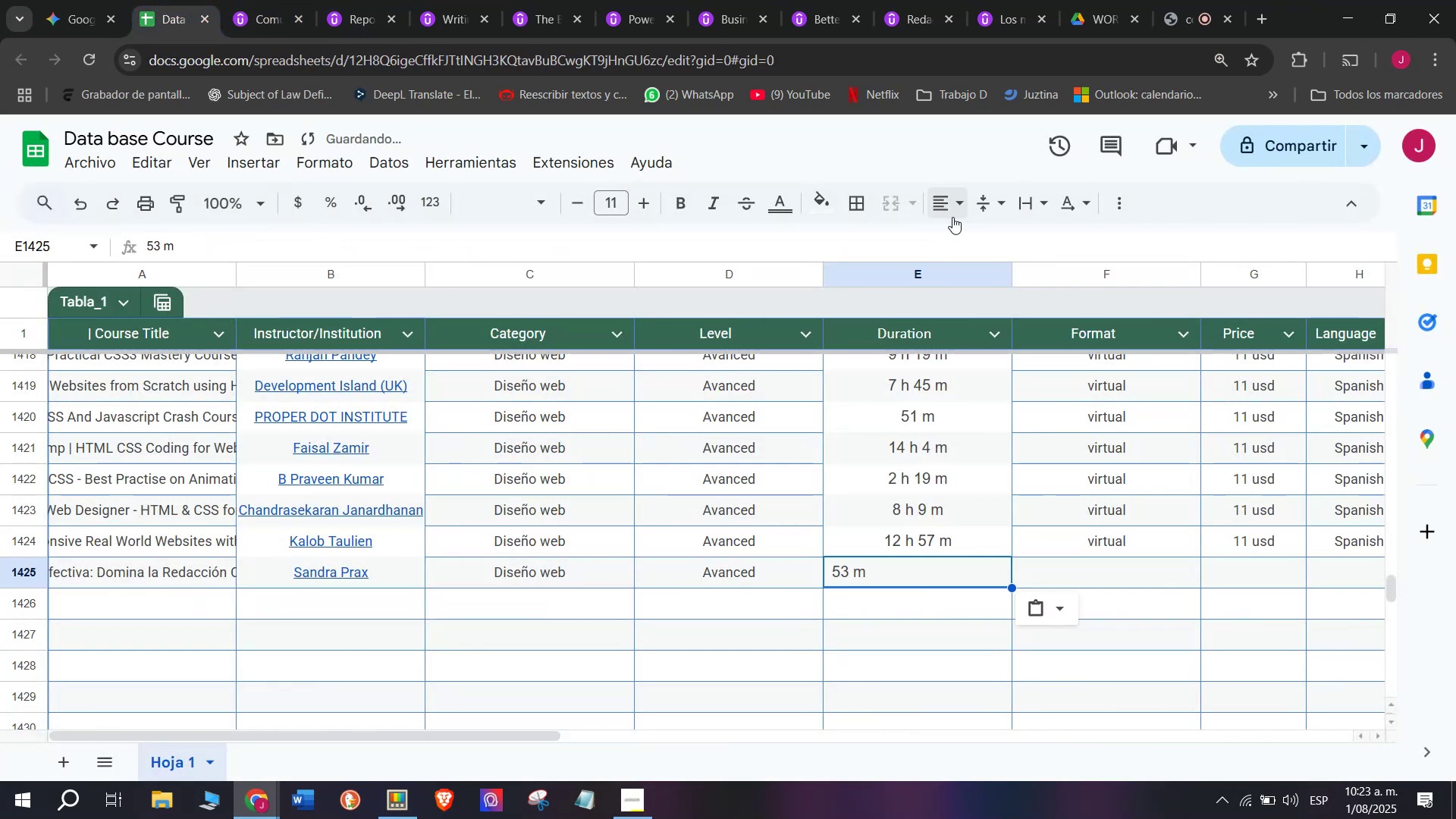 
double_click([971, 241])
 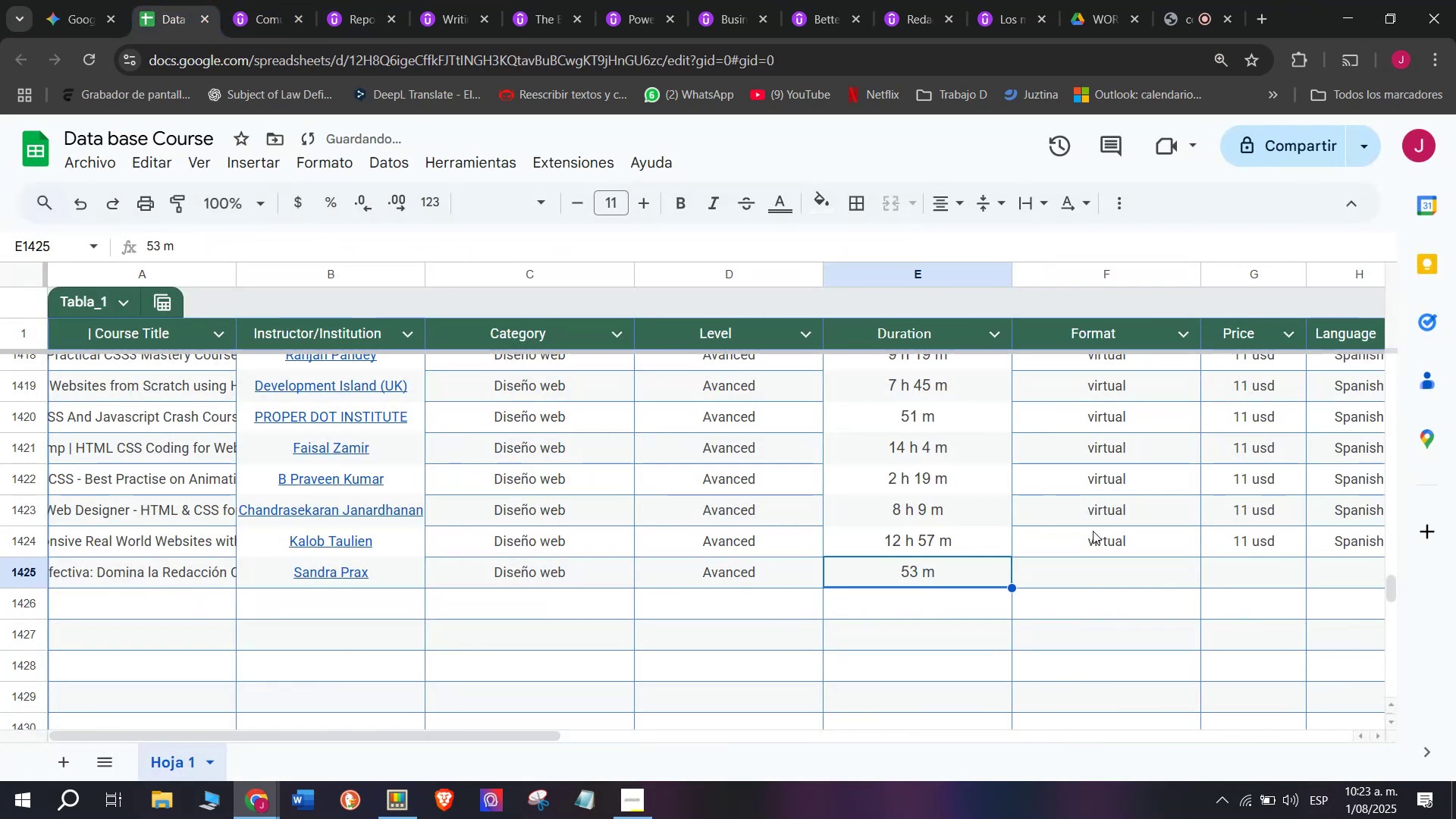 
left_click([1095, 537])
 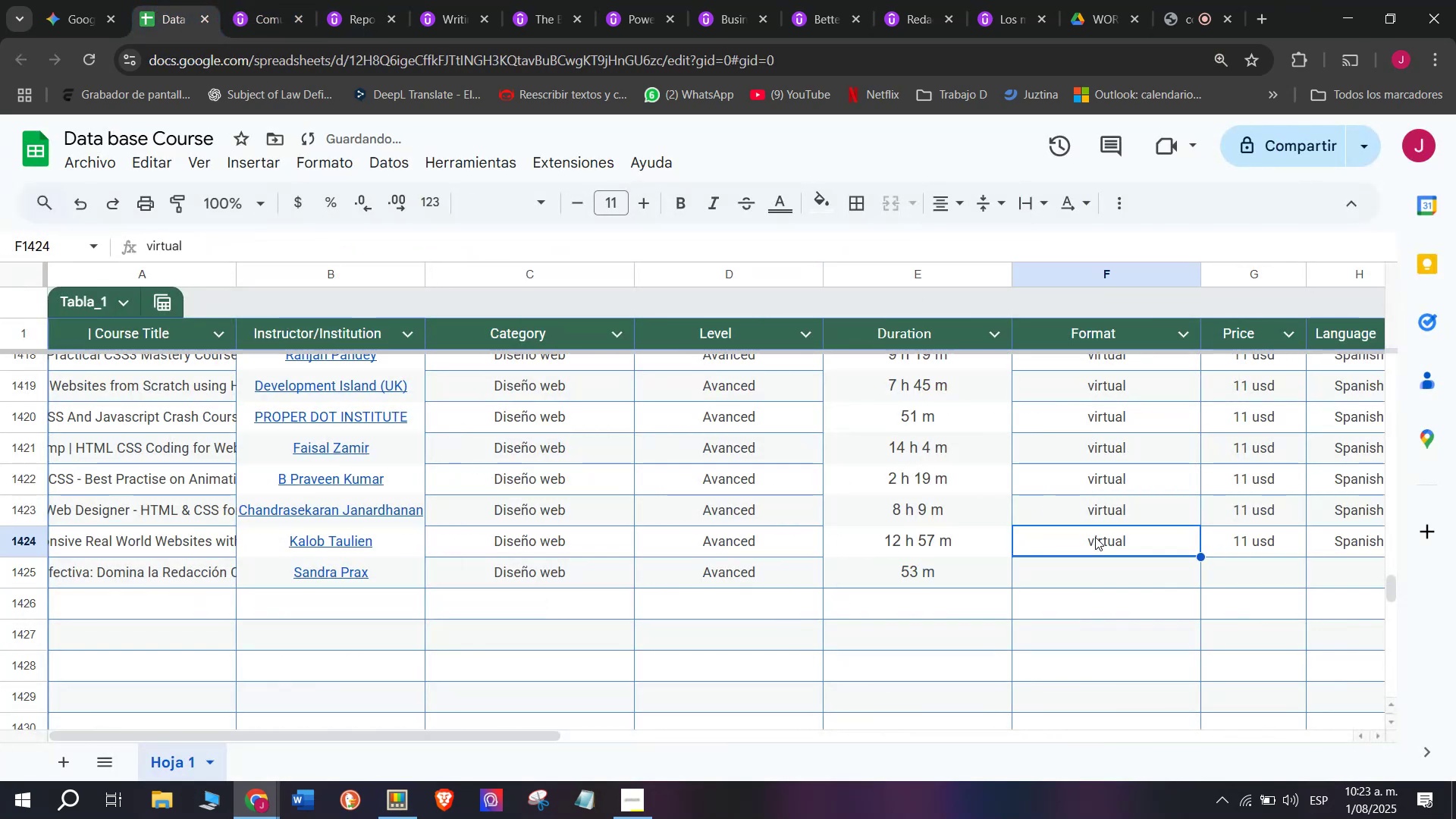 
key(Control+ControlLeft)
 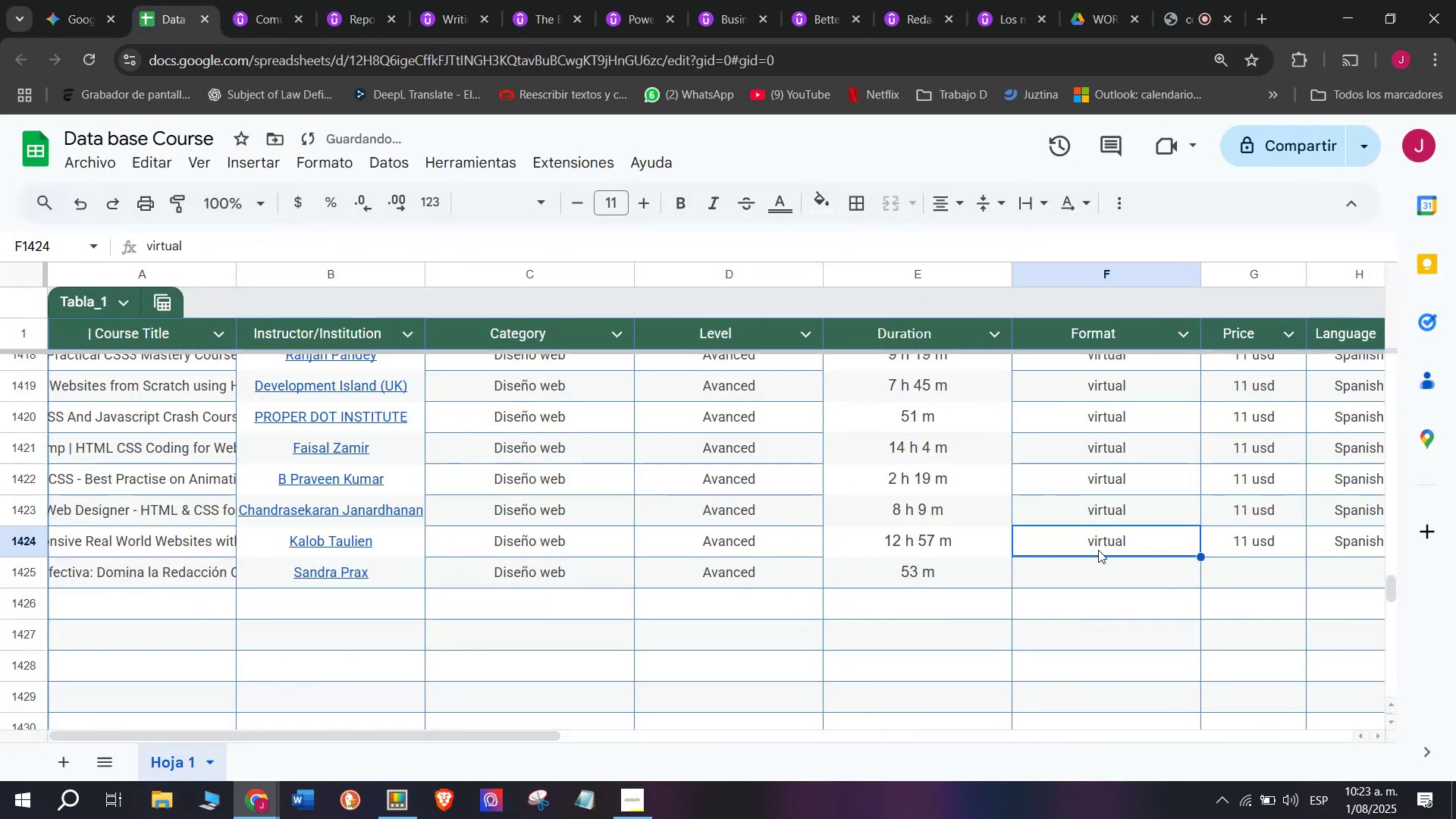 
key(Break)
 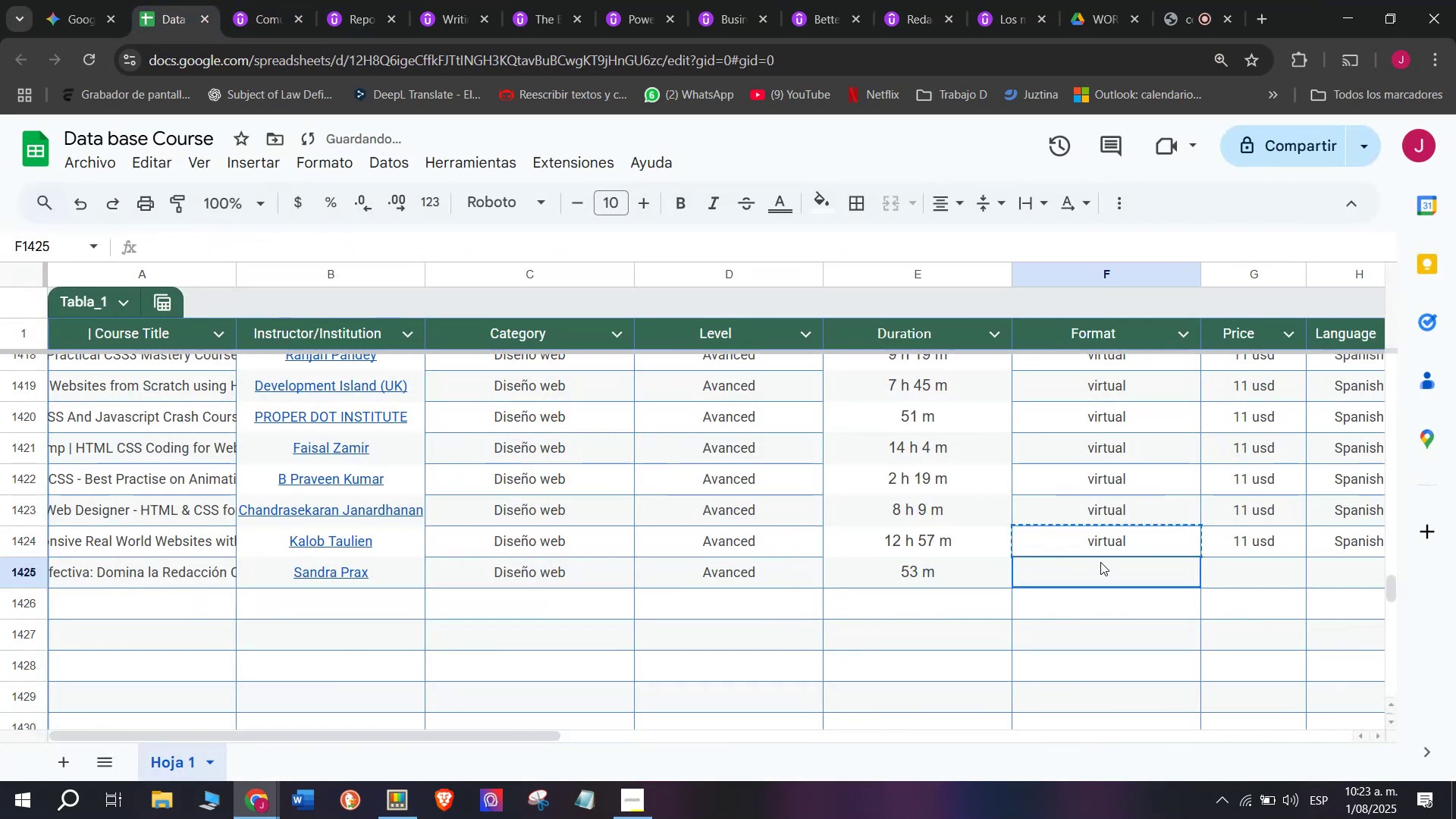 
key(Control+C)
 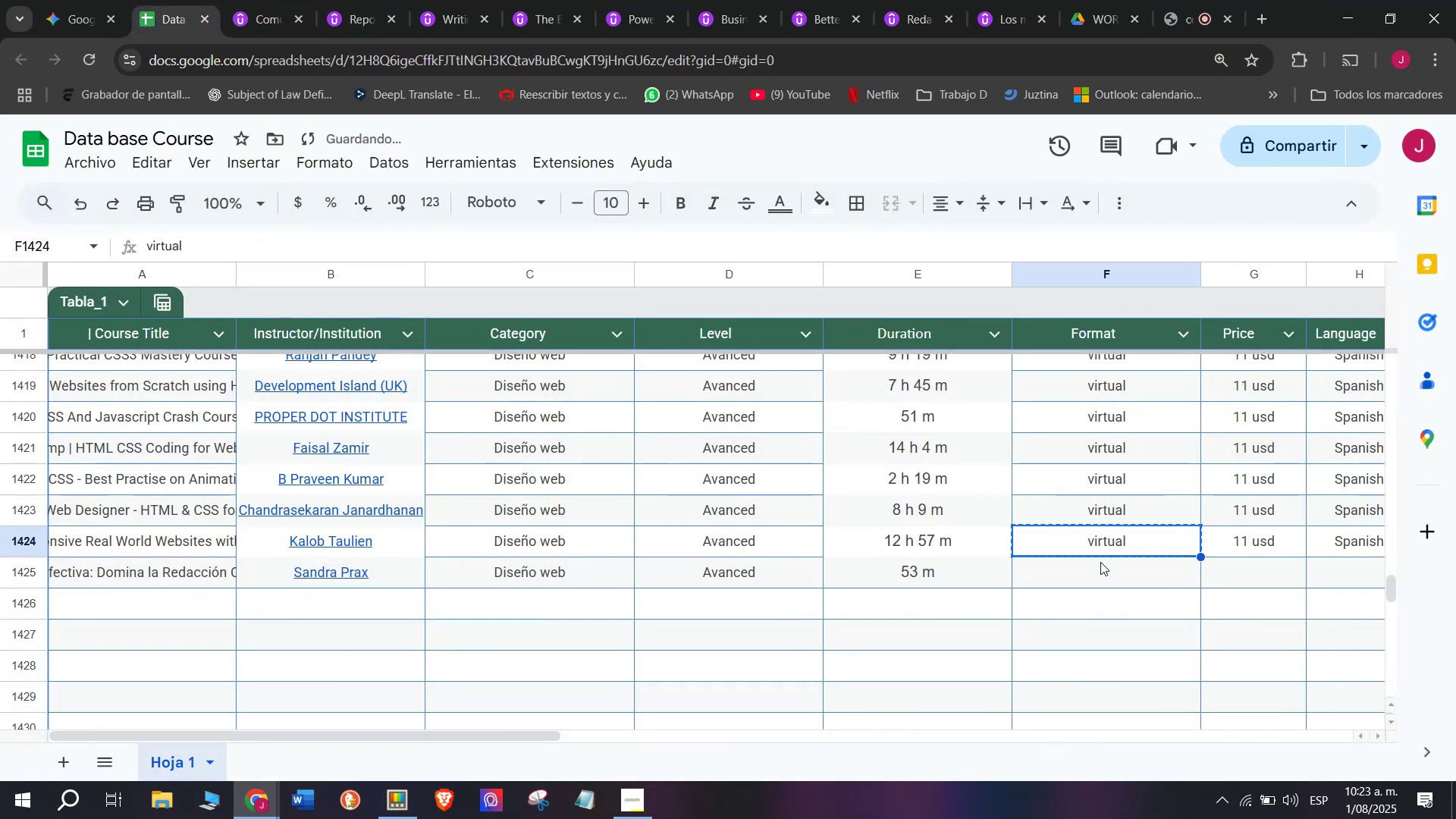 
left_click([1100, 562])
 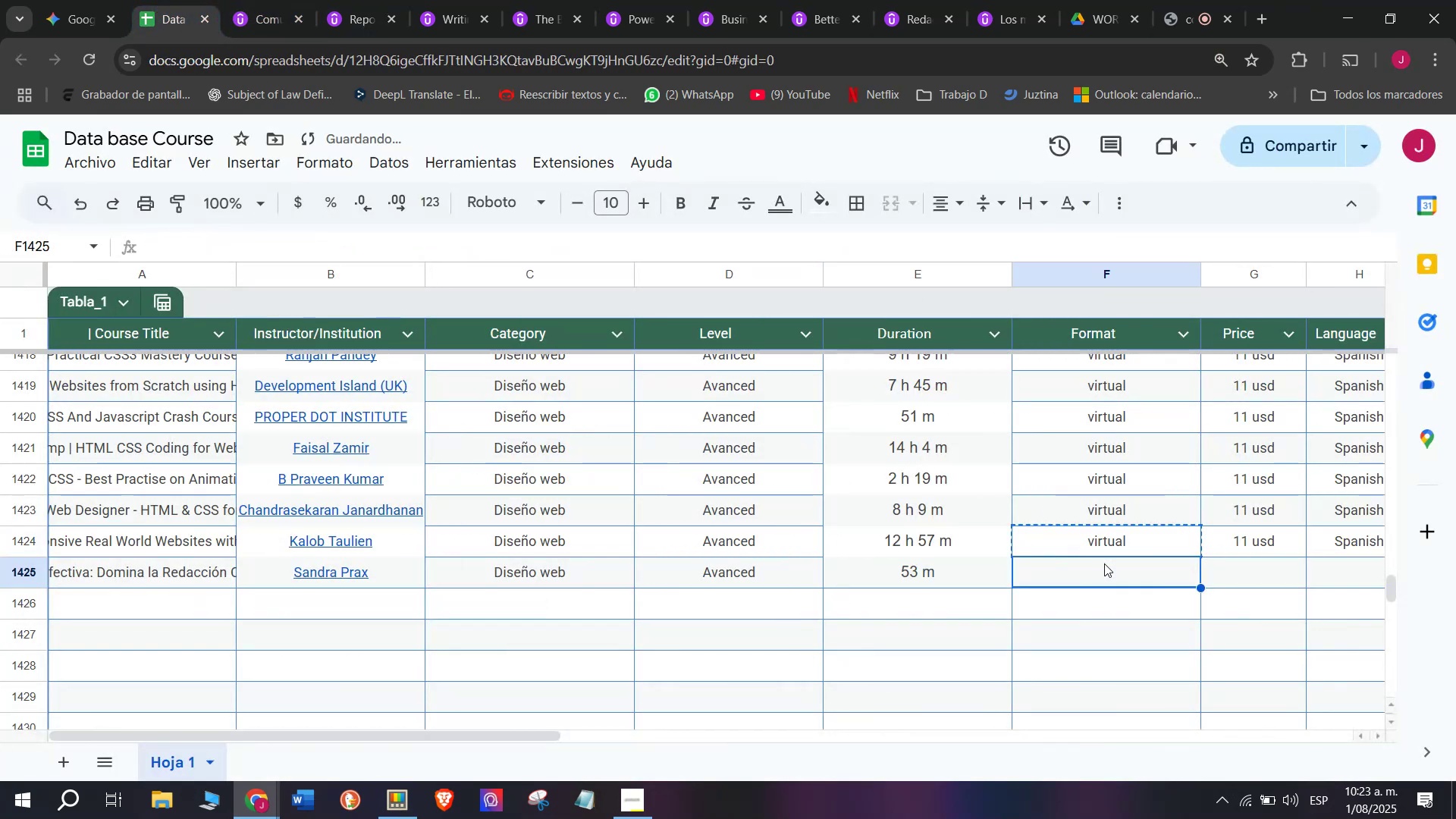 
key(Control+ControlLeft)
 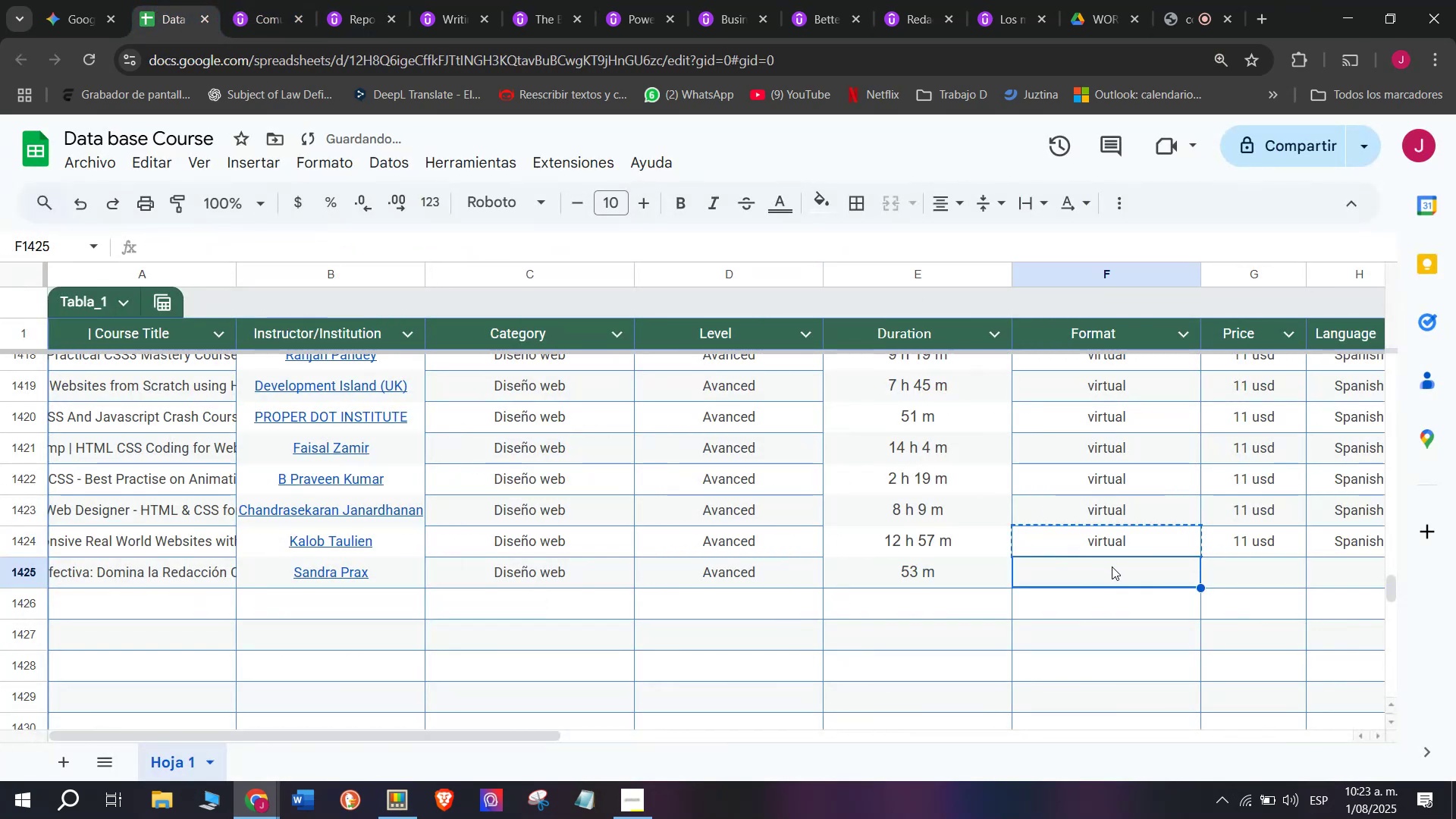 
key(Z)
 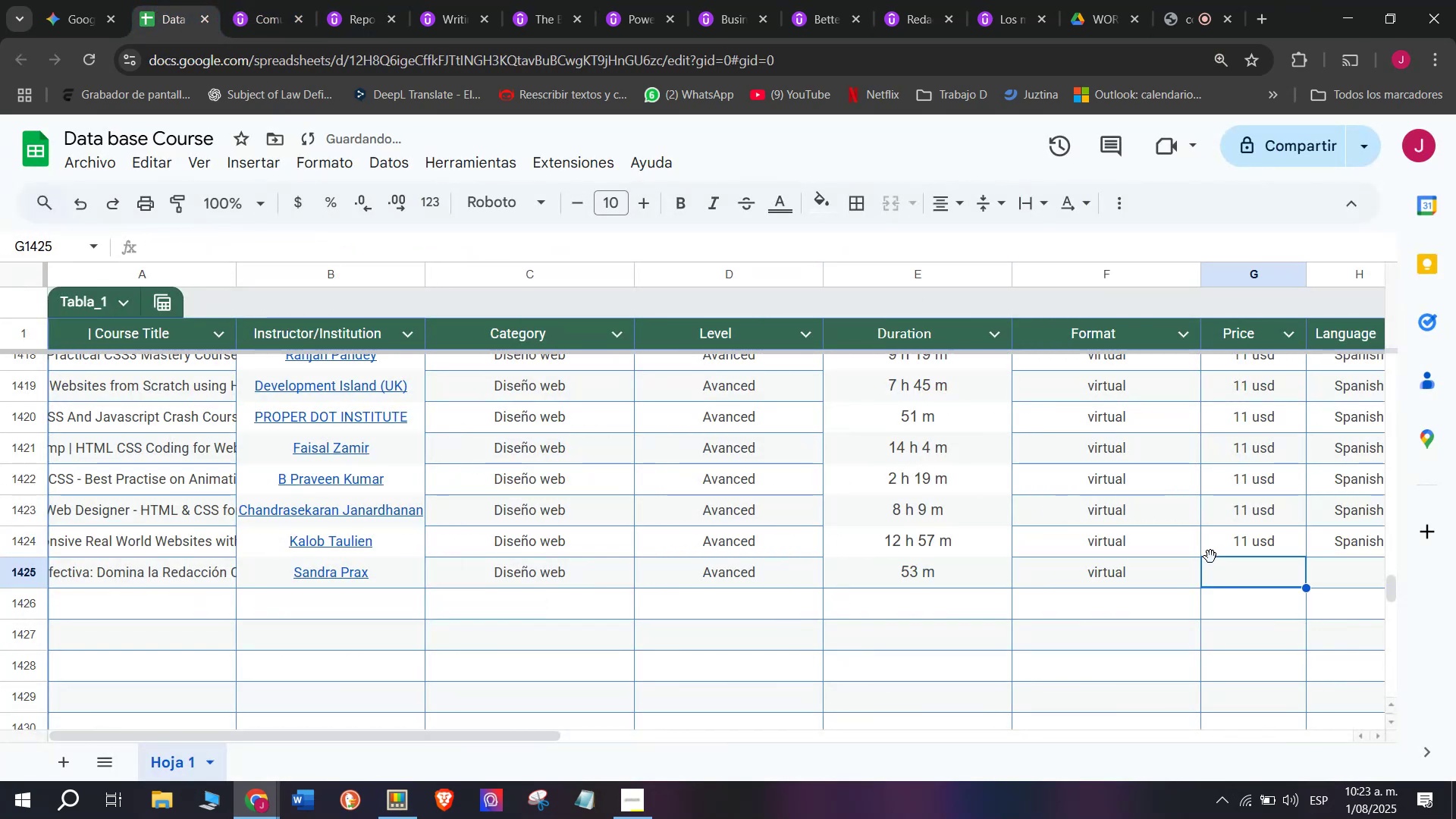 
key(Control+V)
 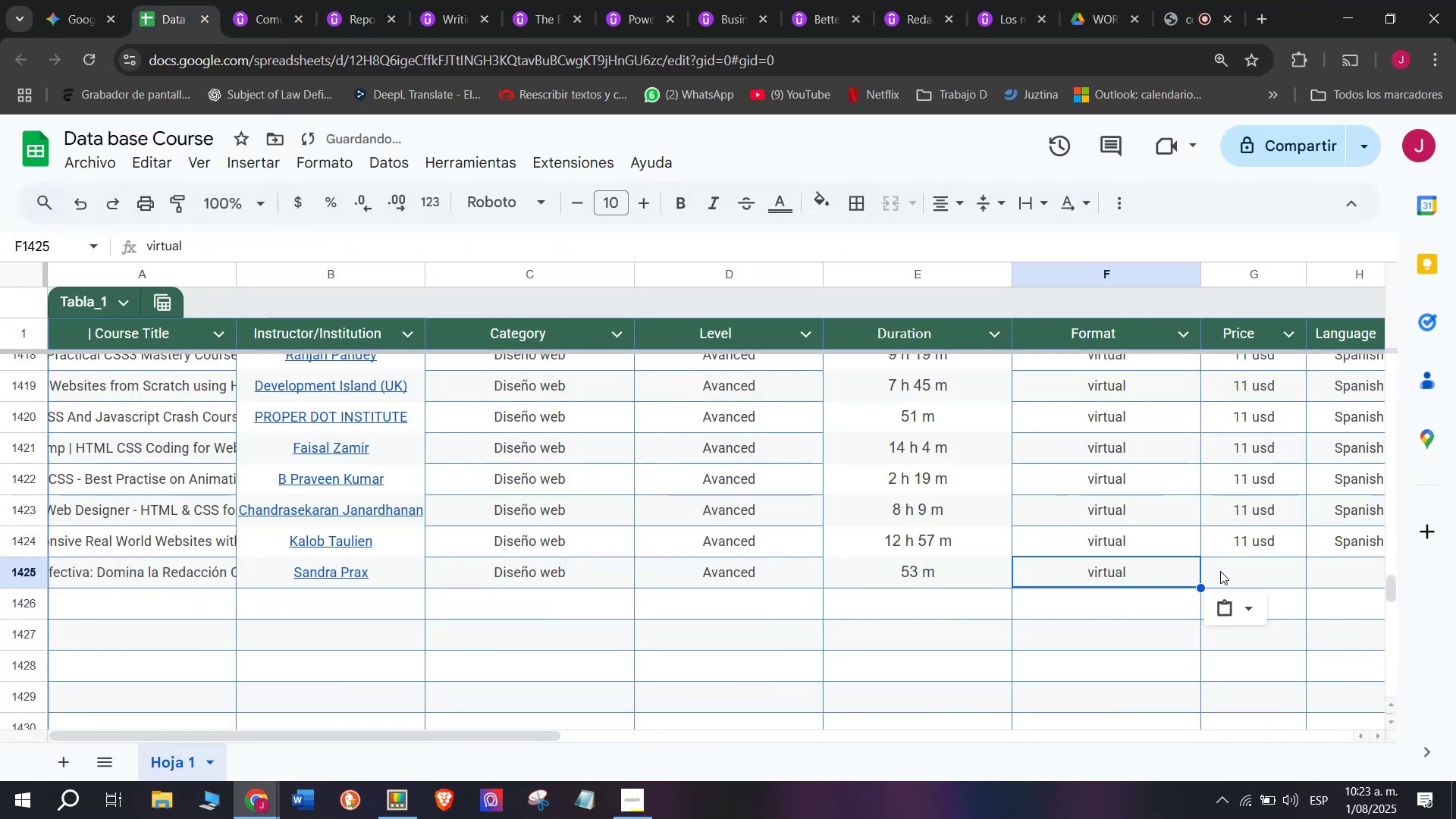 
left_click([1222, 571])
 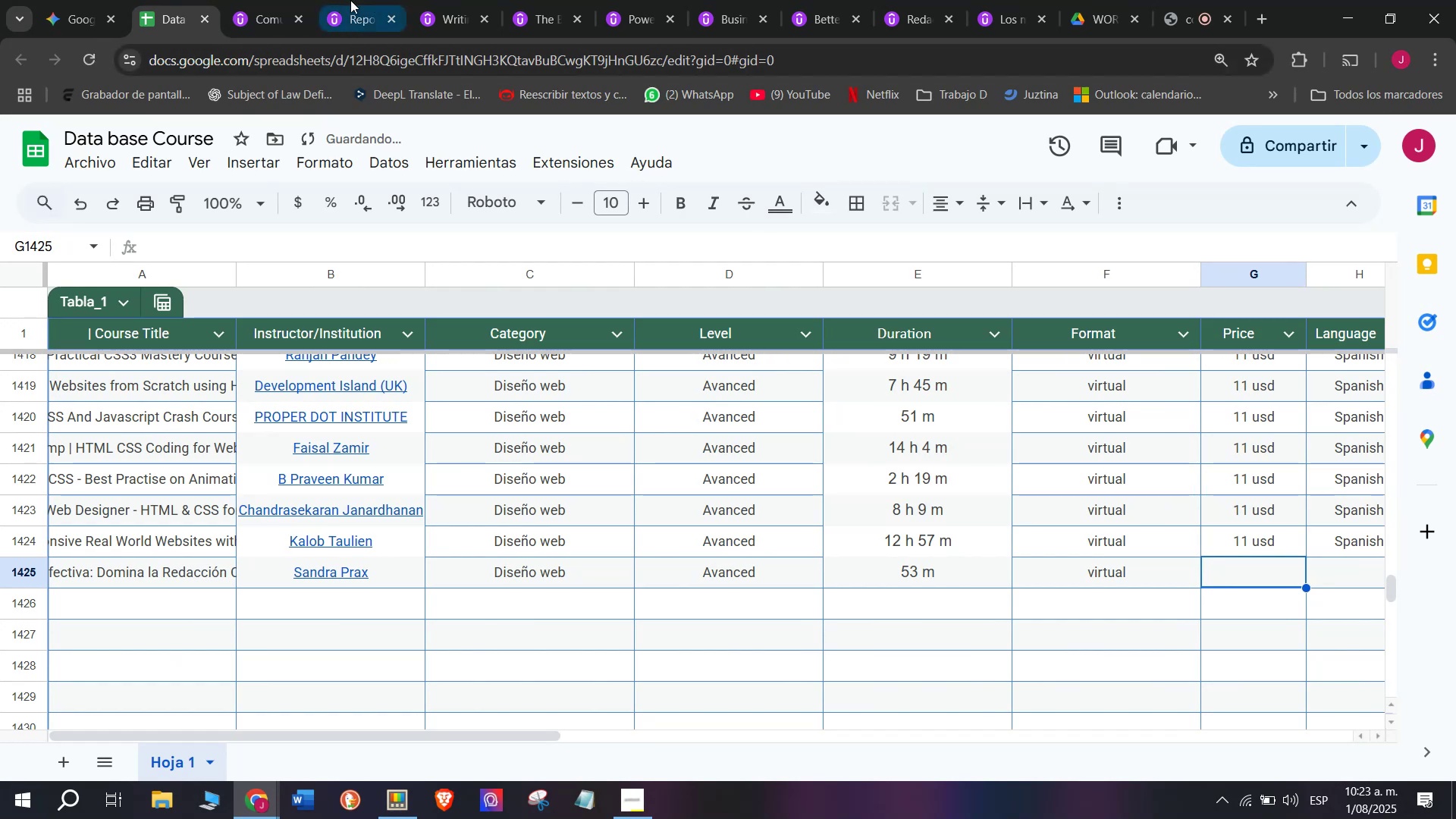 
left_click([281, 0])
 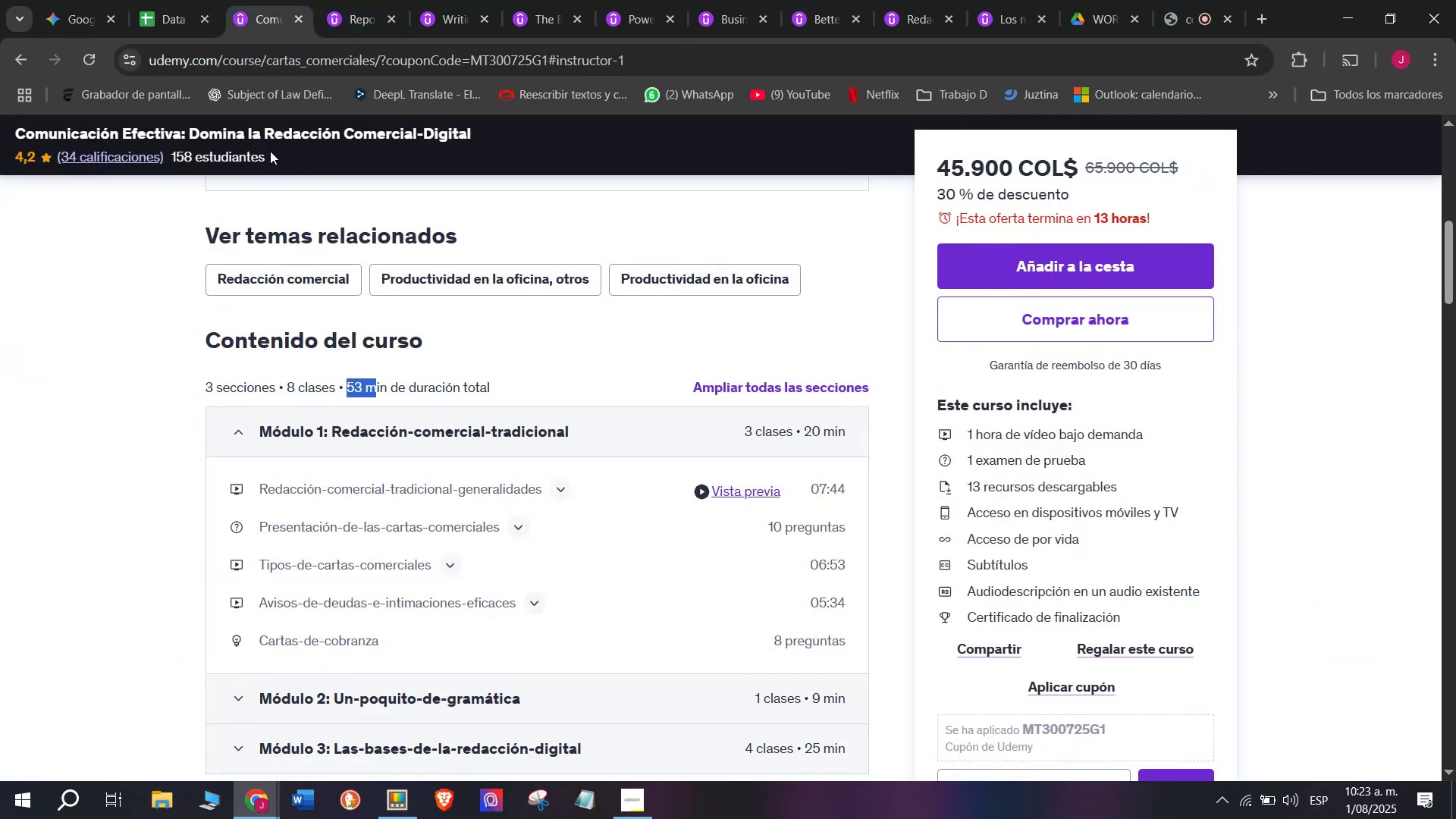 
scroll: coordinate [297, 241], scroll_direction: up, amount: 2.0
 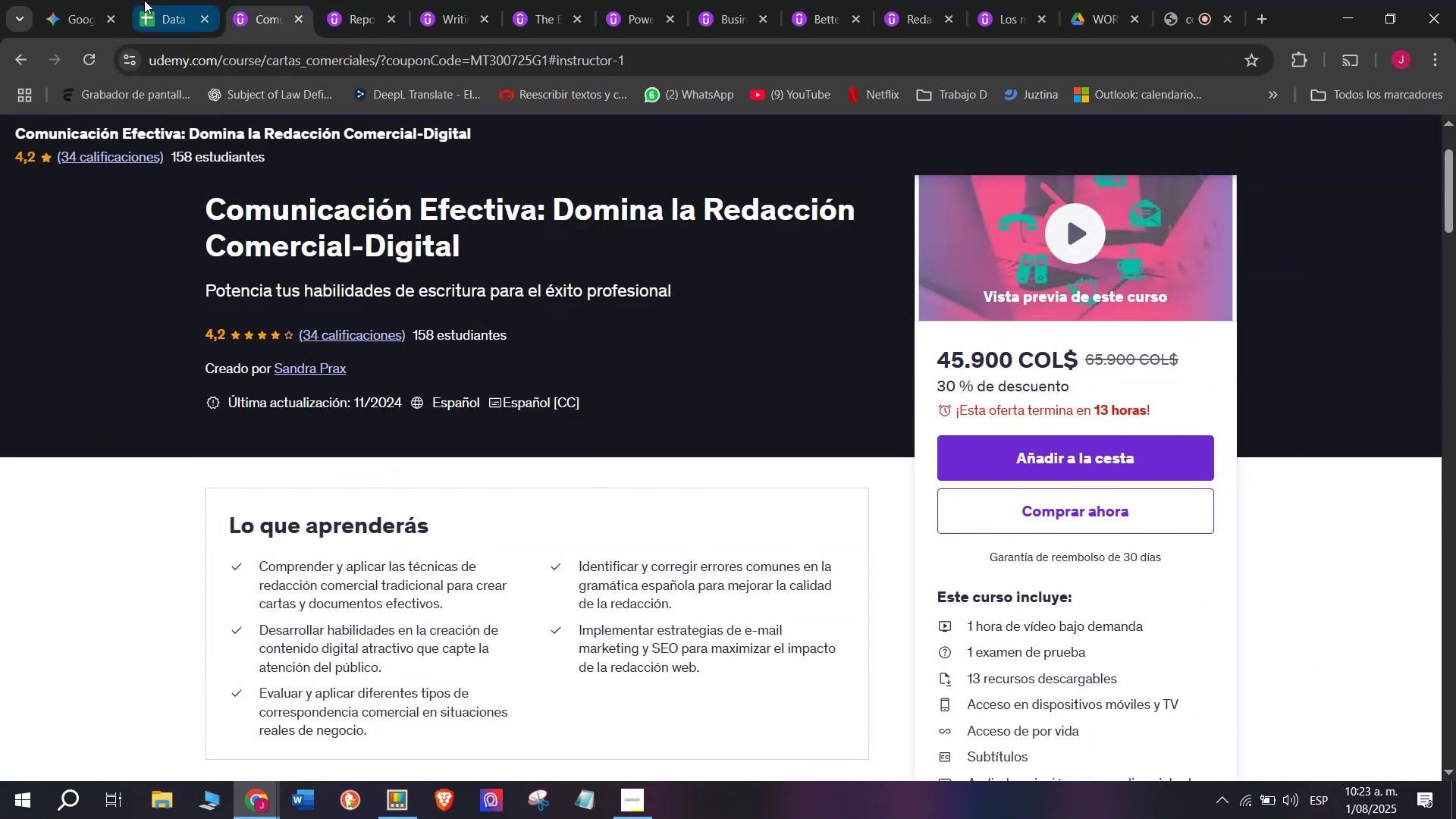 
left_click([140, 0])
 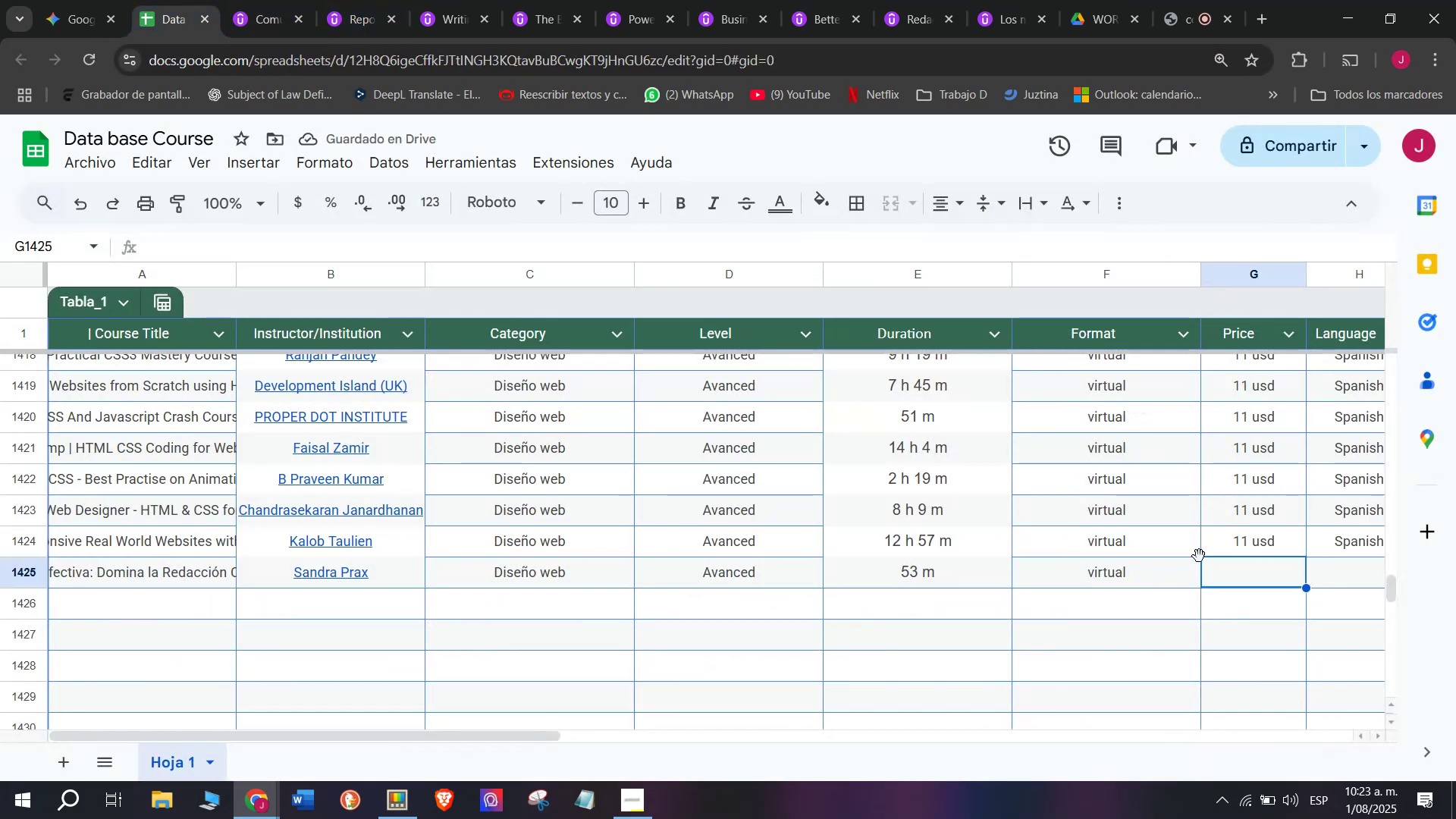 
left_click([1228, 543])
 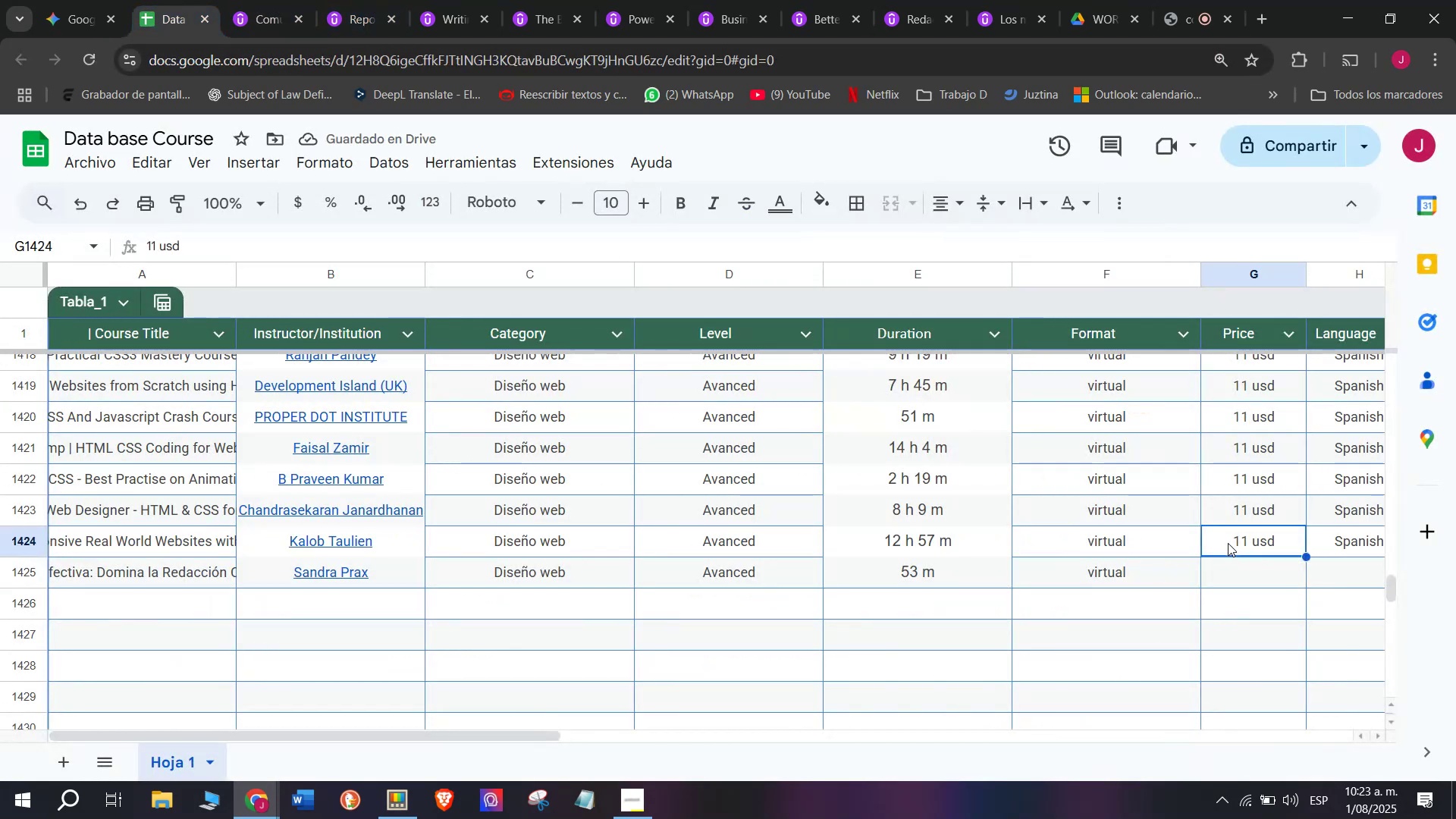 
key(Break)
 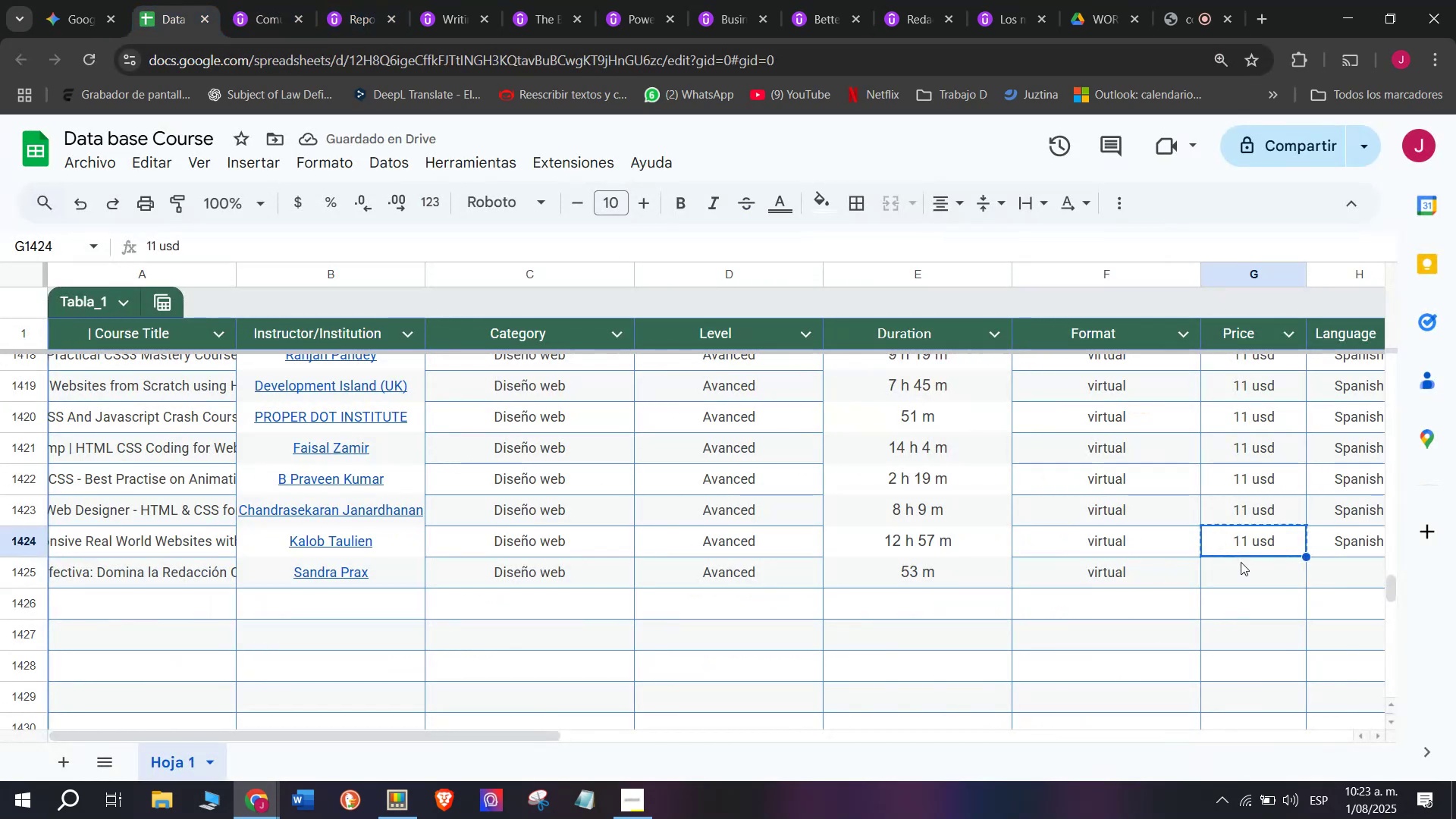 
key(Control+ControlLeft)
 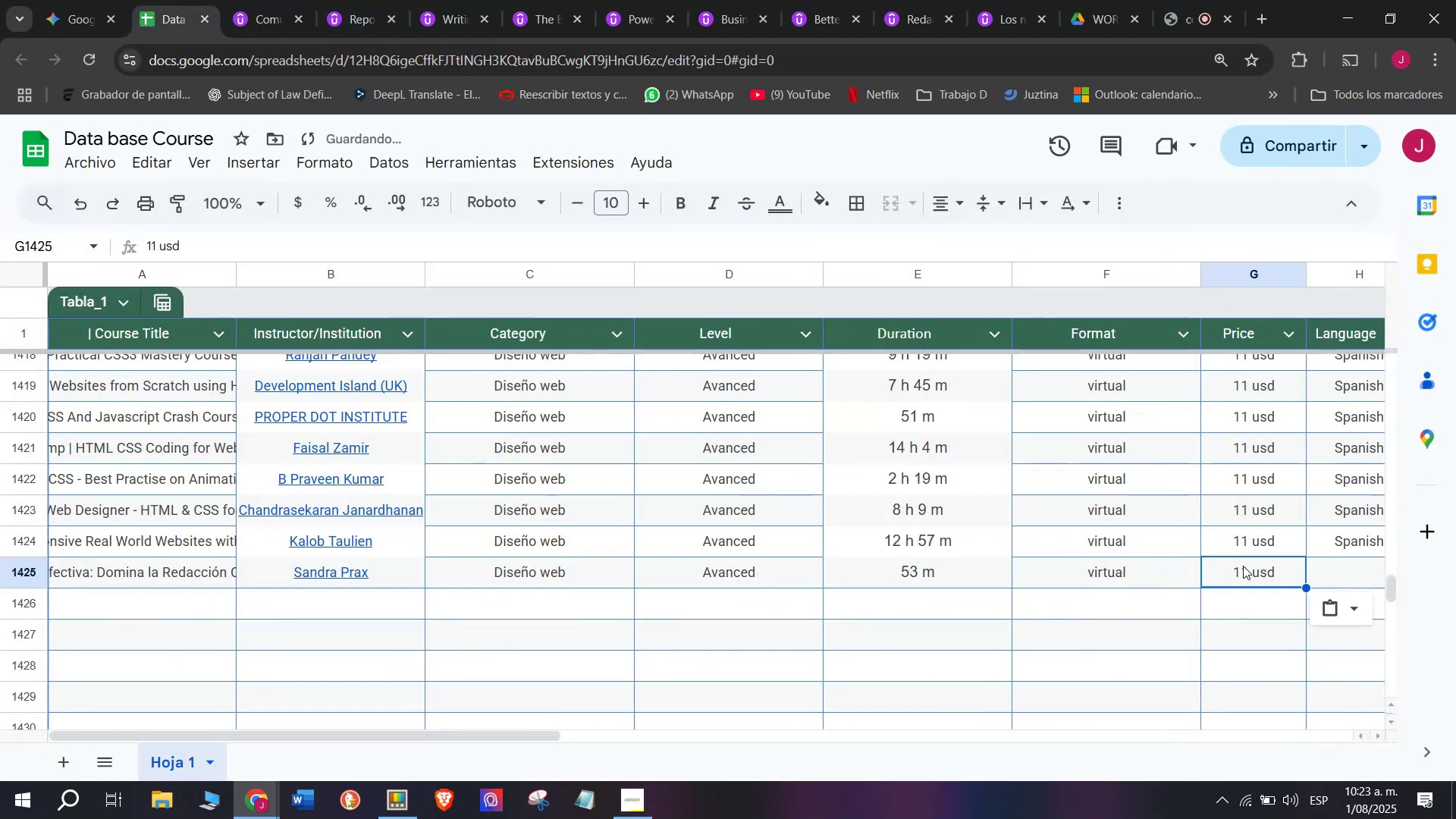 
key(Control+C)
 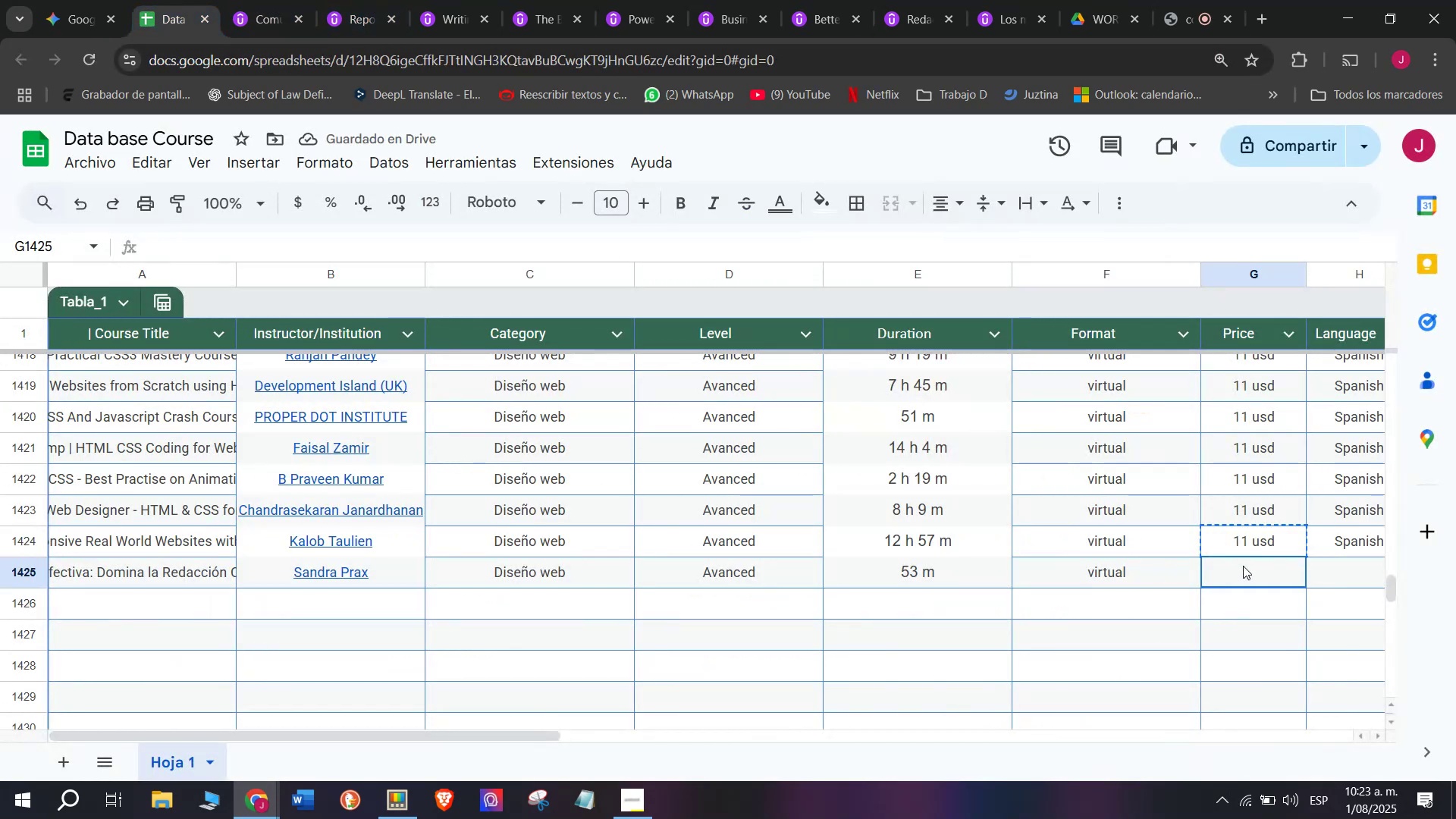 
double_click([1243, 566])
 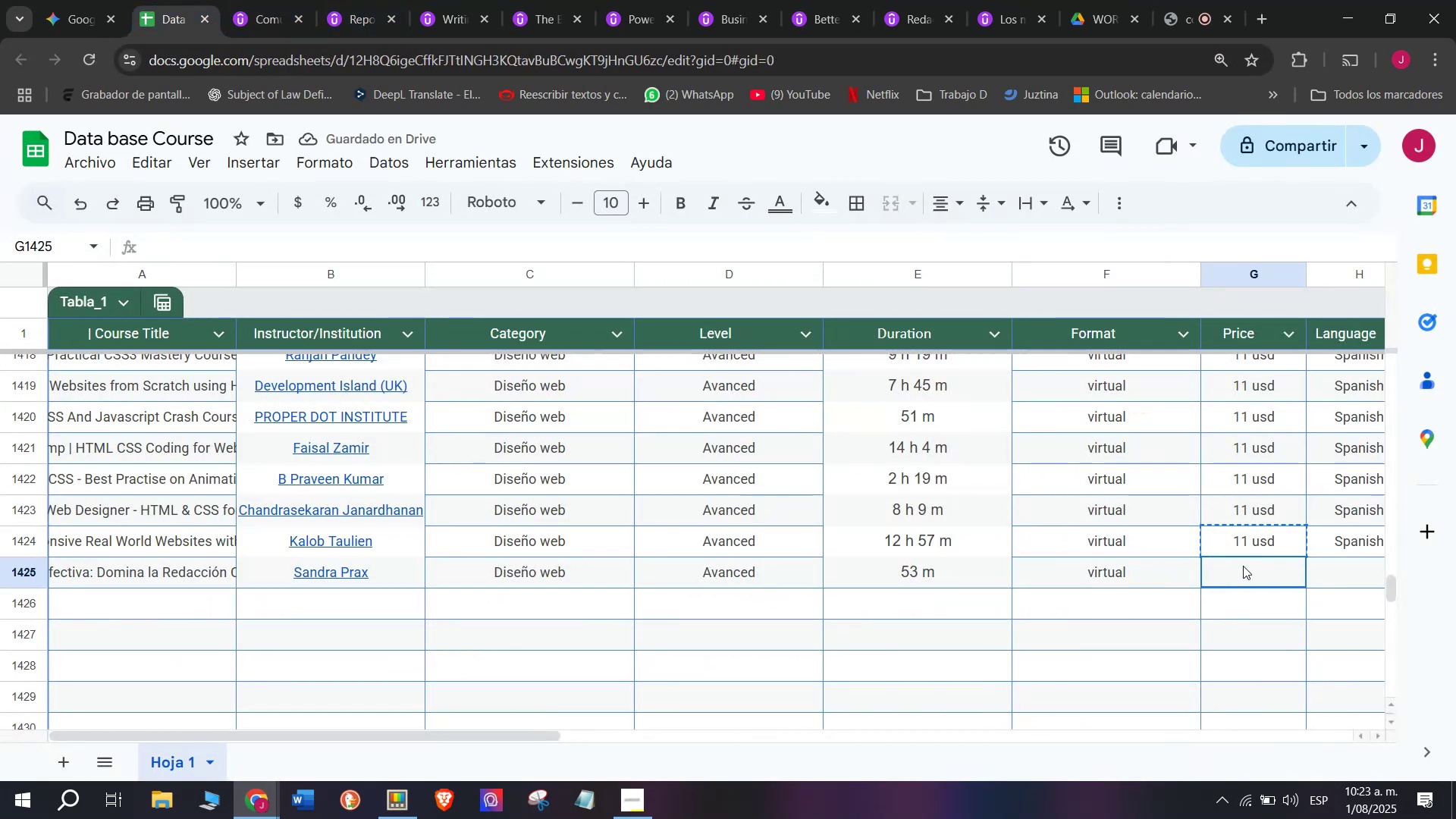 
key(Control+ControlLeft)
 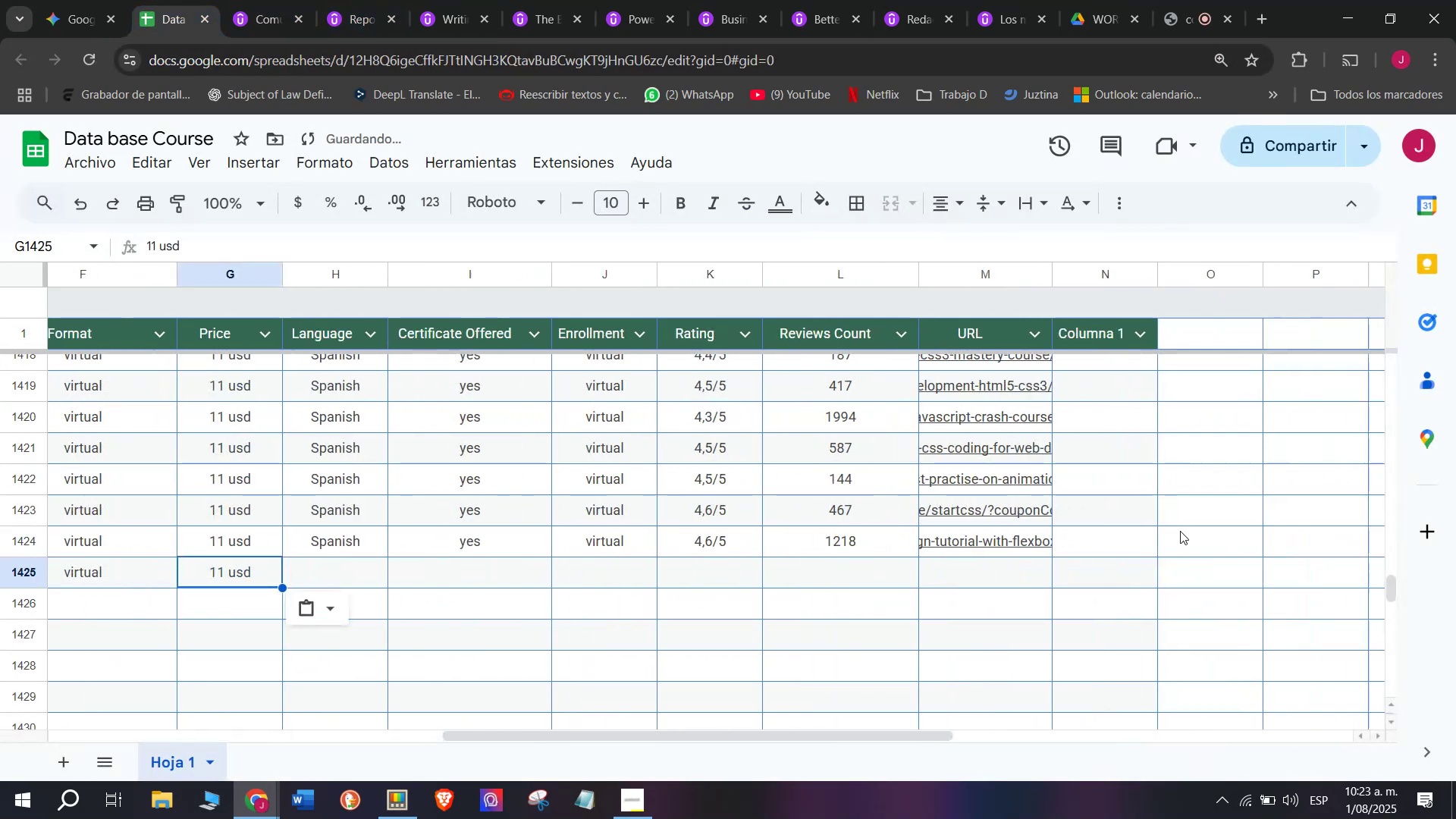 
key(Z)
 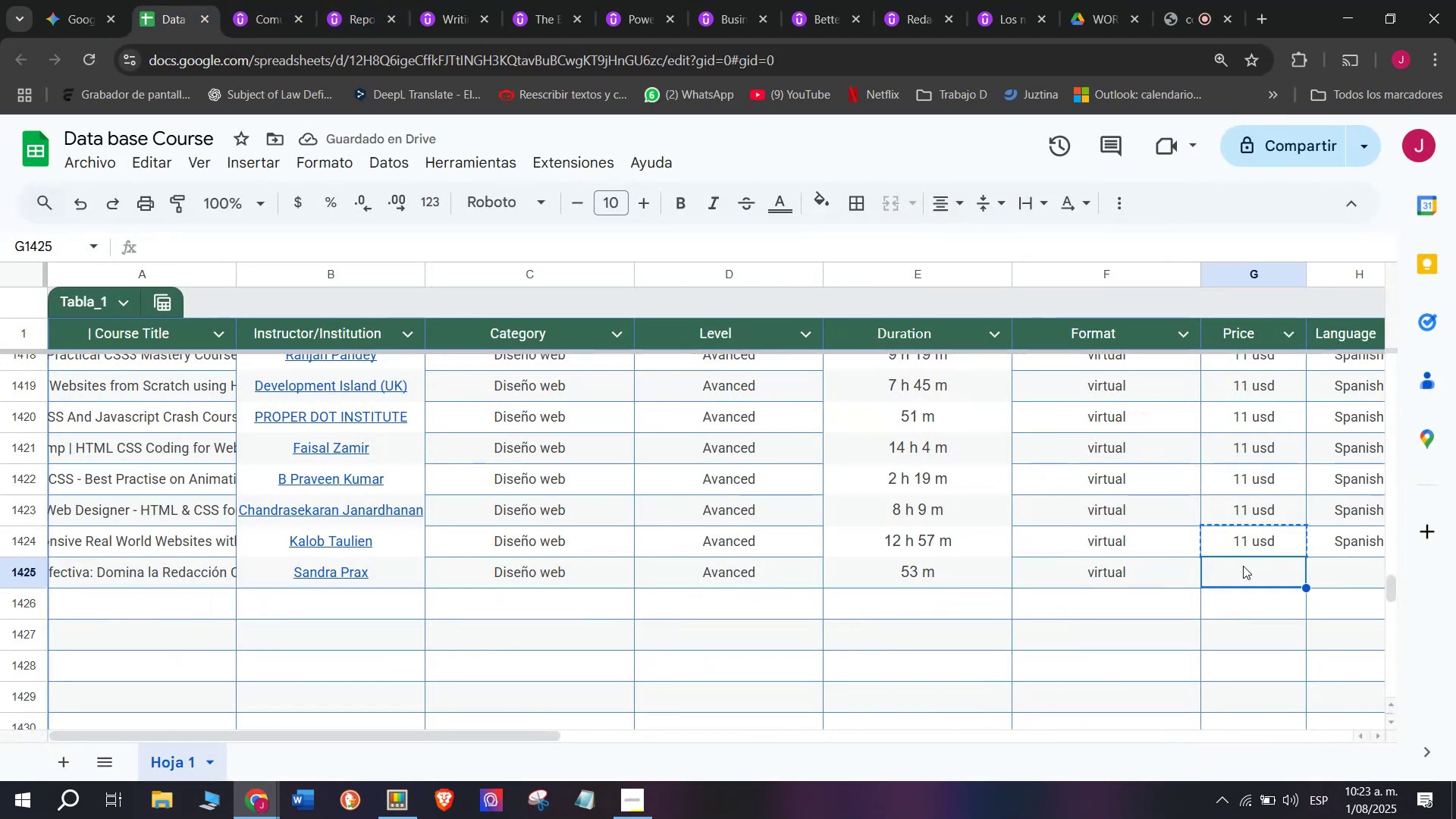 
key(Control+V)
 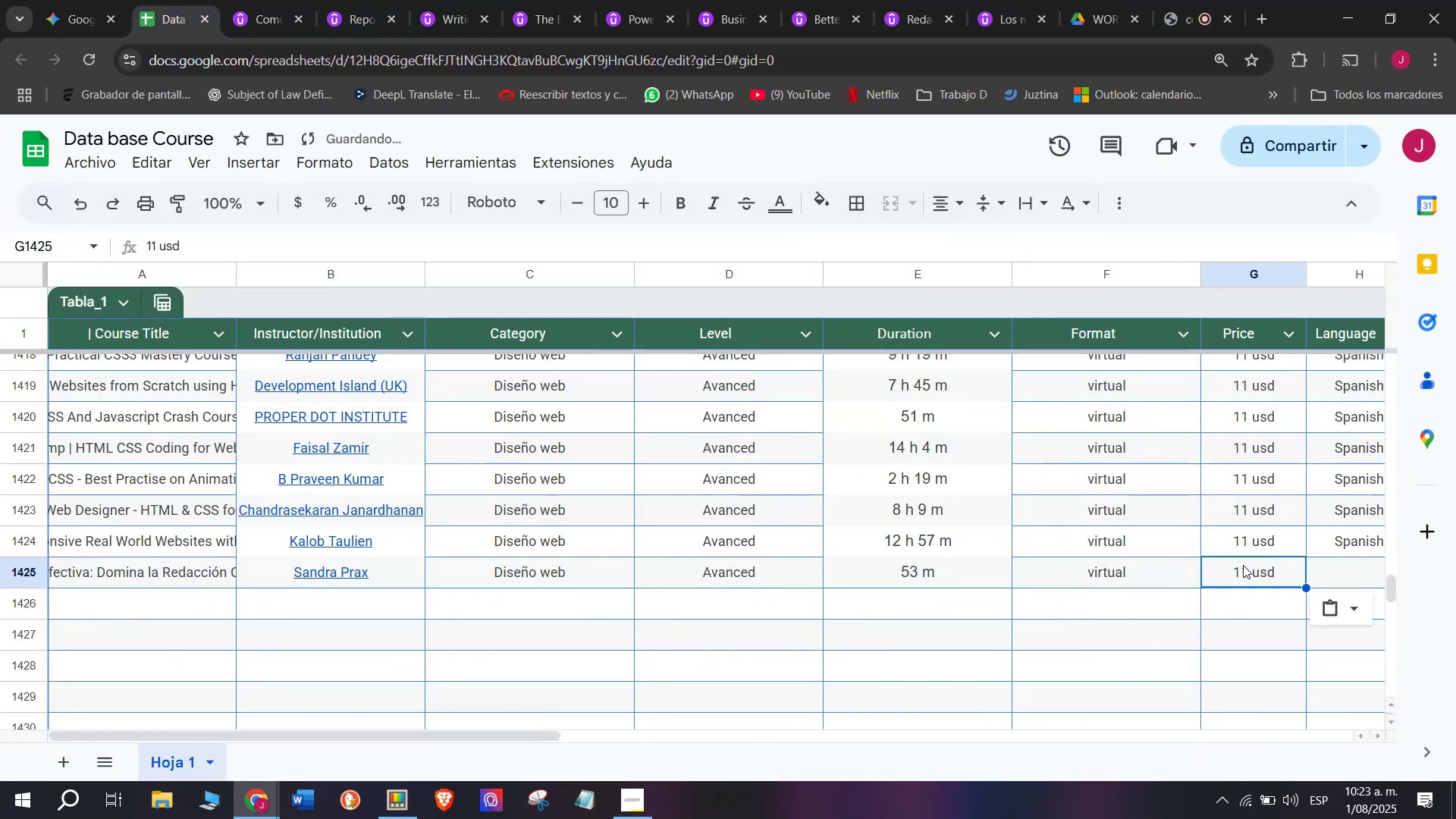 
scroll: coordinate [216, 519], scroll_direction: down, amount: 3.0
 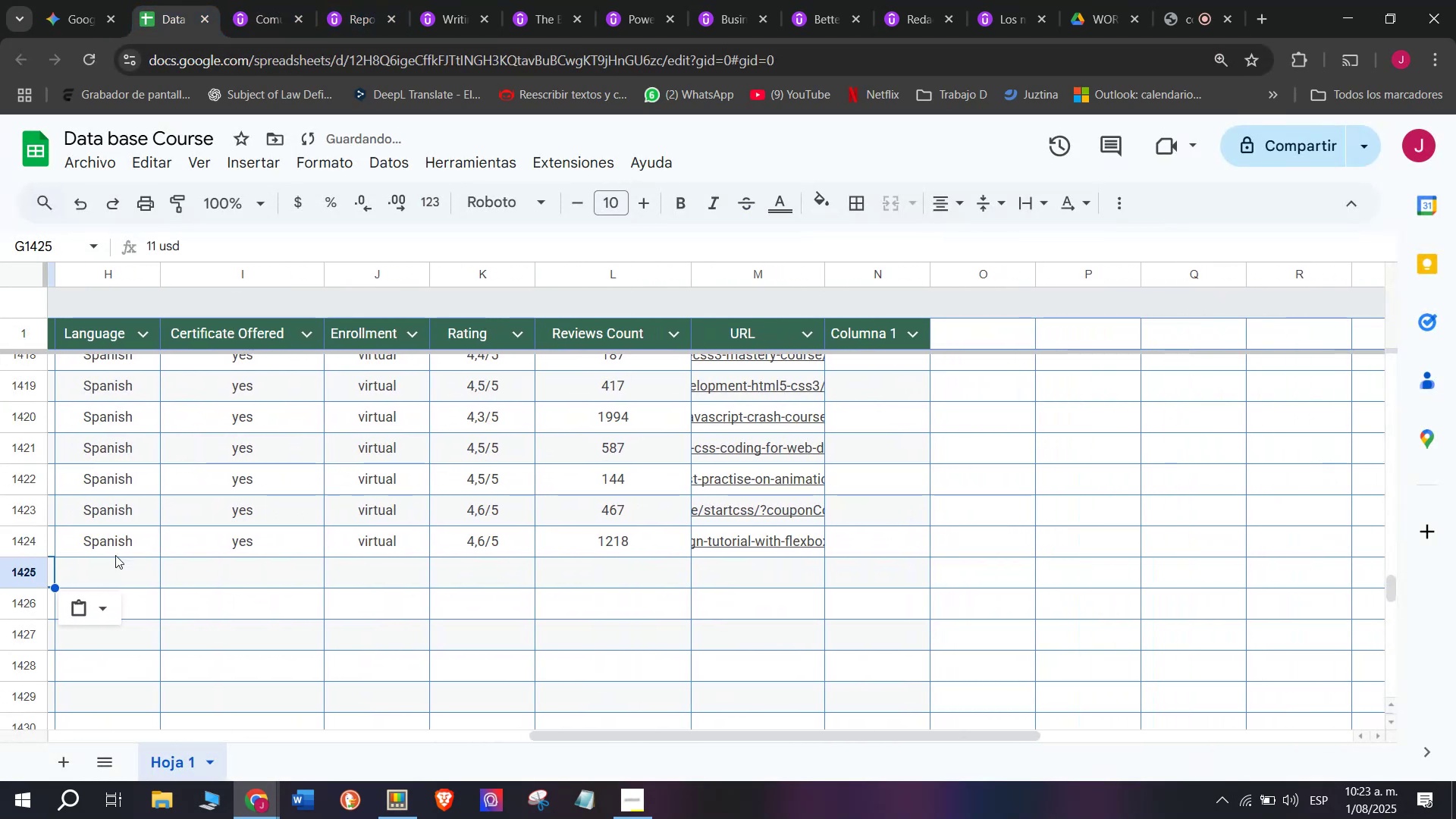 
left_click([115, 555])
 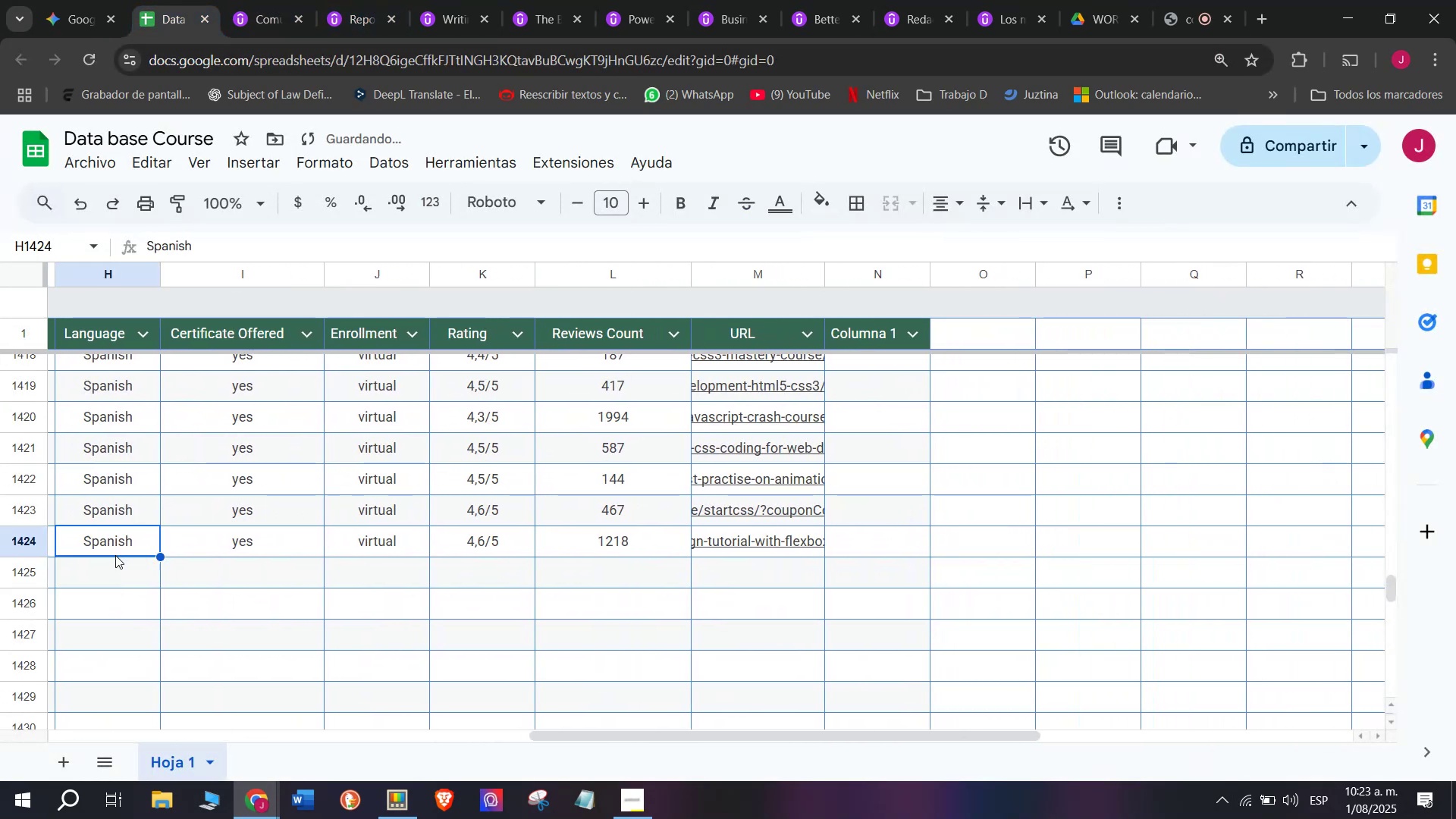 
key(Control+ControlLeft)
 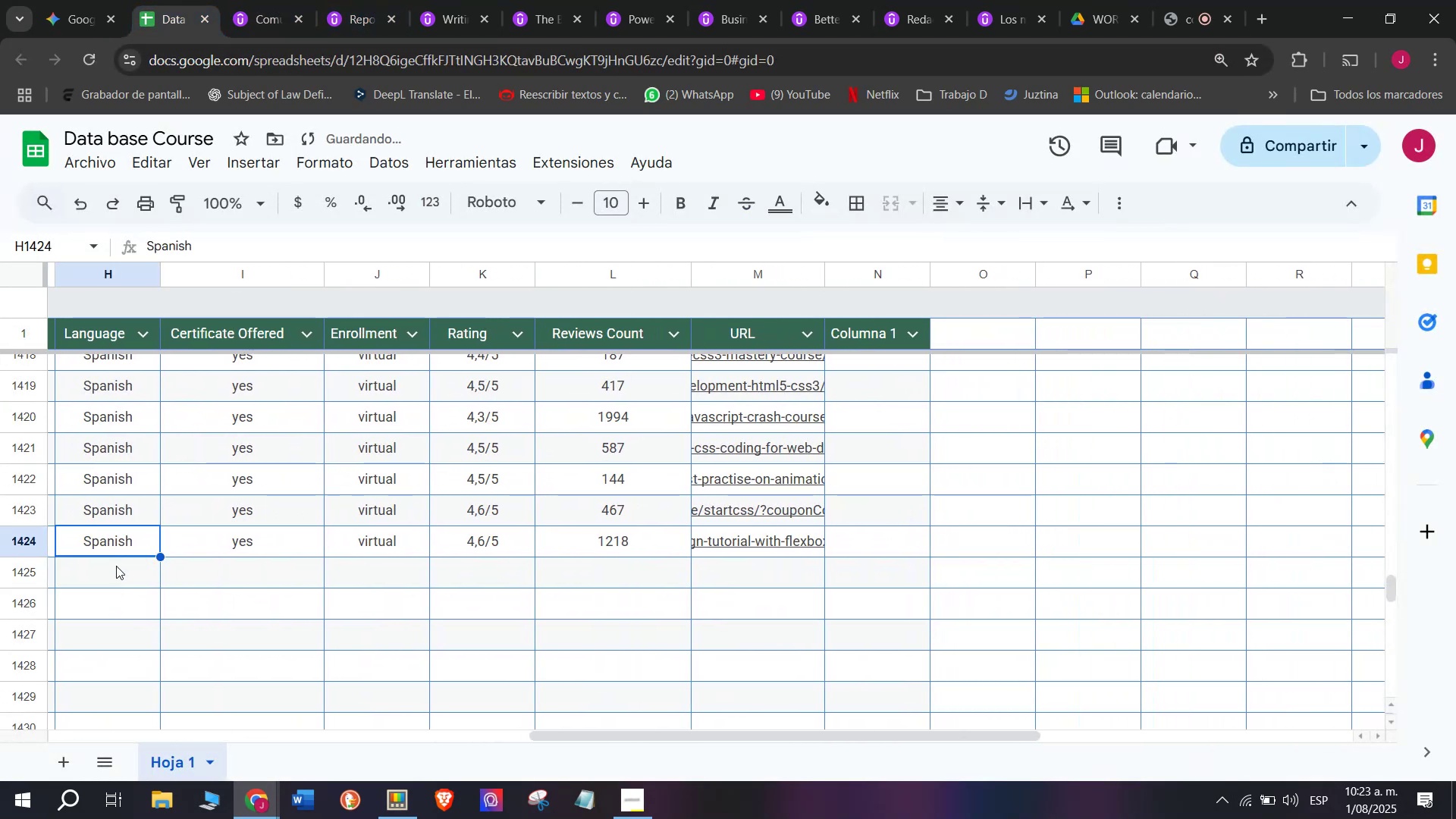 
key(Break)
 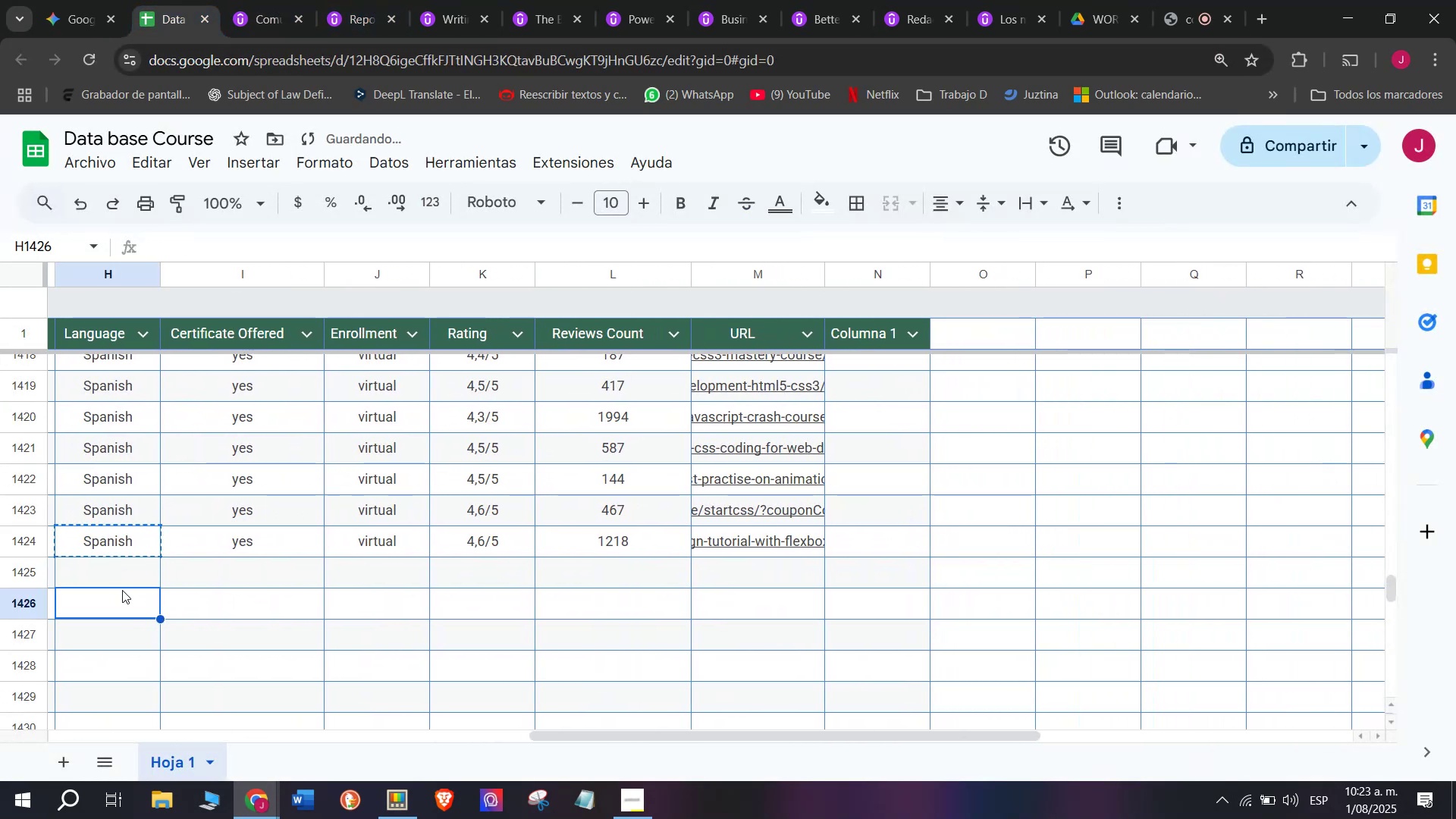 
key(Control+C)
 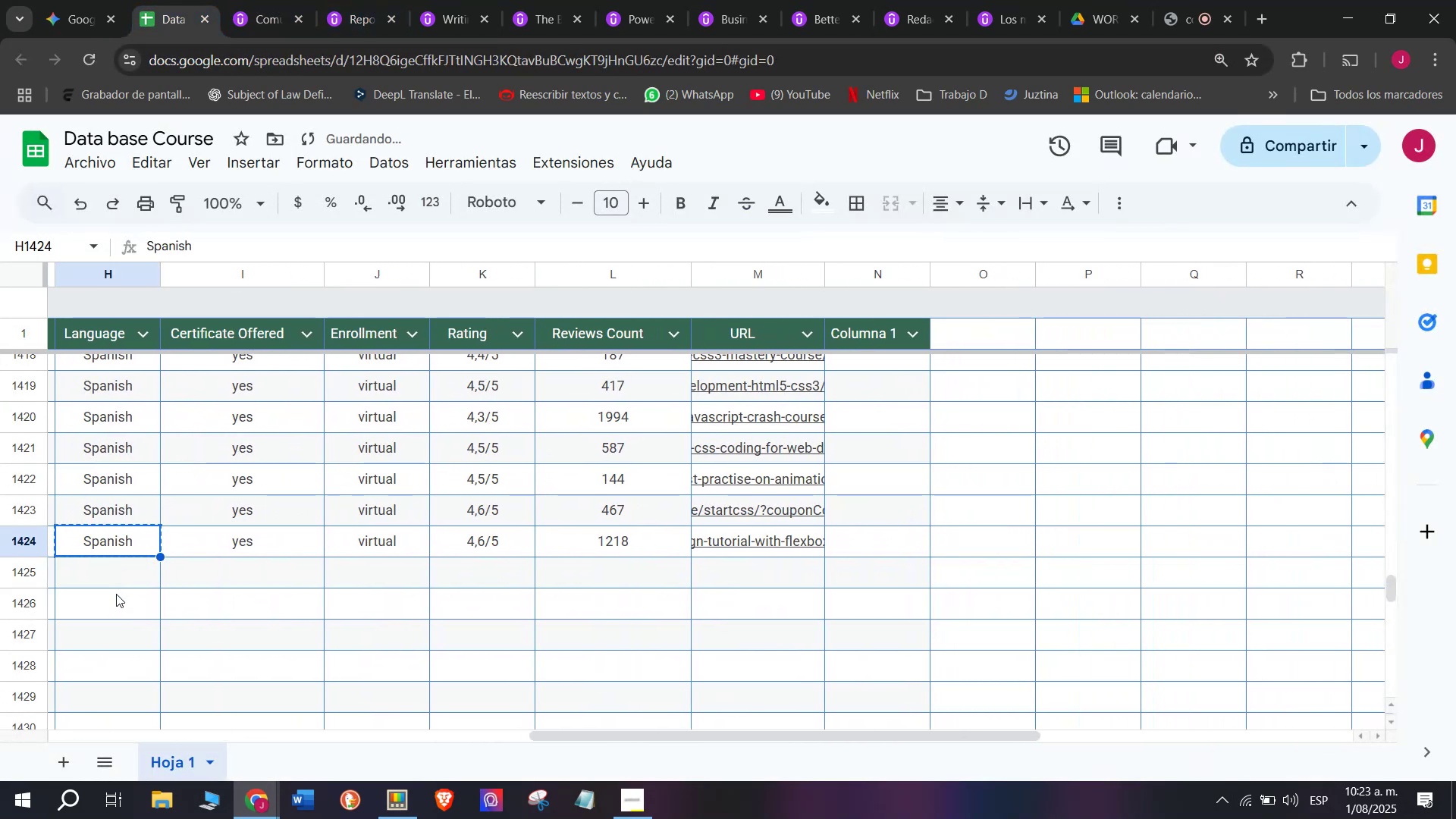 
double_click([116, 594])
 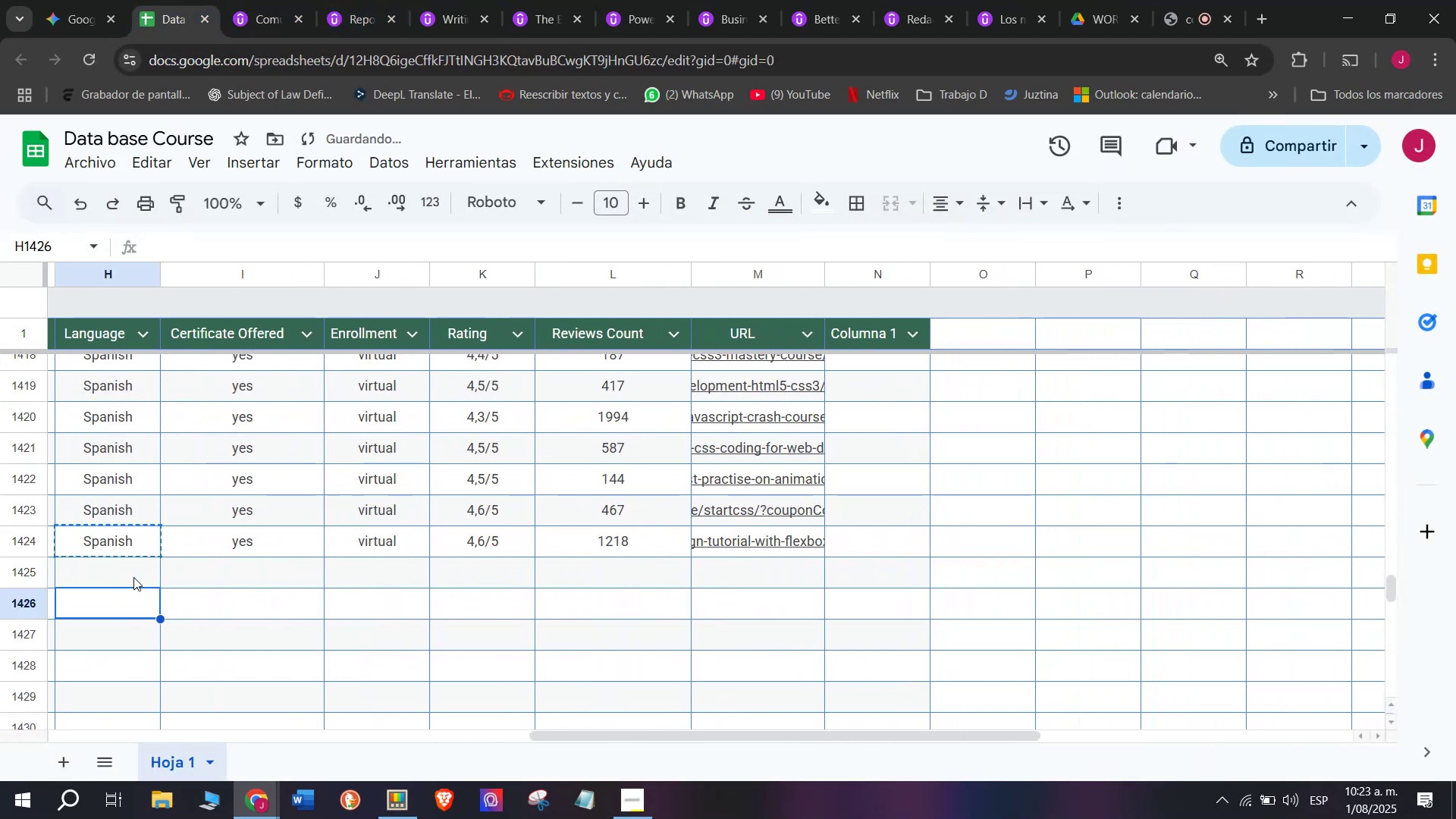 
triple_click([133, 576])
 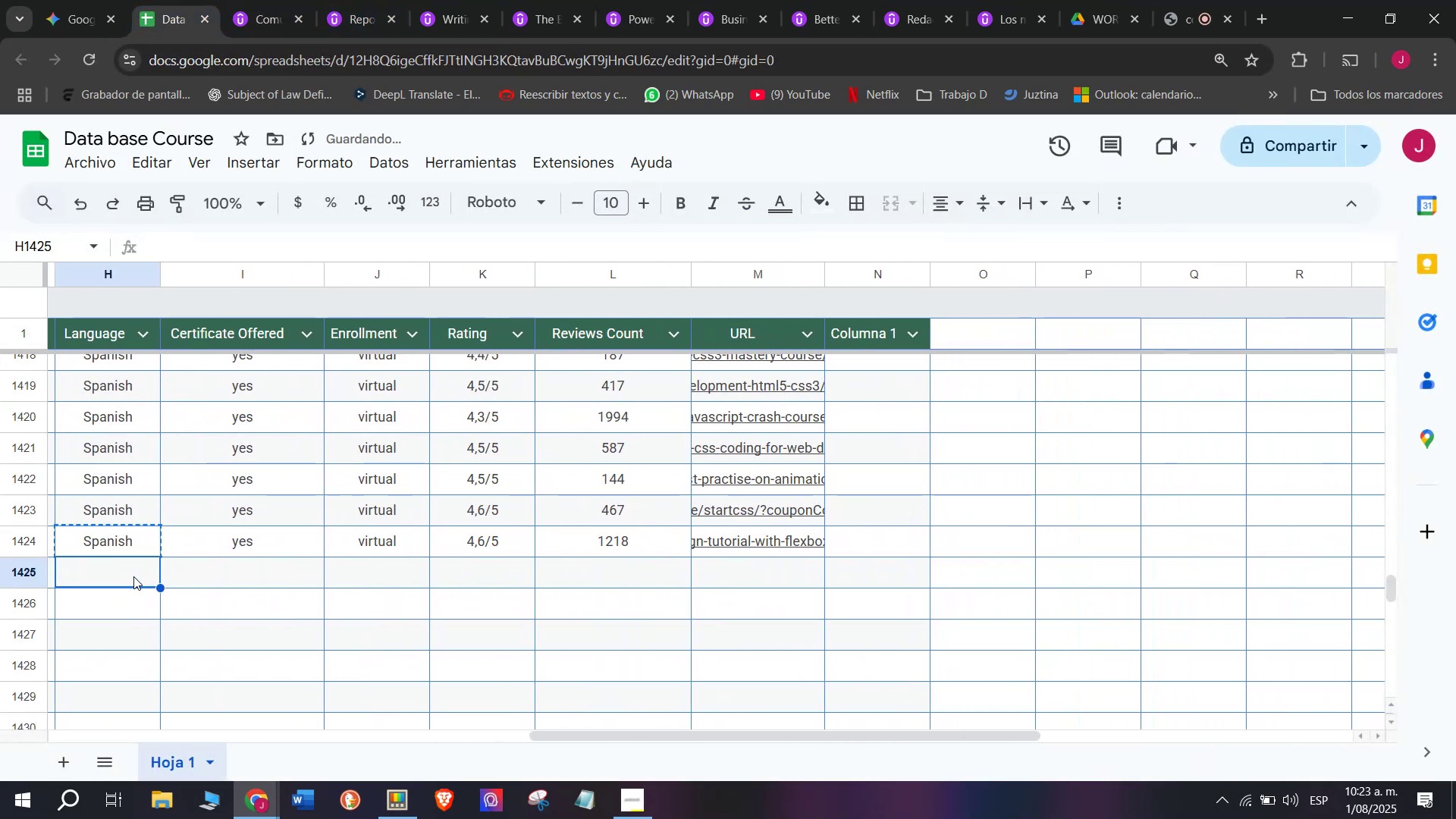 
key(Z)
 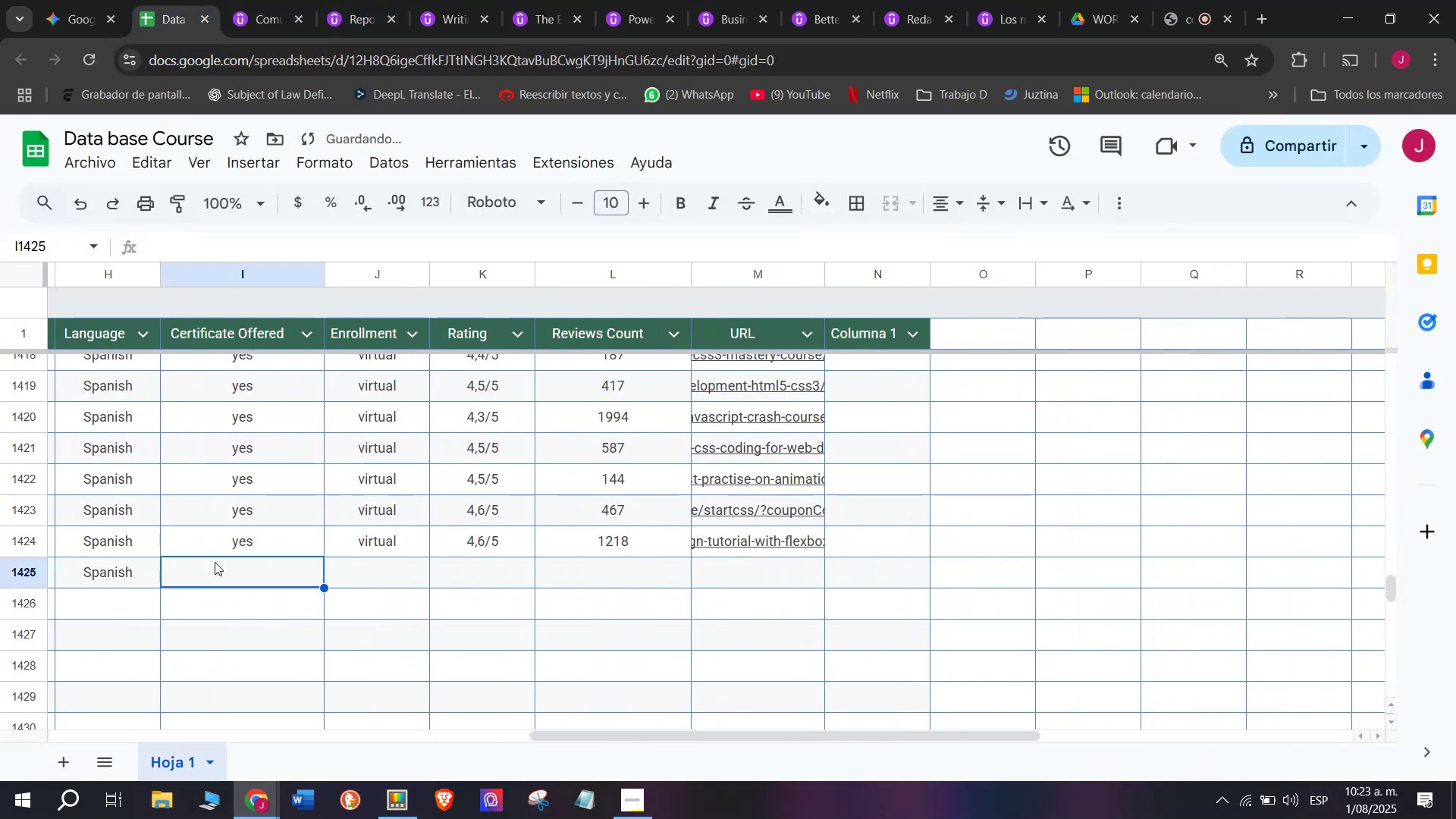 
key(Control+ControlLeft)
 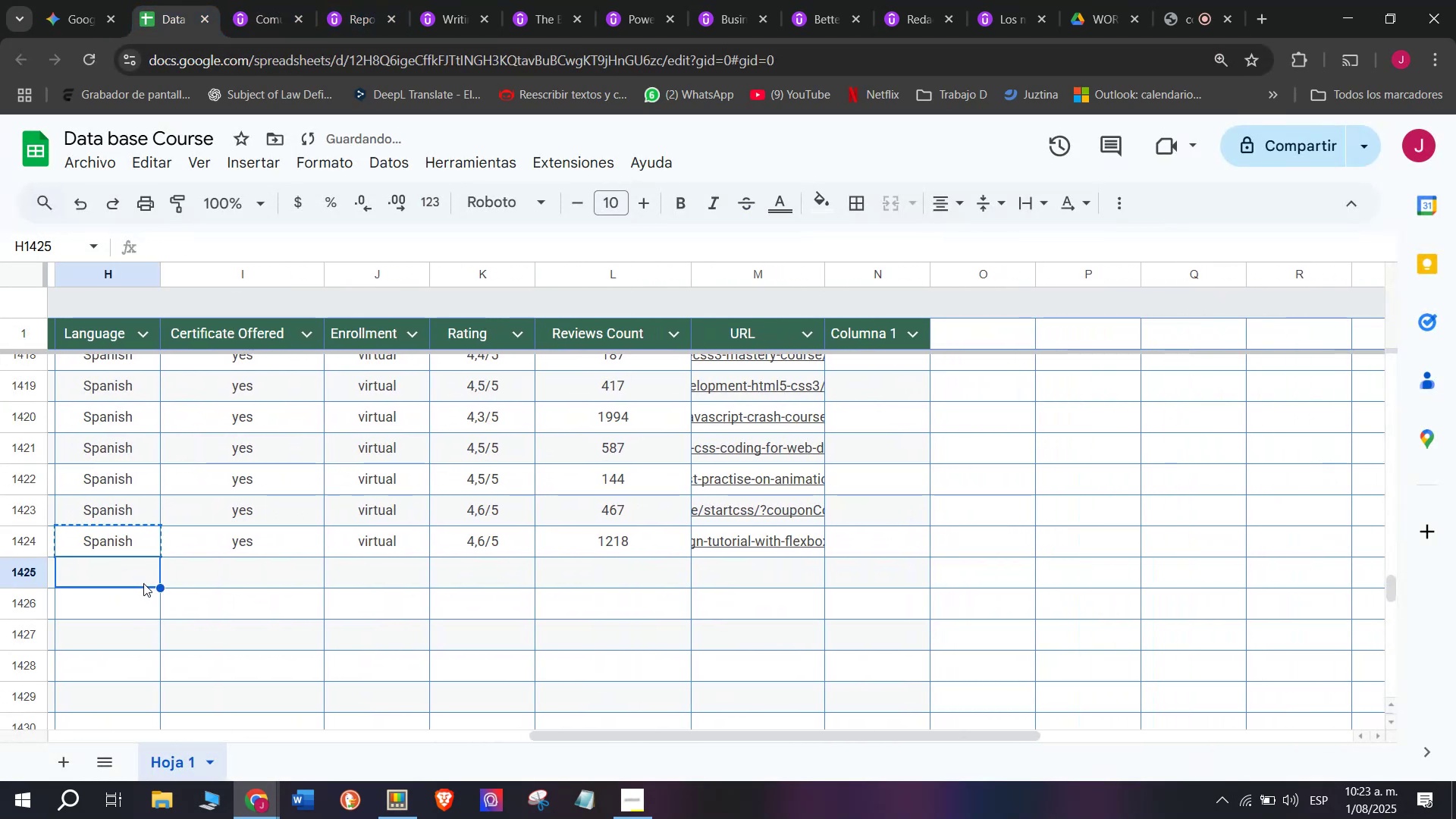 
key(Control+V)
 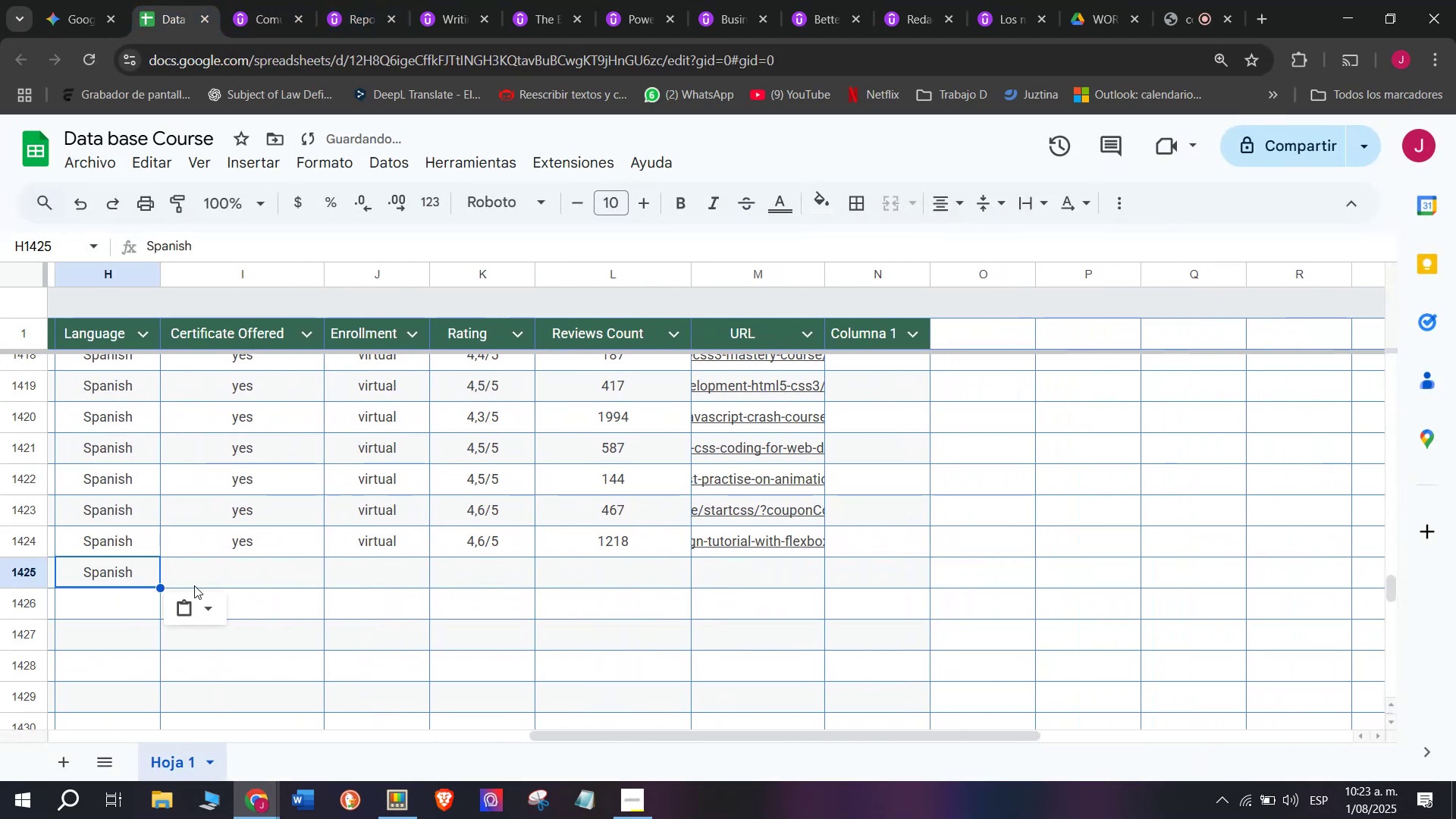 
triple_click([194, 585])
 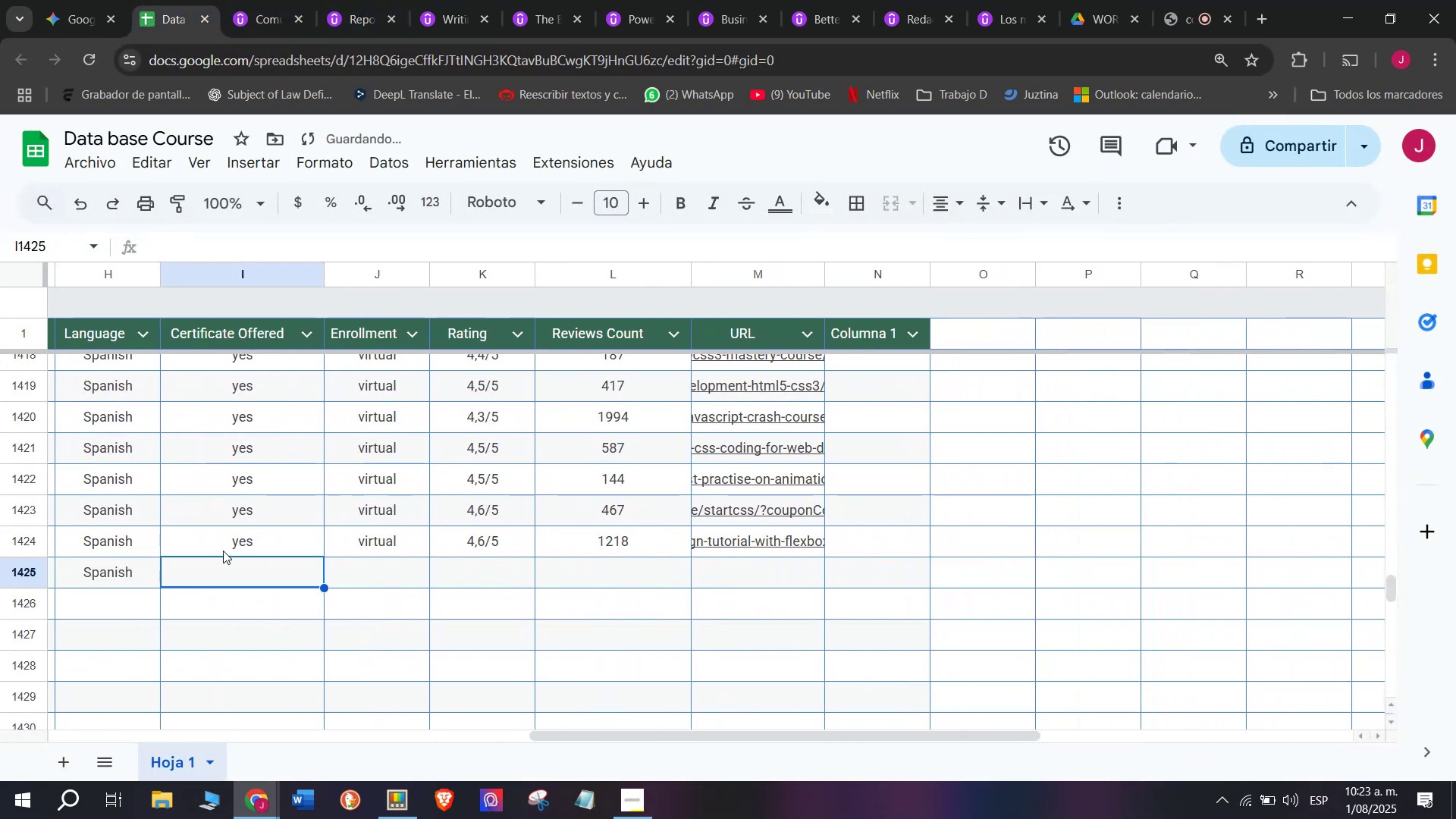 
triple_click([223, 551])
 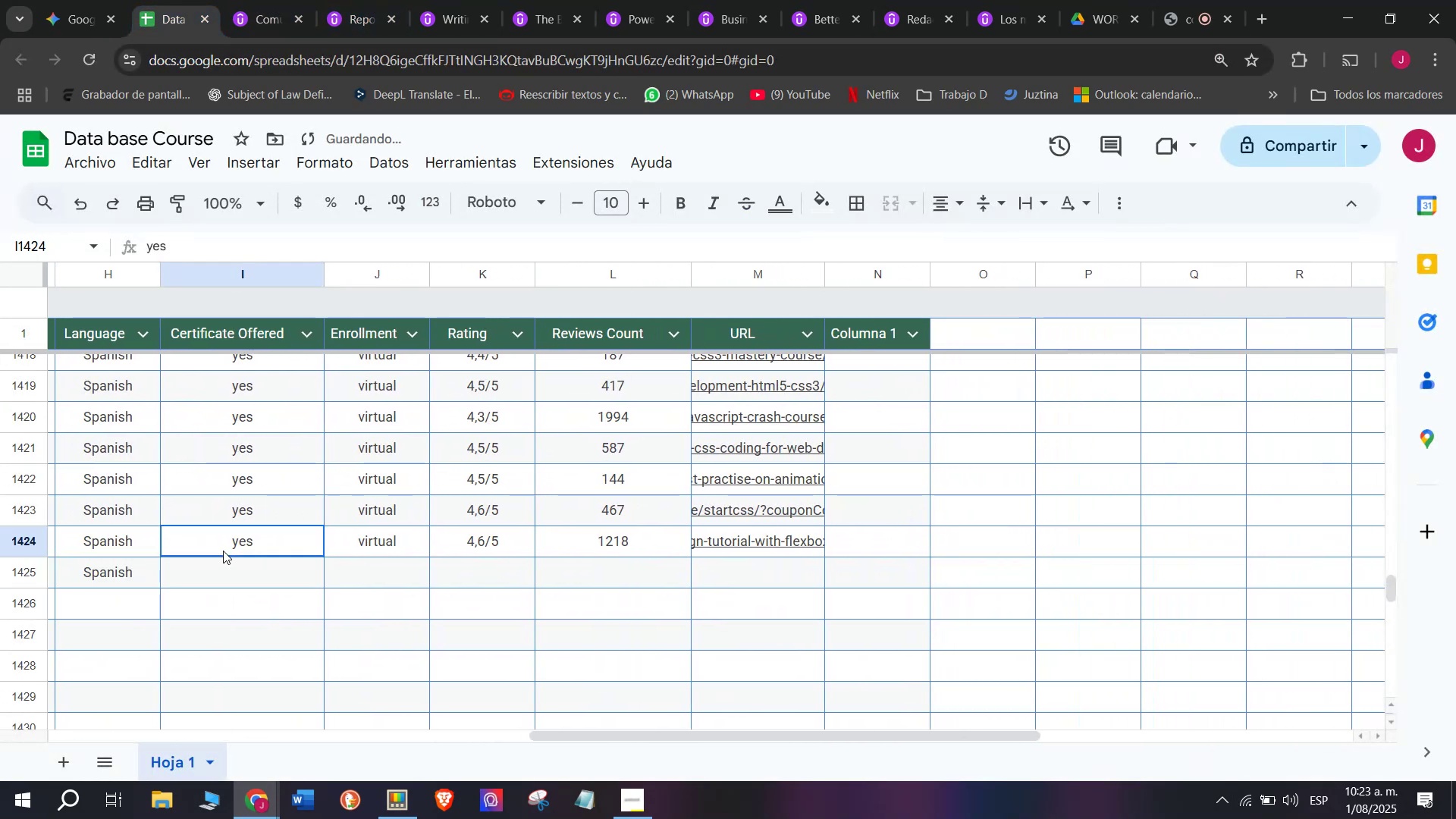 
key(Control+ControlLeft)
 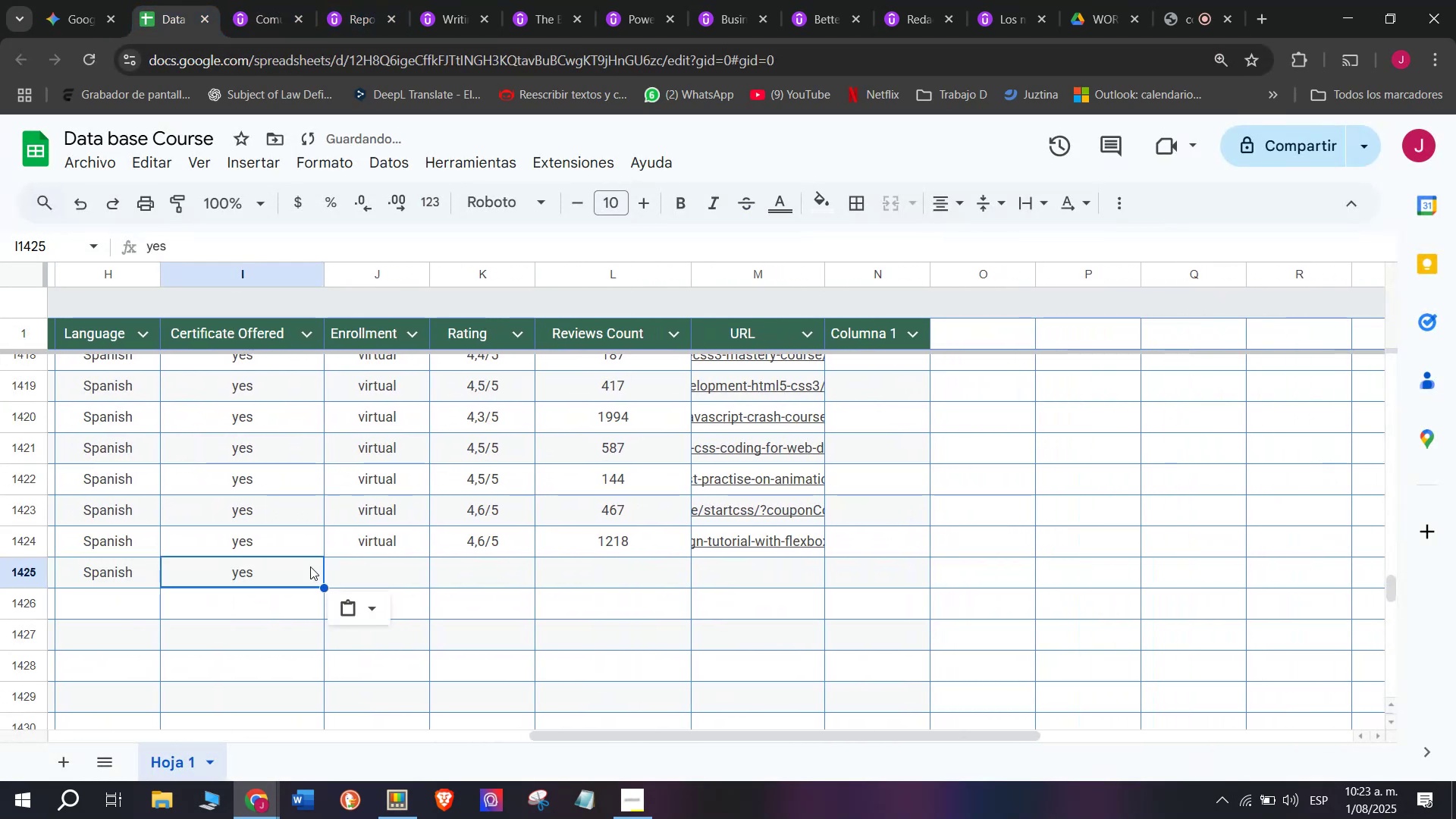 
key(Break)
 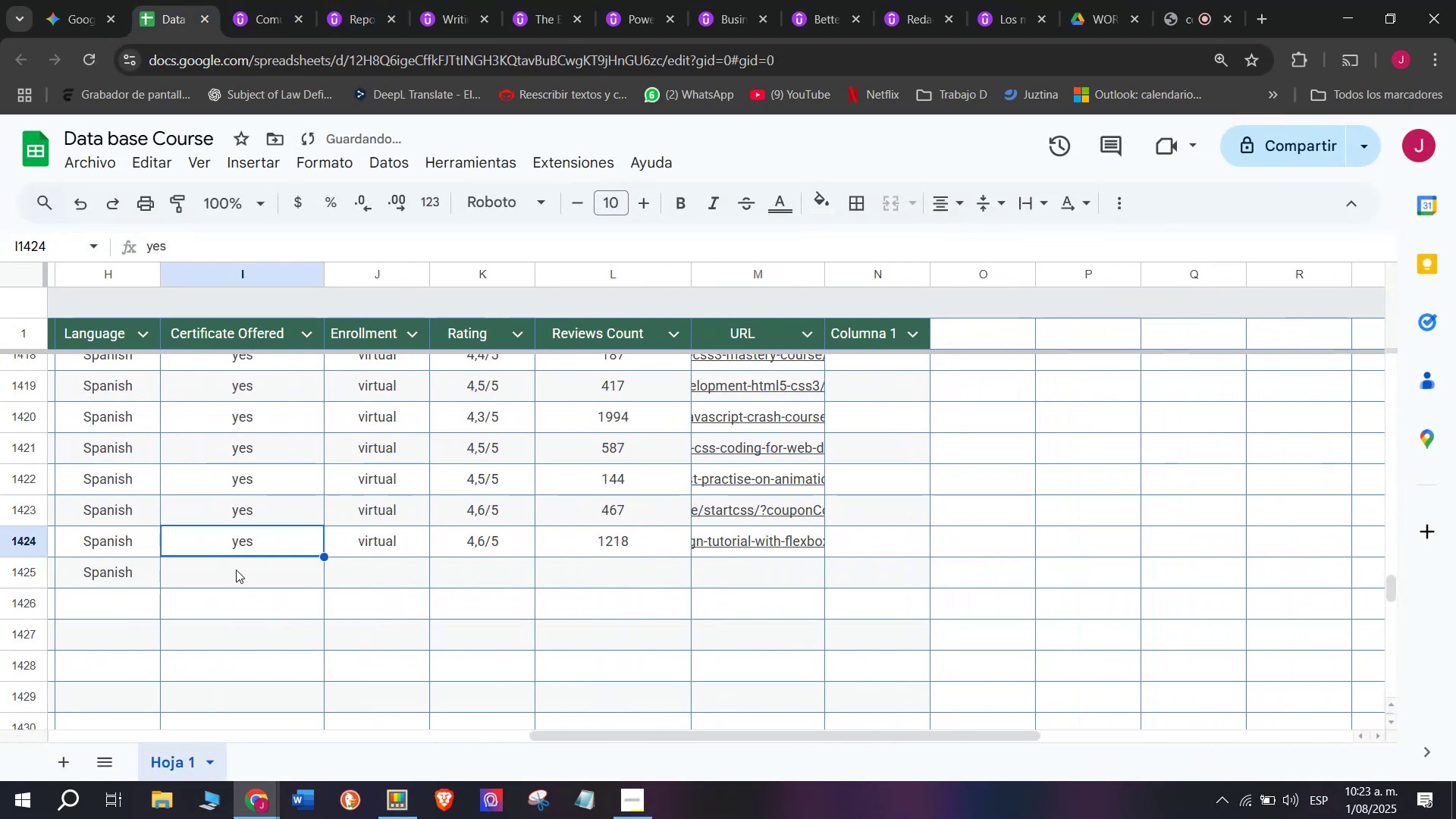 
key(Control+C)
 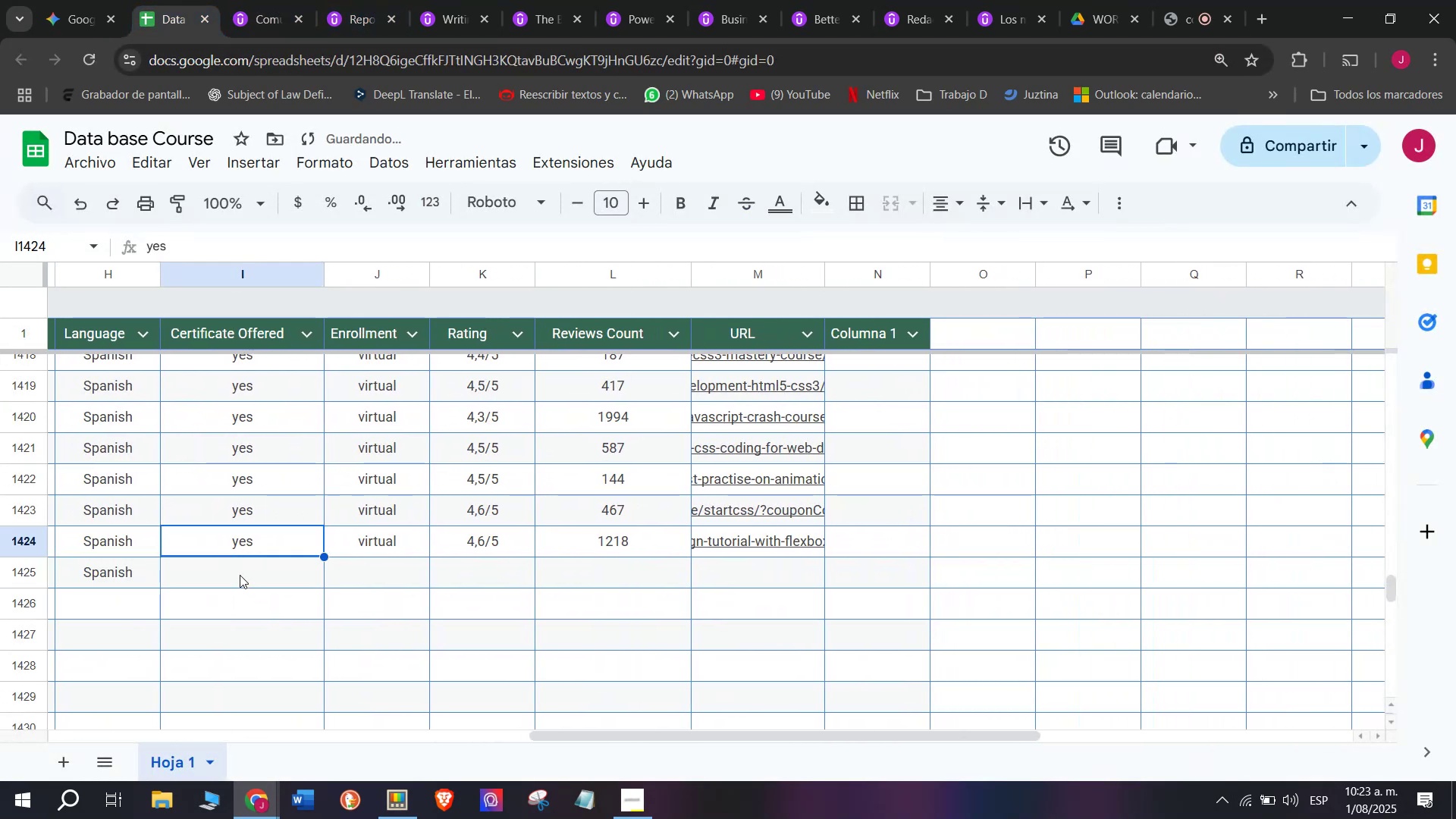 
triple_click([240, 575])
 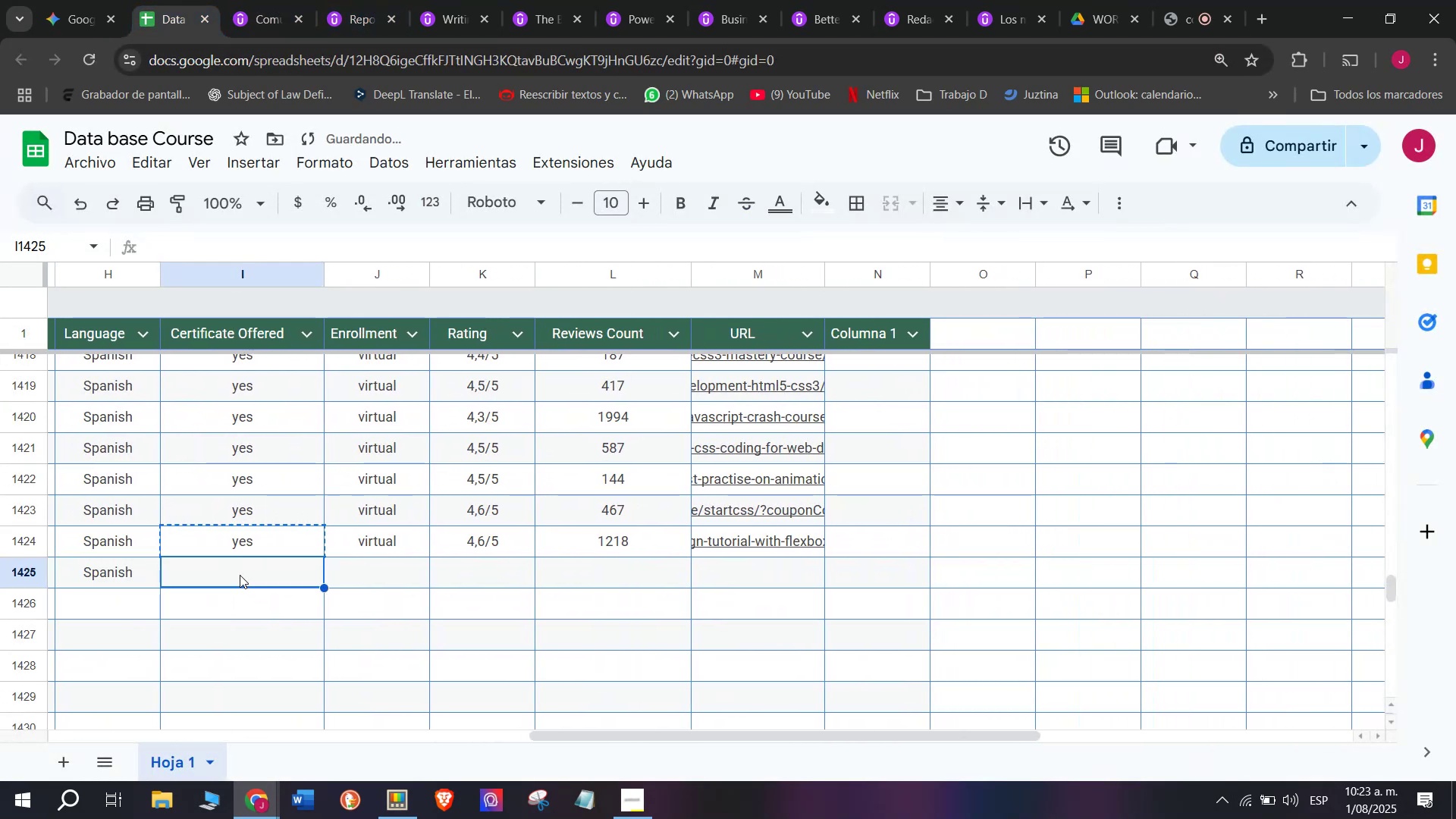 
key(Z)
 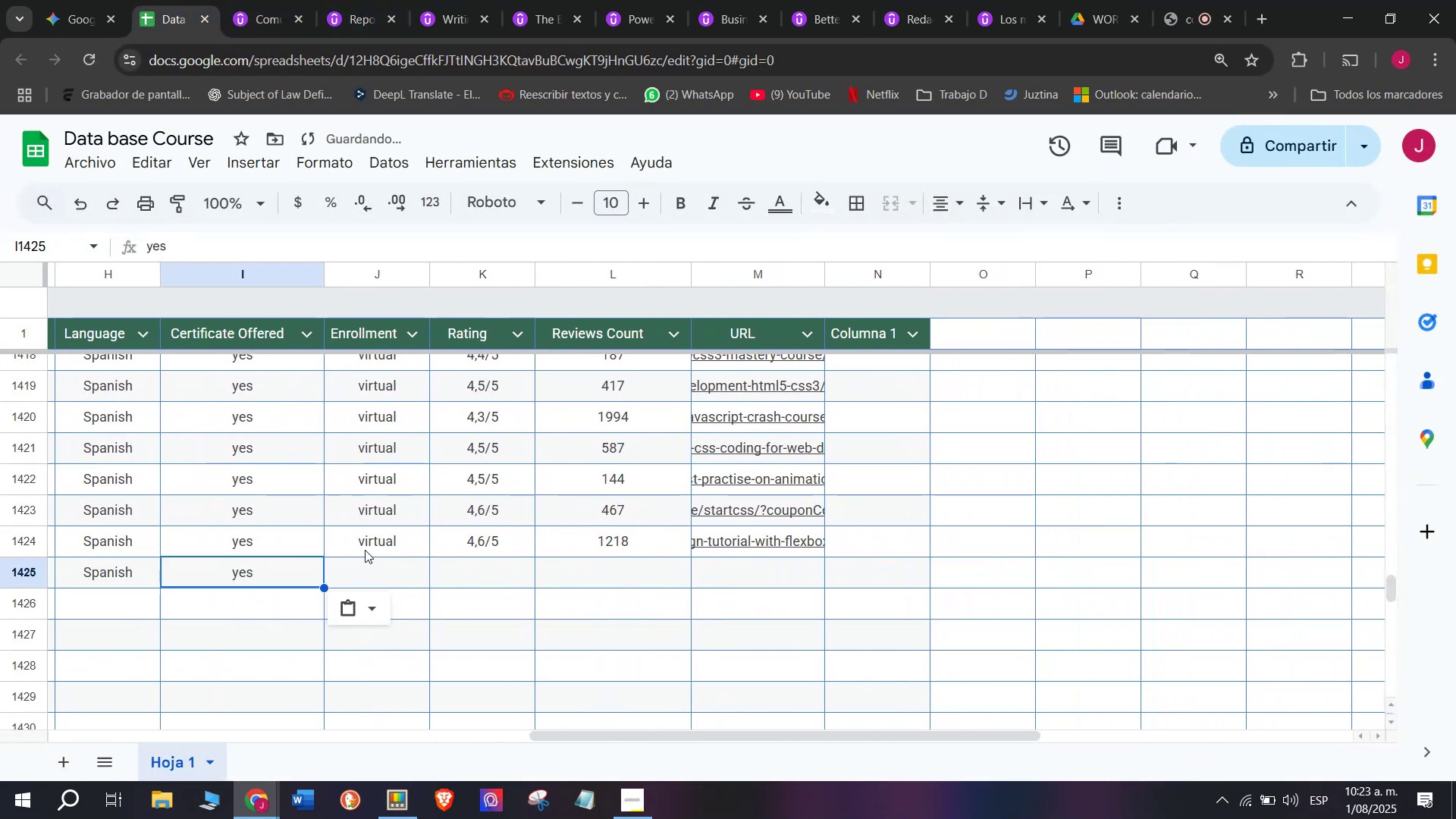 
key(Control+ControlLeft)
 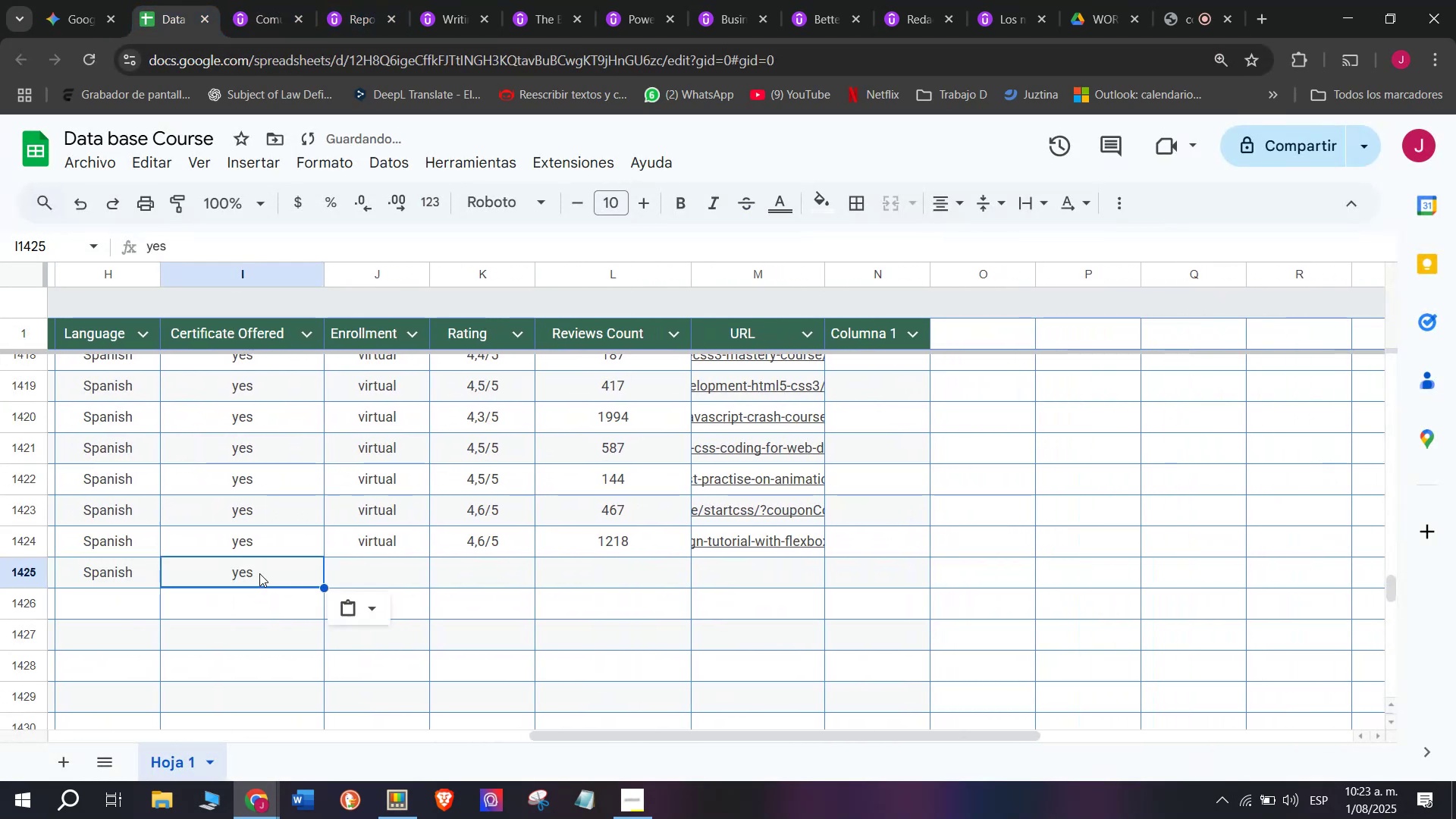 
key(Control+V)
 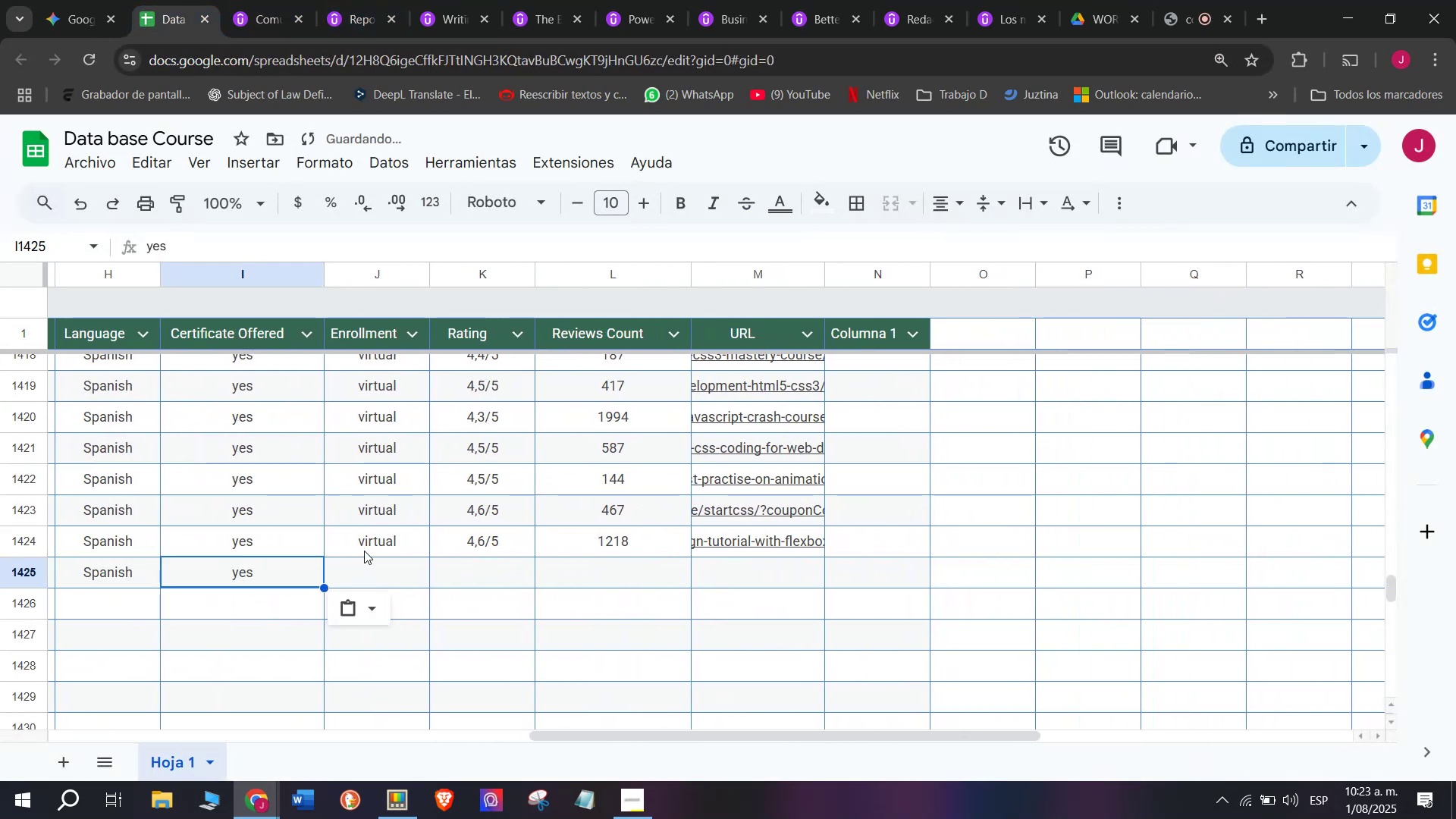 
left_click([369, 544])
 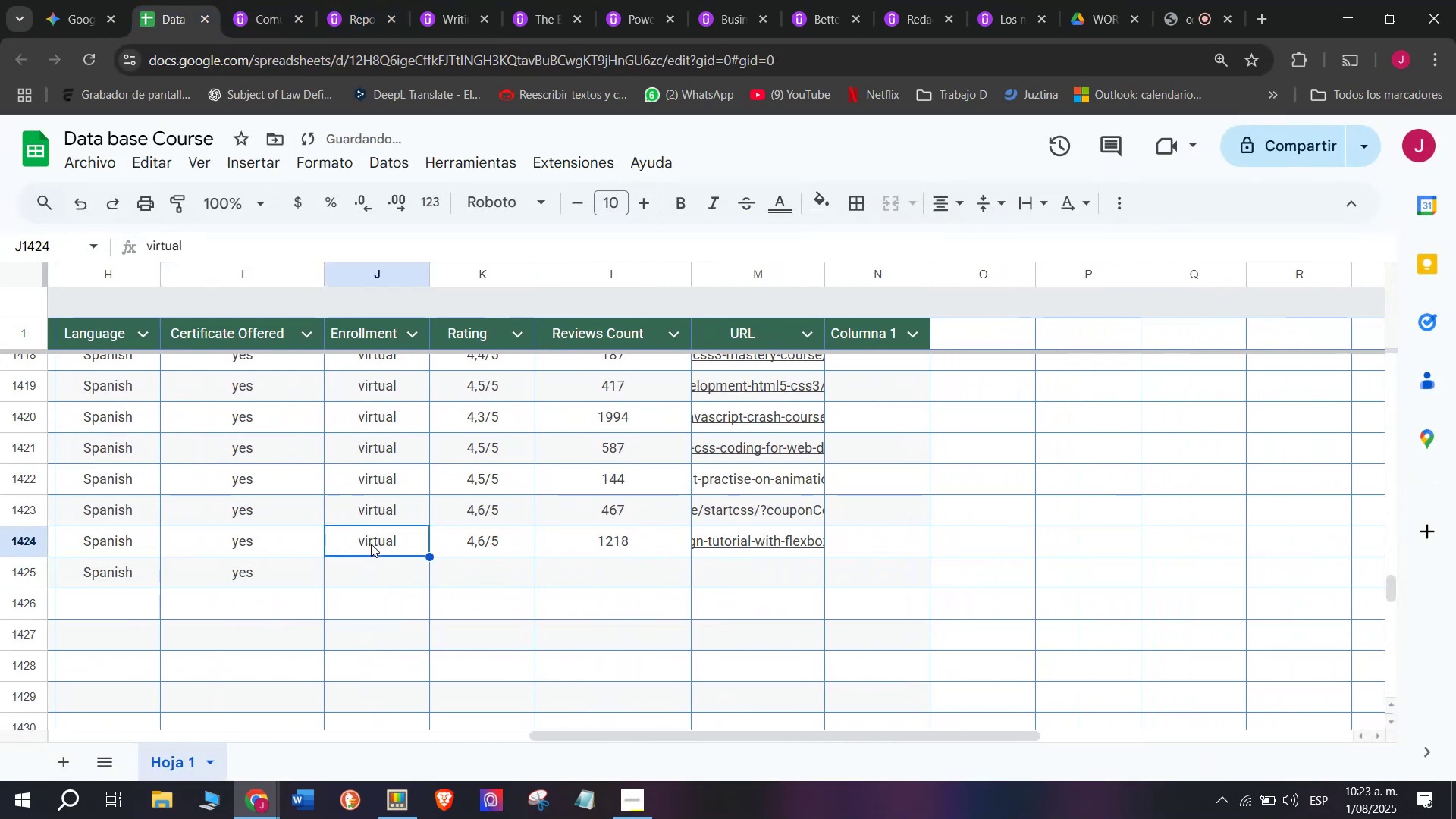 
key(Break)
 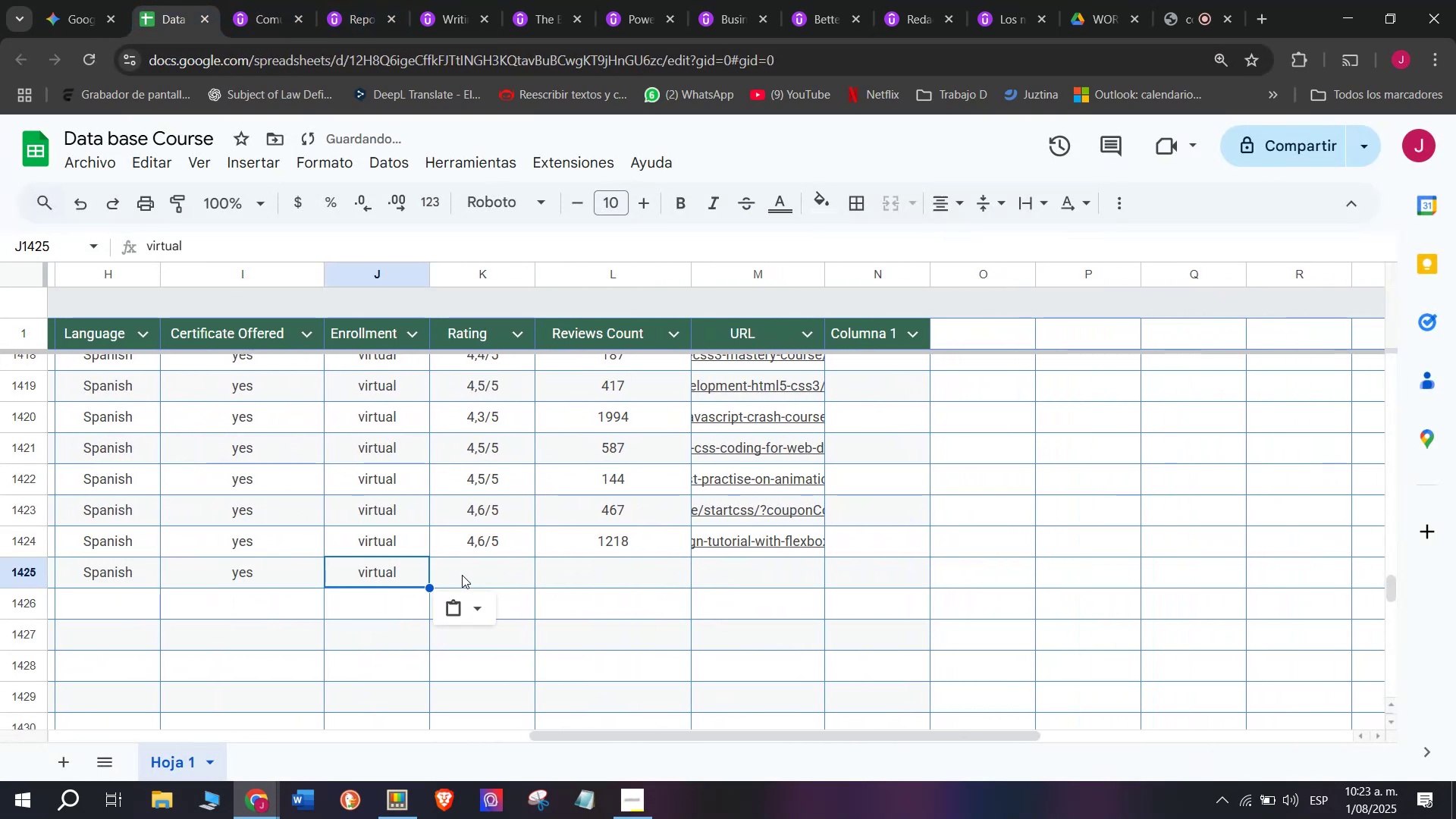 
key(Control+C)
 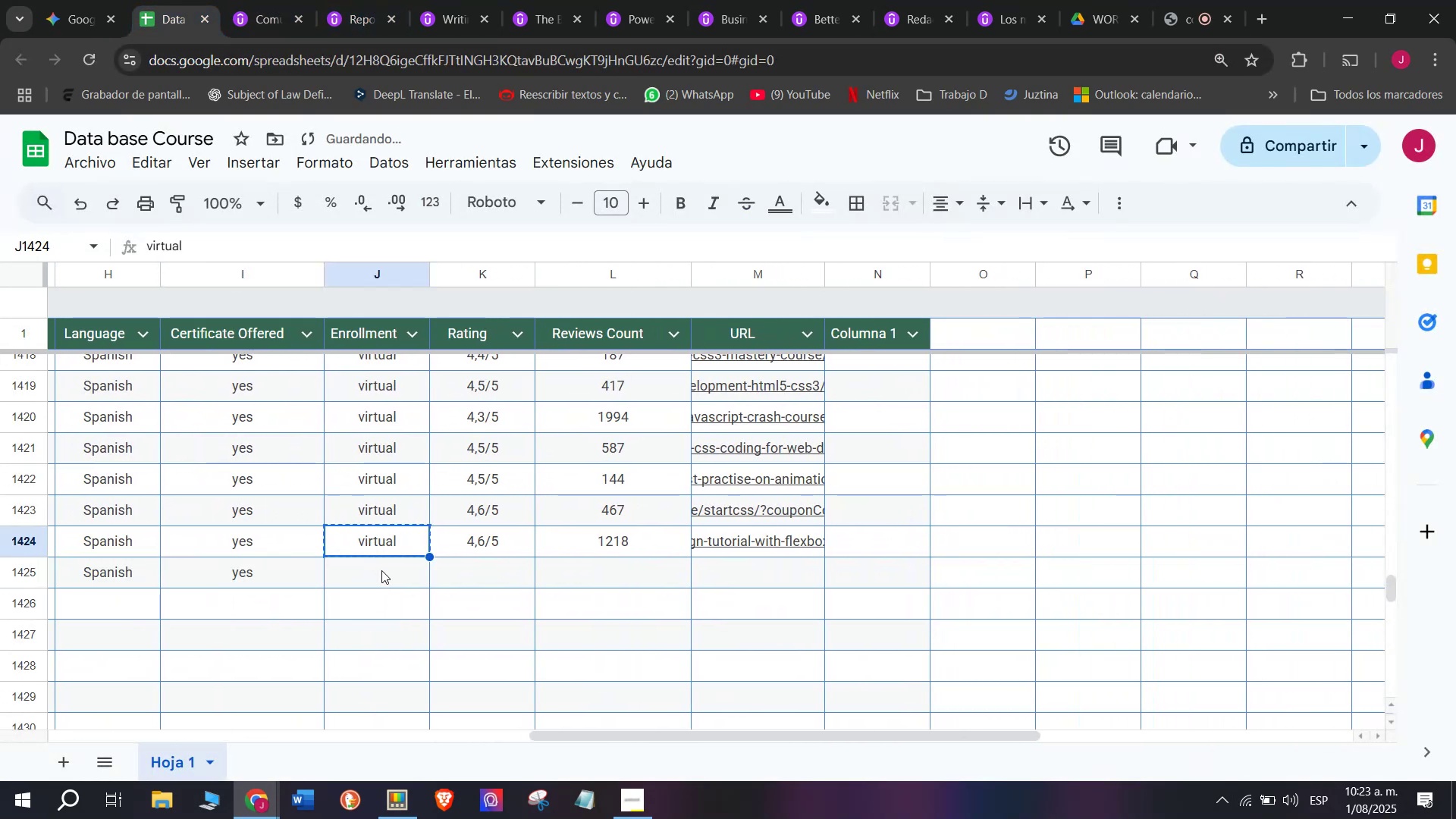 
key(Control+ControlLeft)
 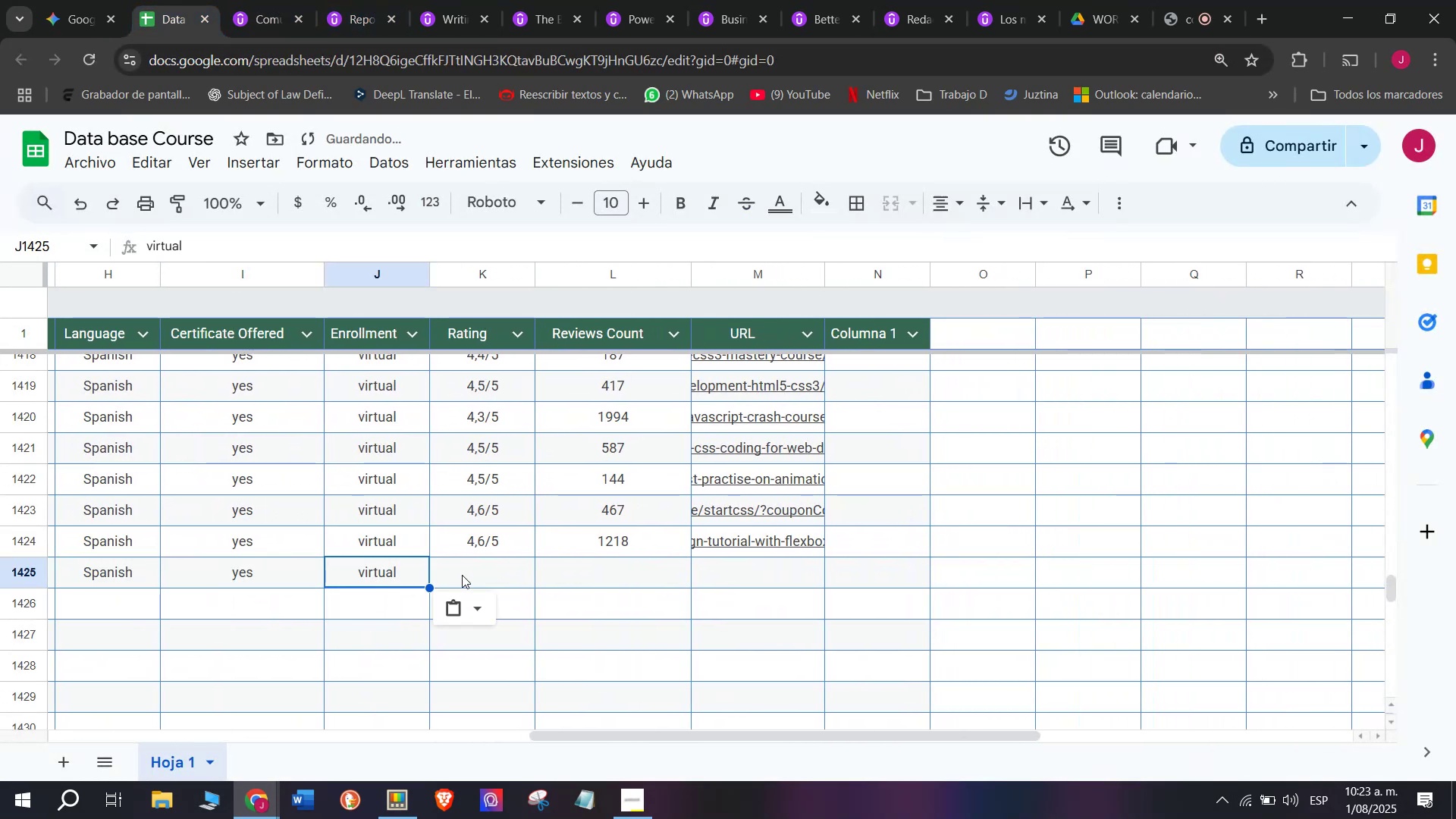 
key(Z)
 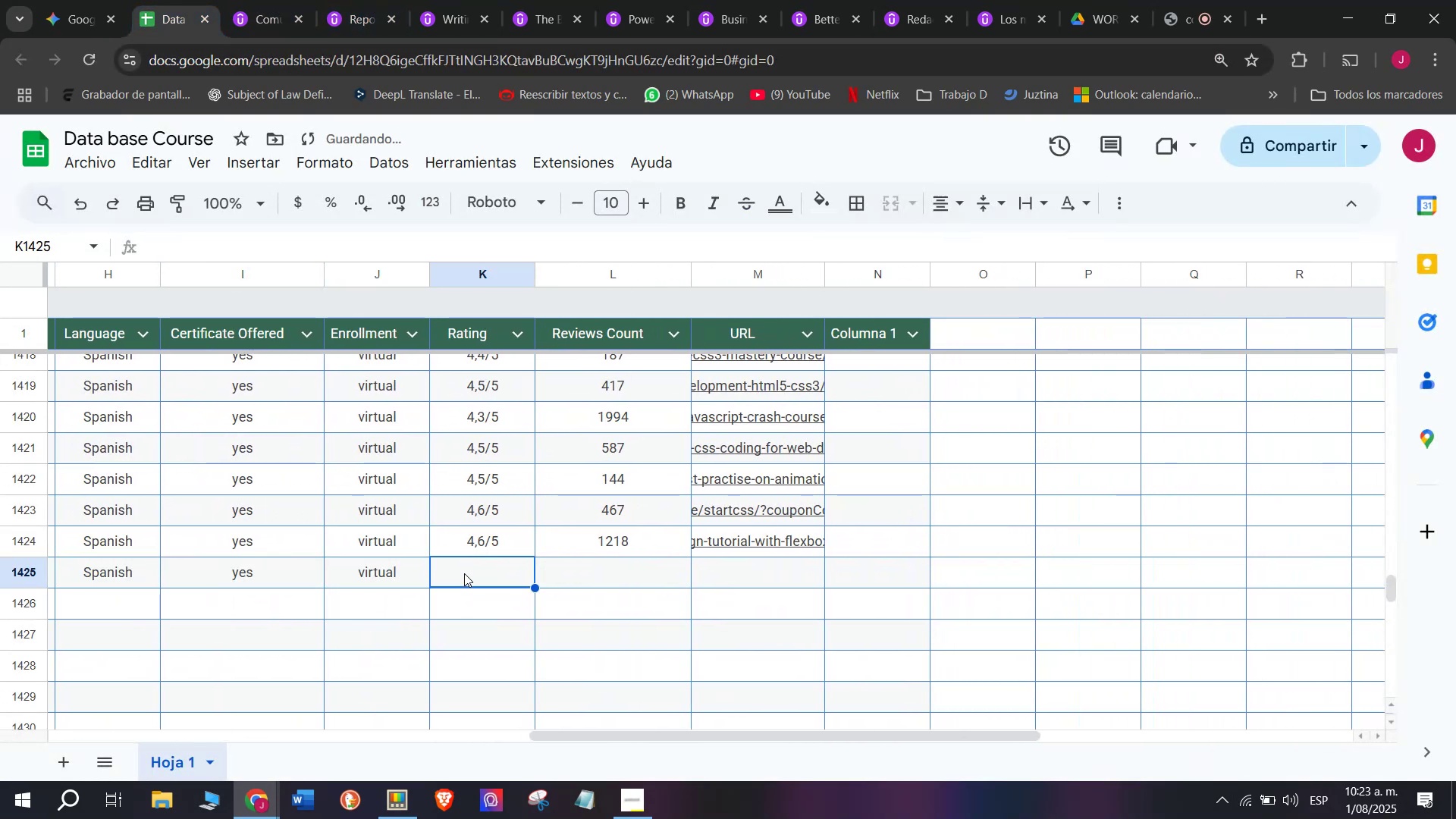 
key(Control+ControlLeft)
 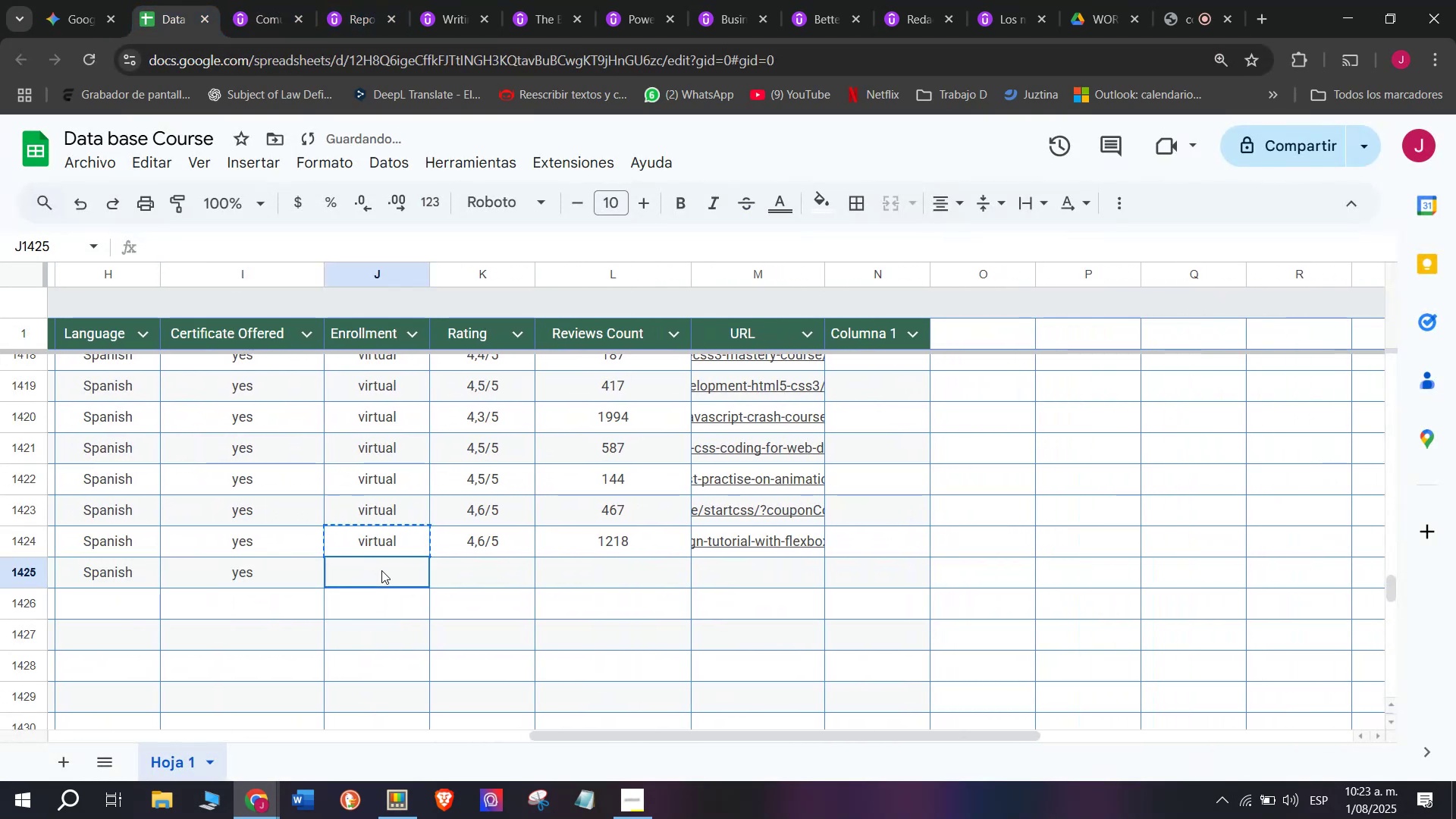 
key(Control+V)
 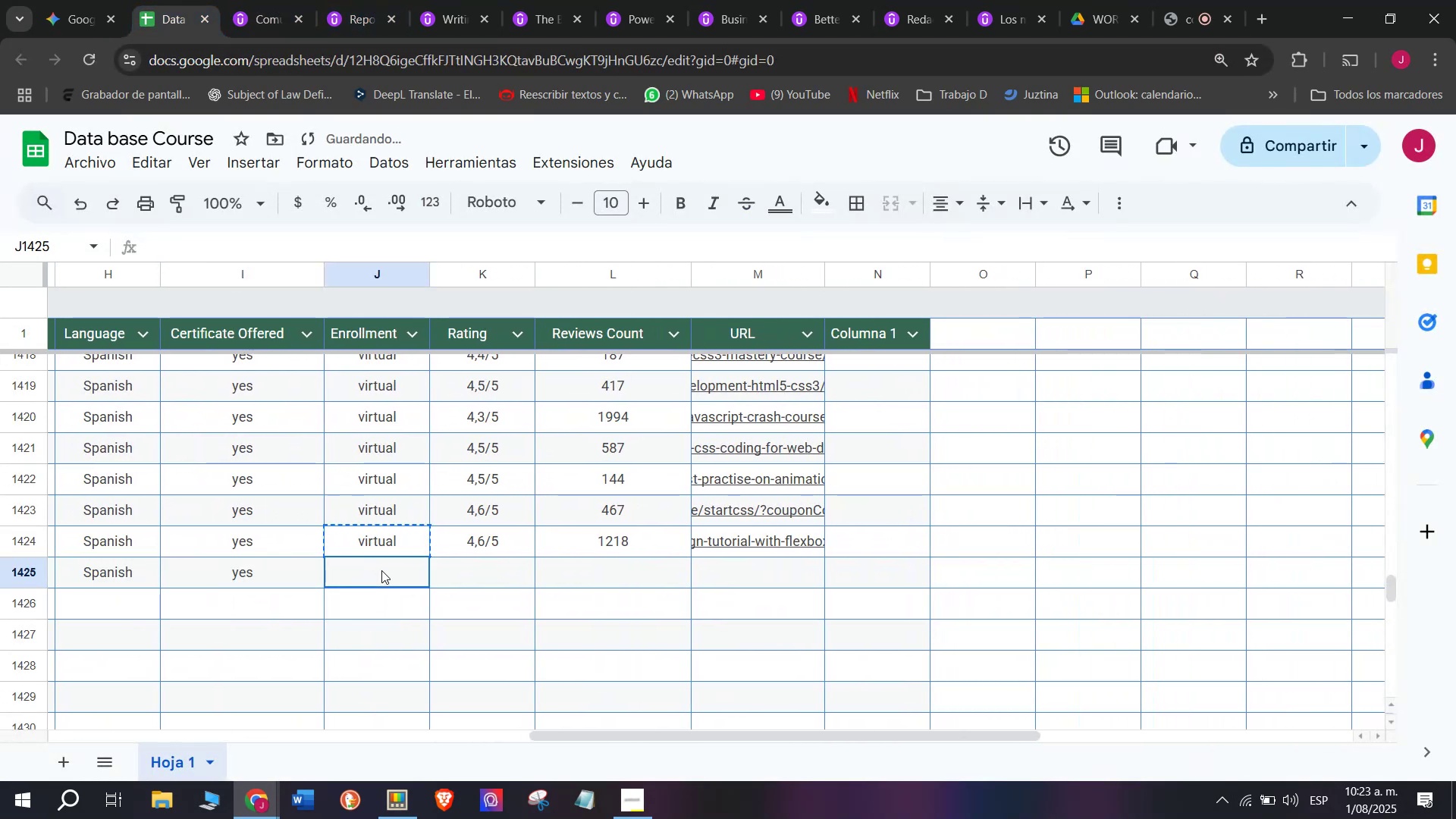 
double_click([381, 570])
 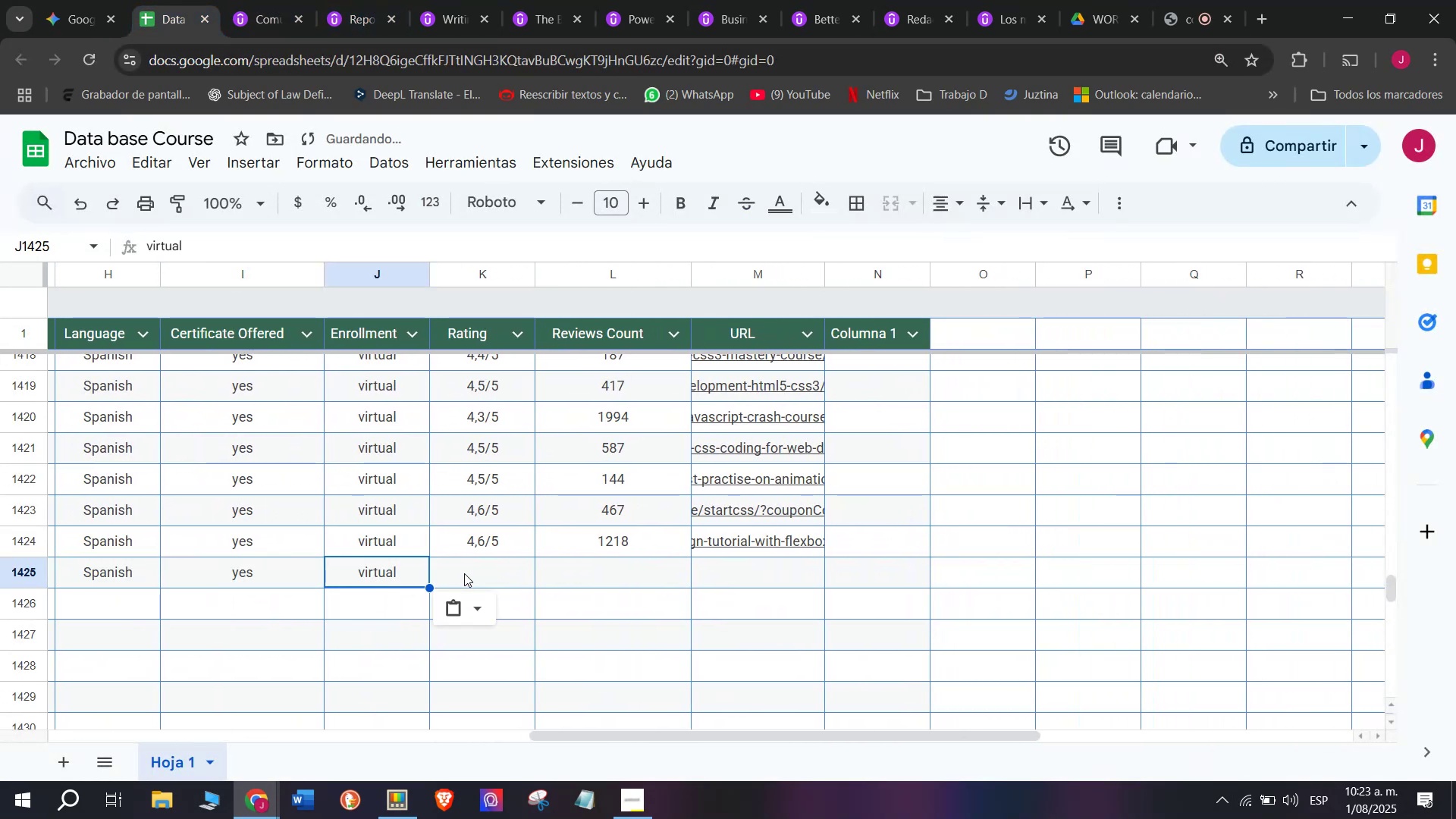 
triple_click([464, 573])
 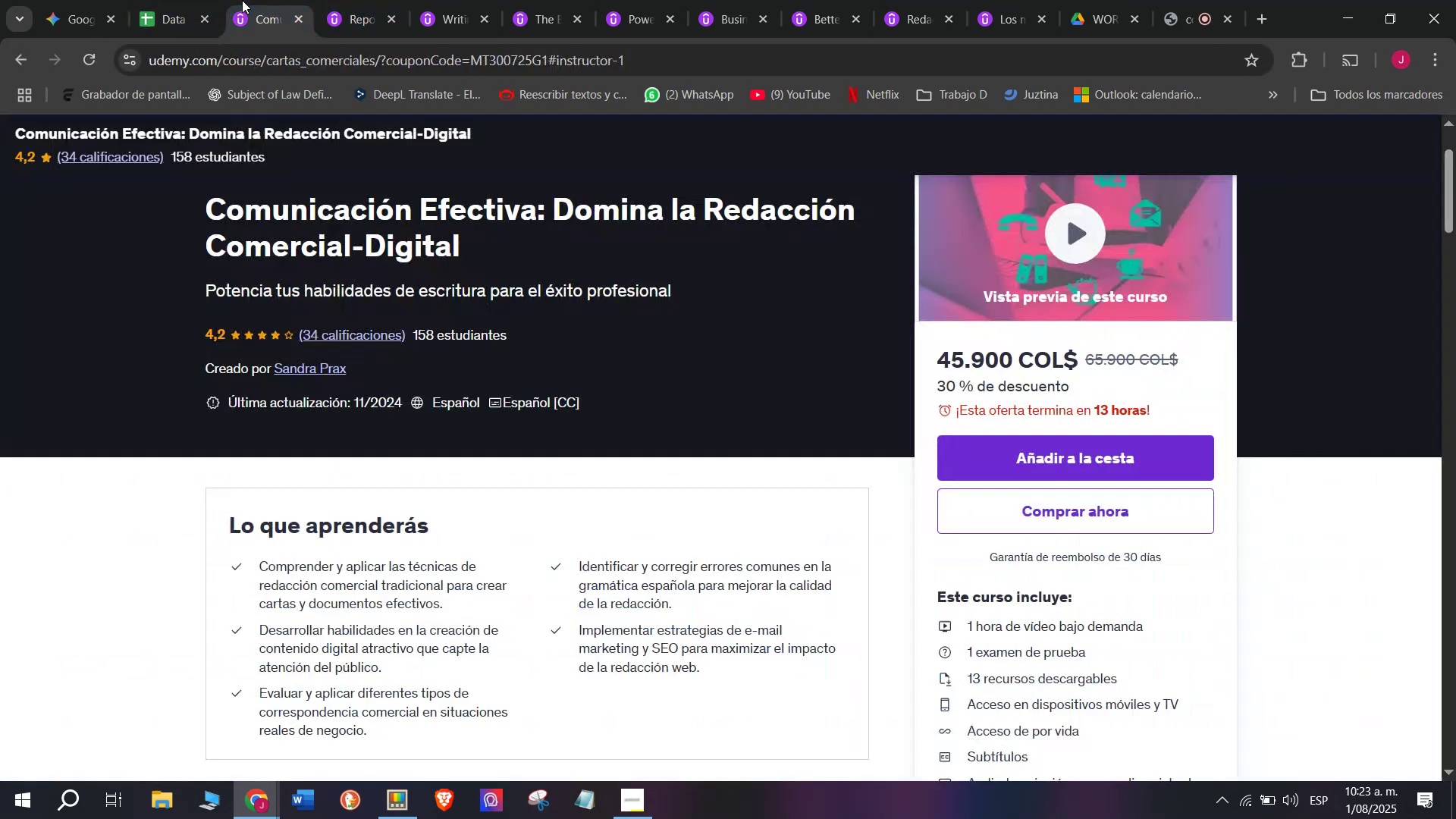 
scroll: coordinate [315, 507], scroll_direction: up, amount: 3.0
 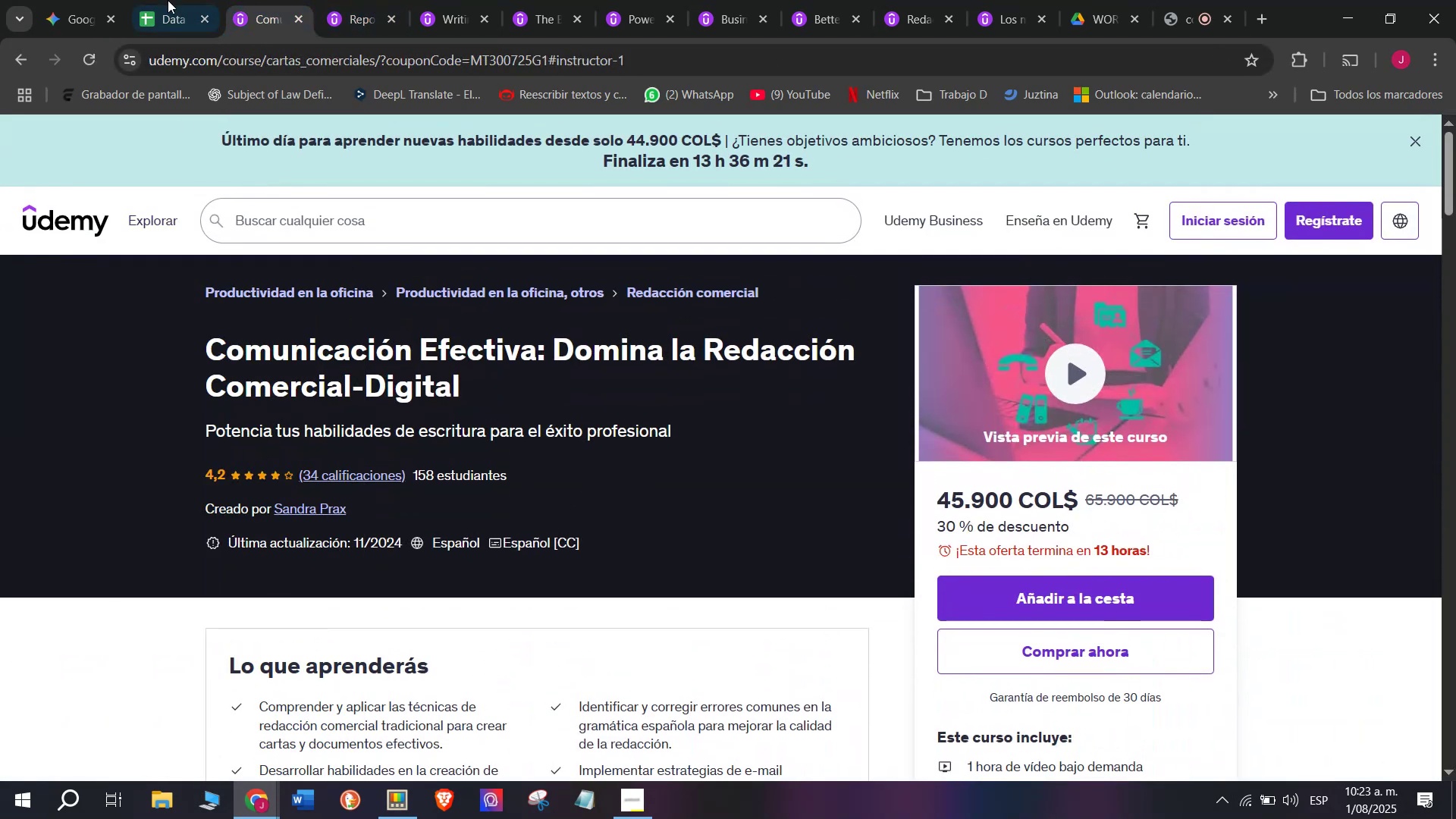 
left_click([166, 0])
 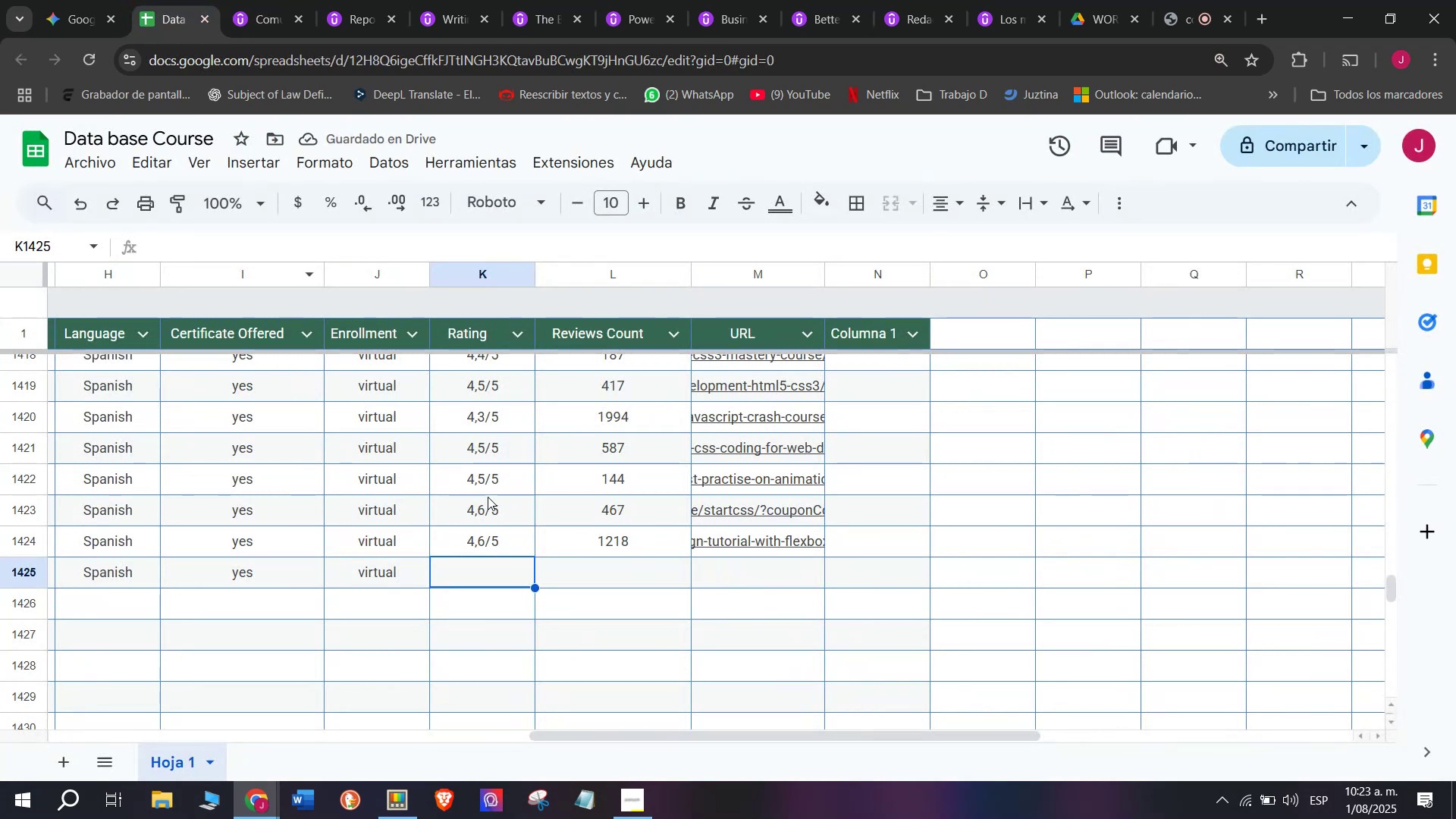 
key(Break)
 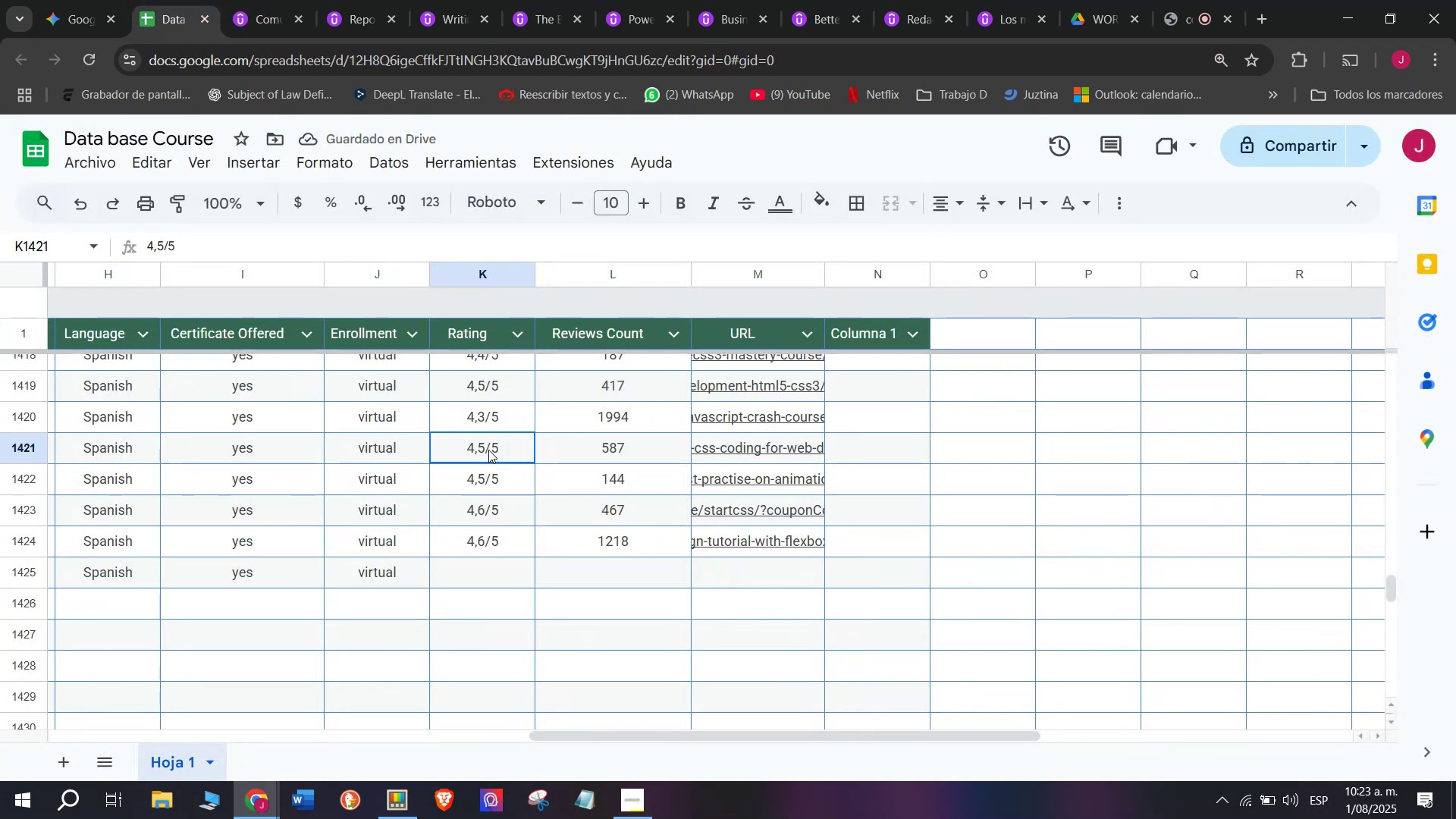 
key(Control+ControlLeft)
 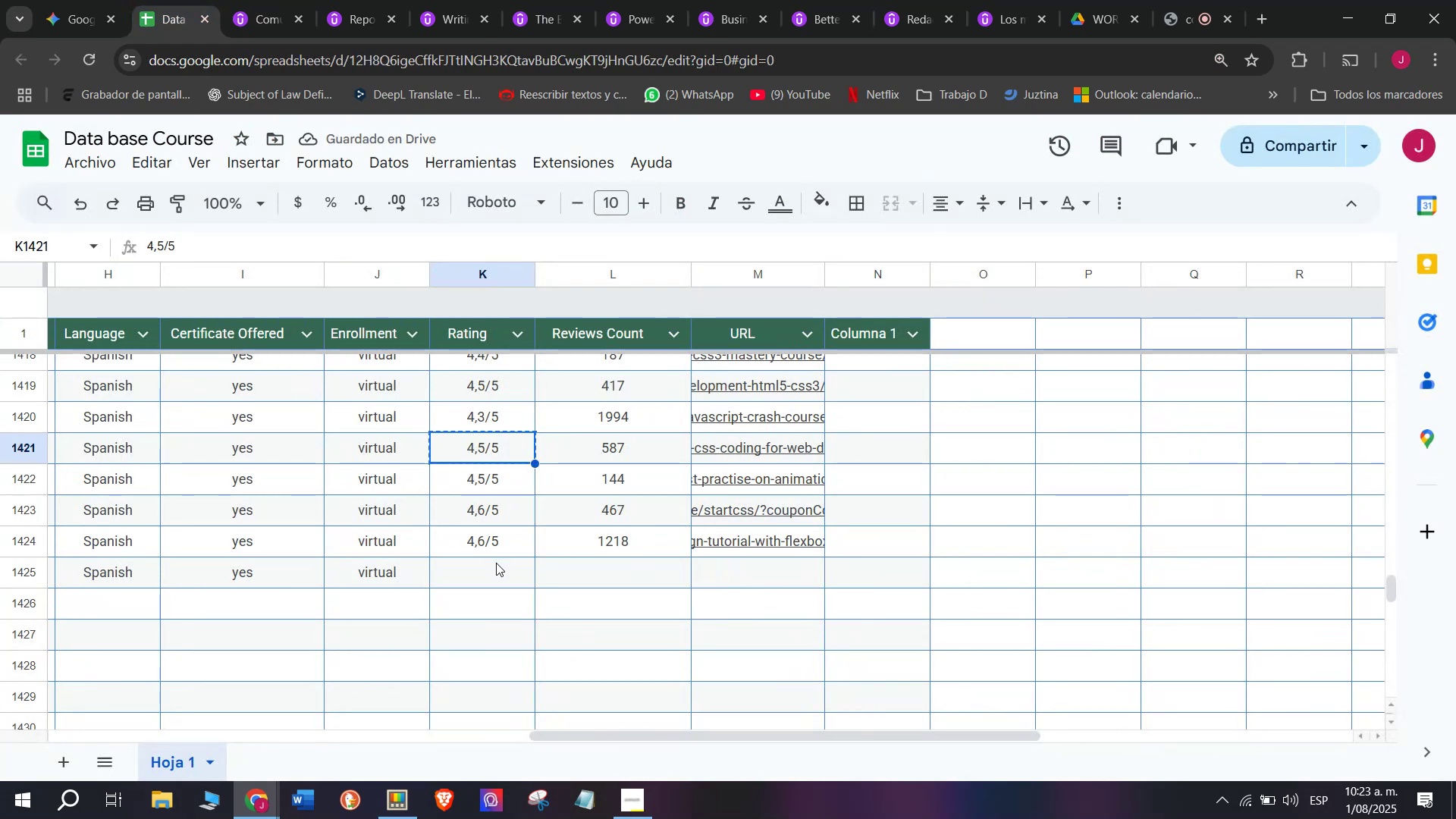 
key(Control+C)
 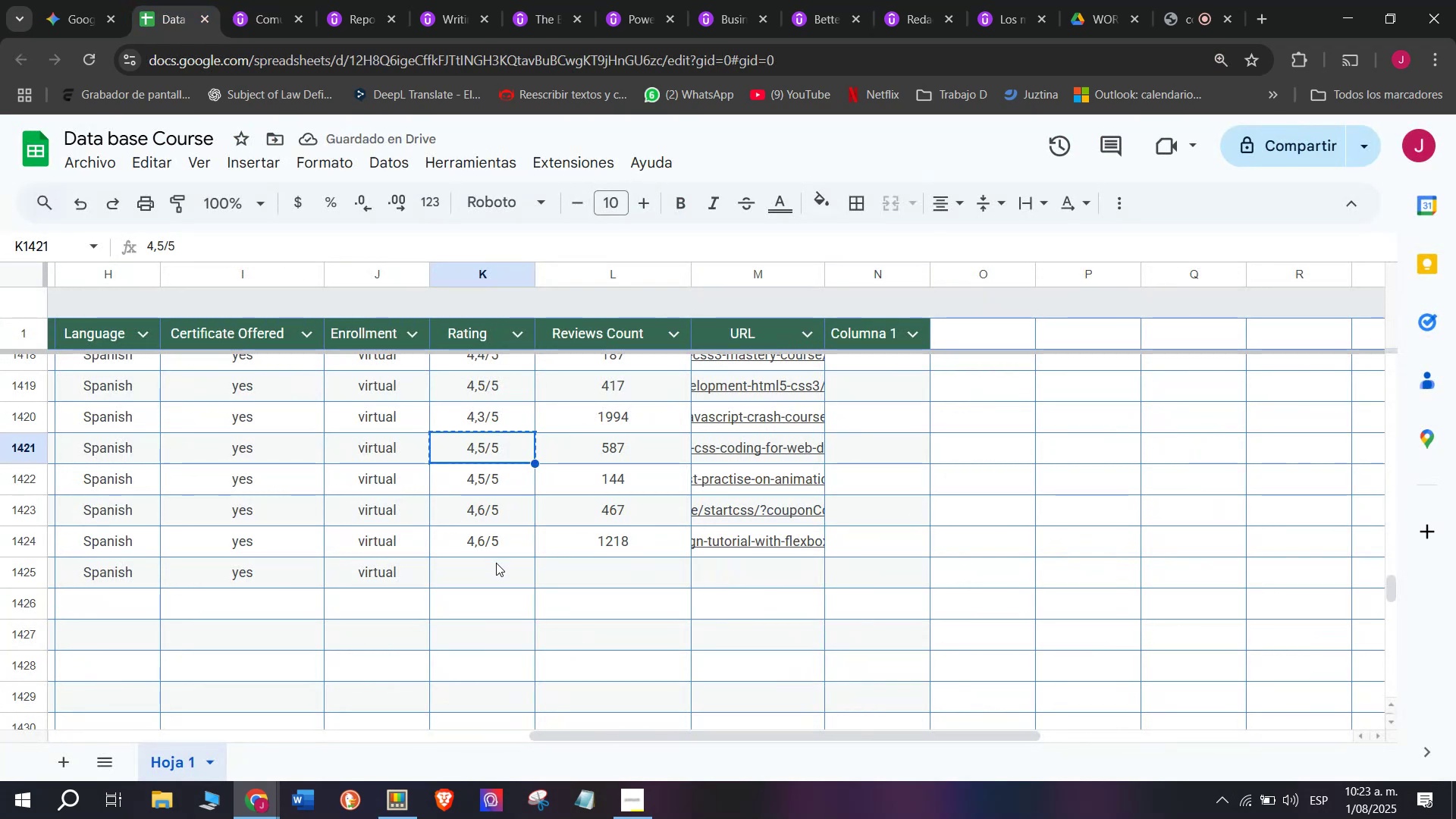 
left_click([496, 563])
 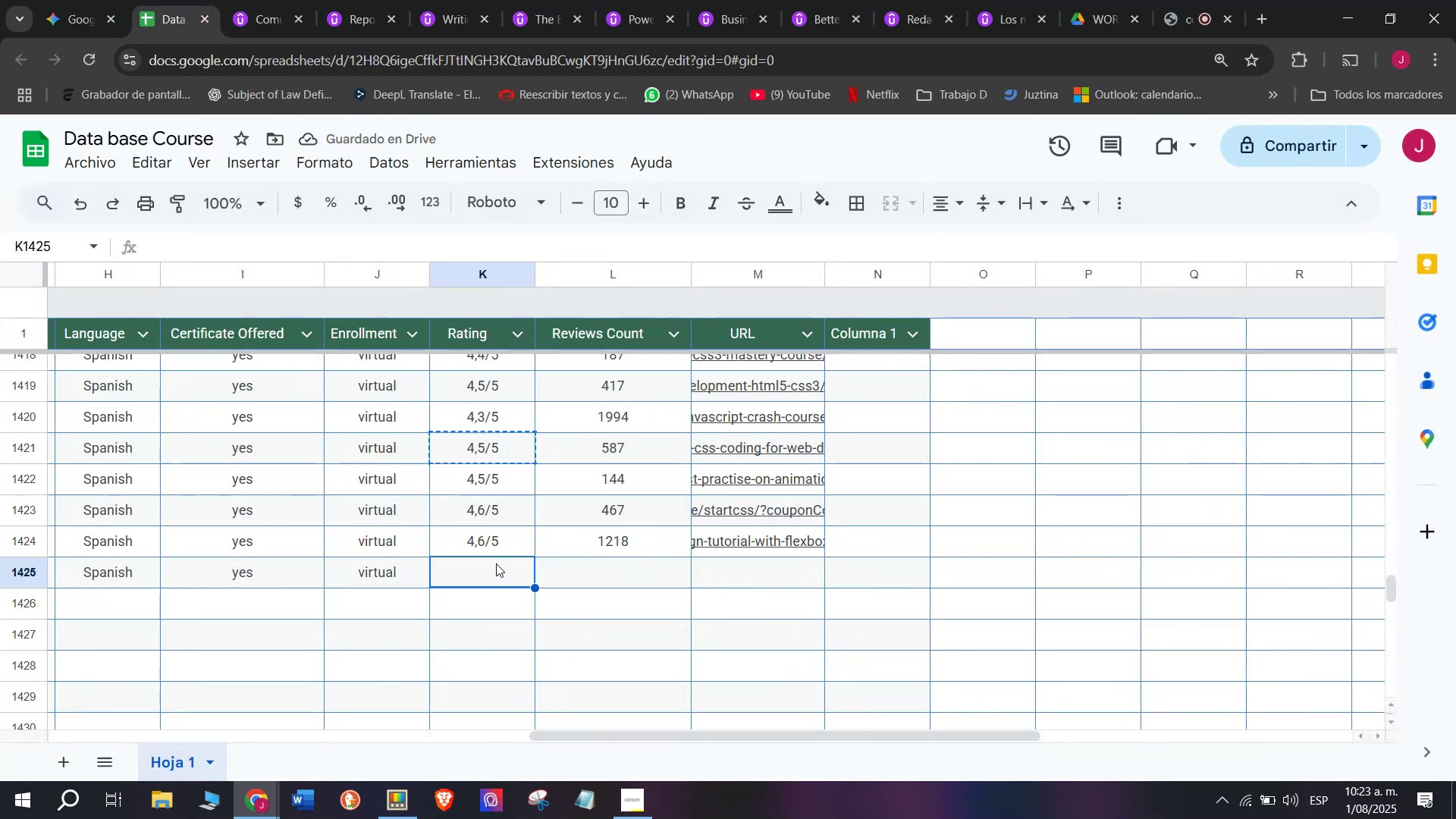 
key(Control+ControlLeft)
 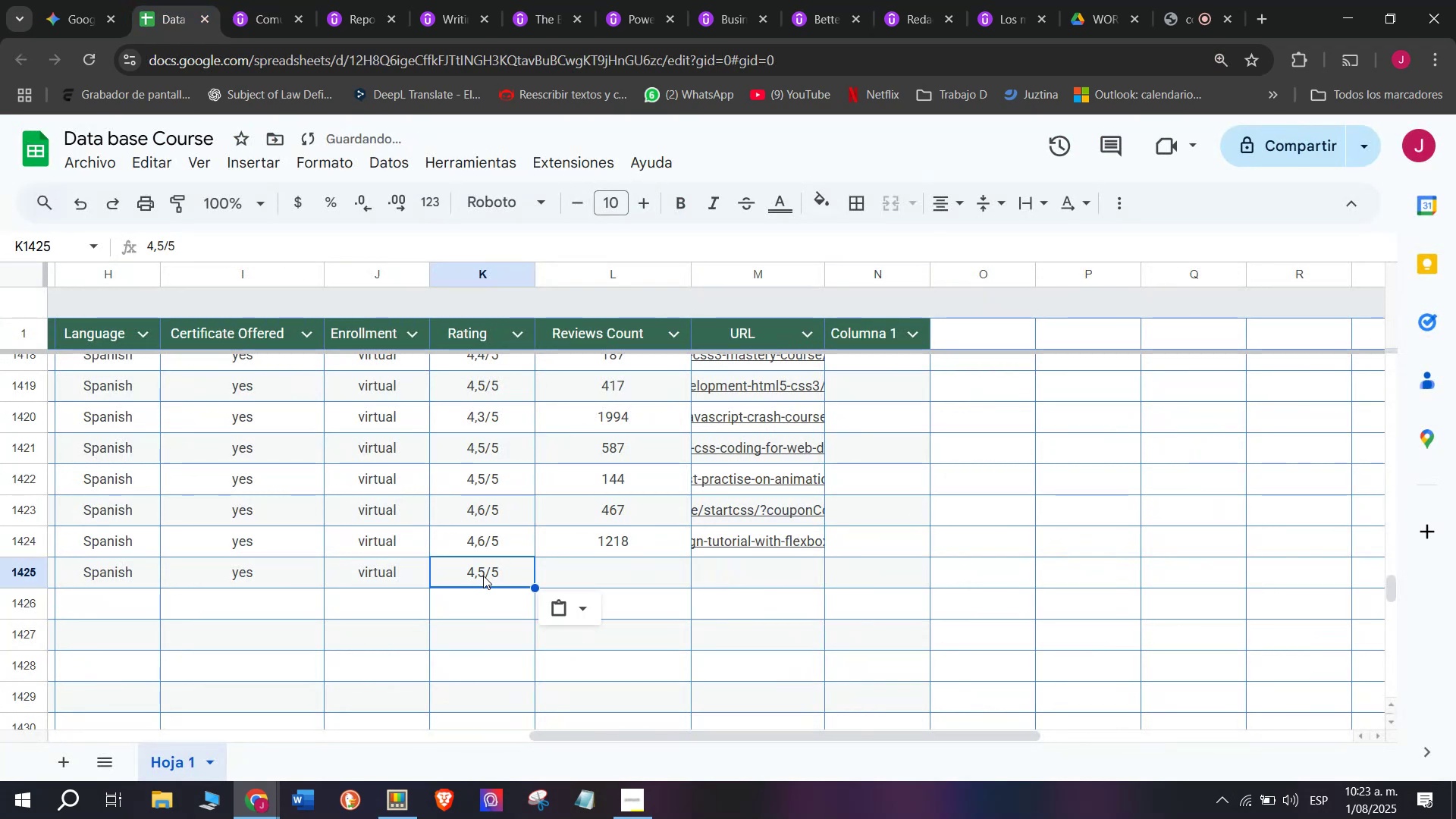 
key(Z)
 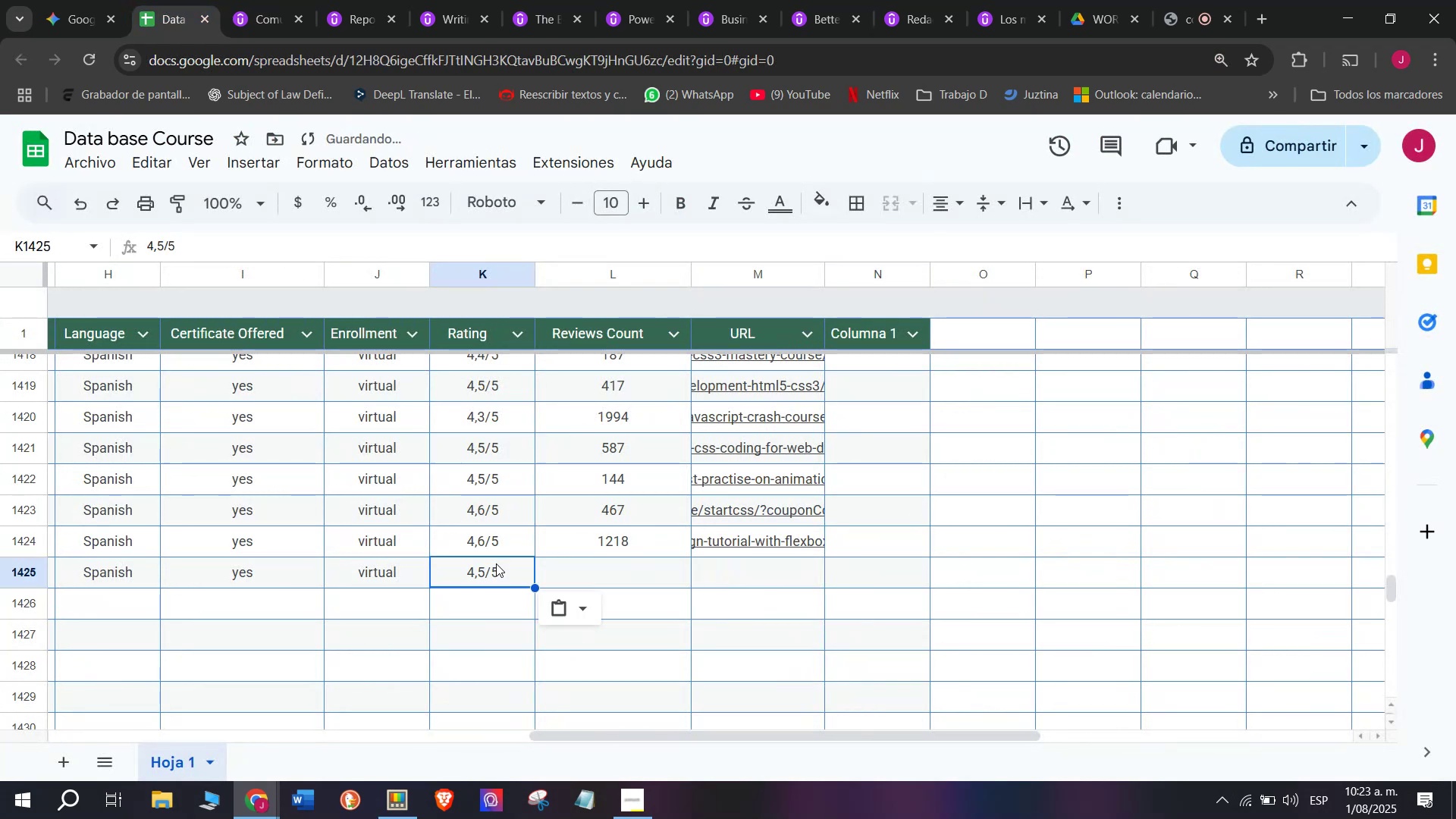 
key(Control+V)
 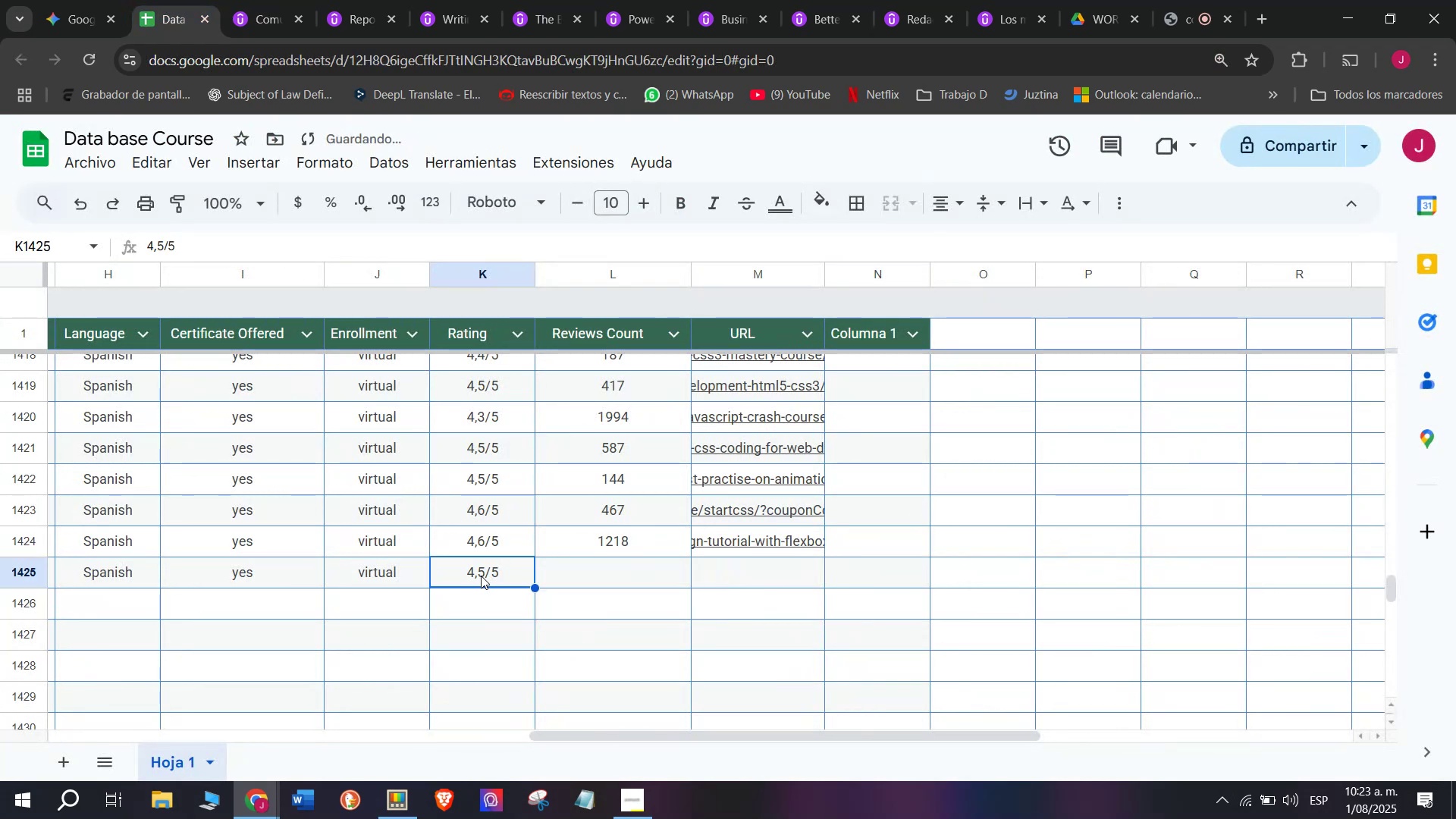 
double_click([481, 576])
 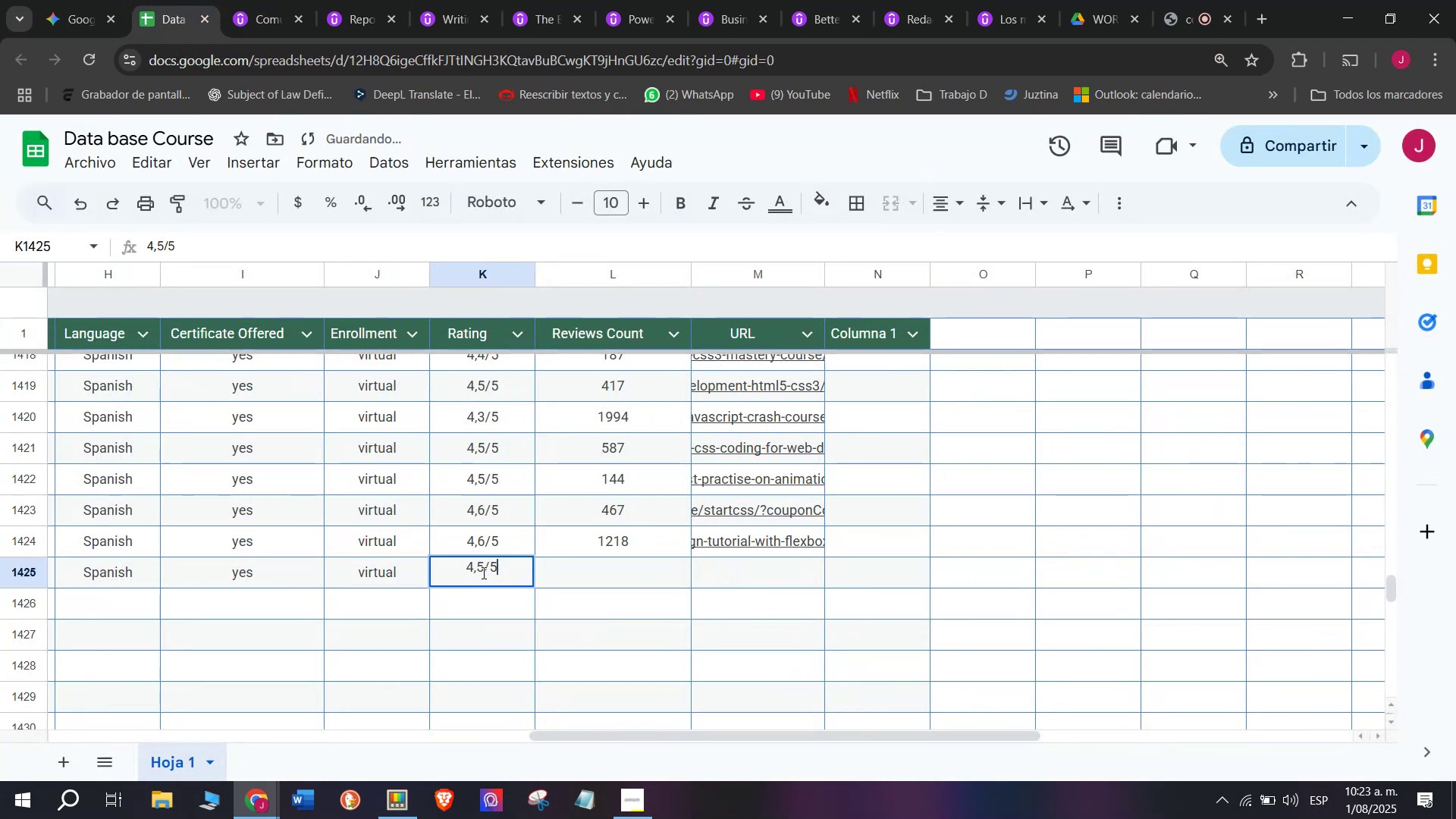 
left_click([482, 573])
 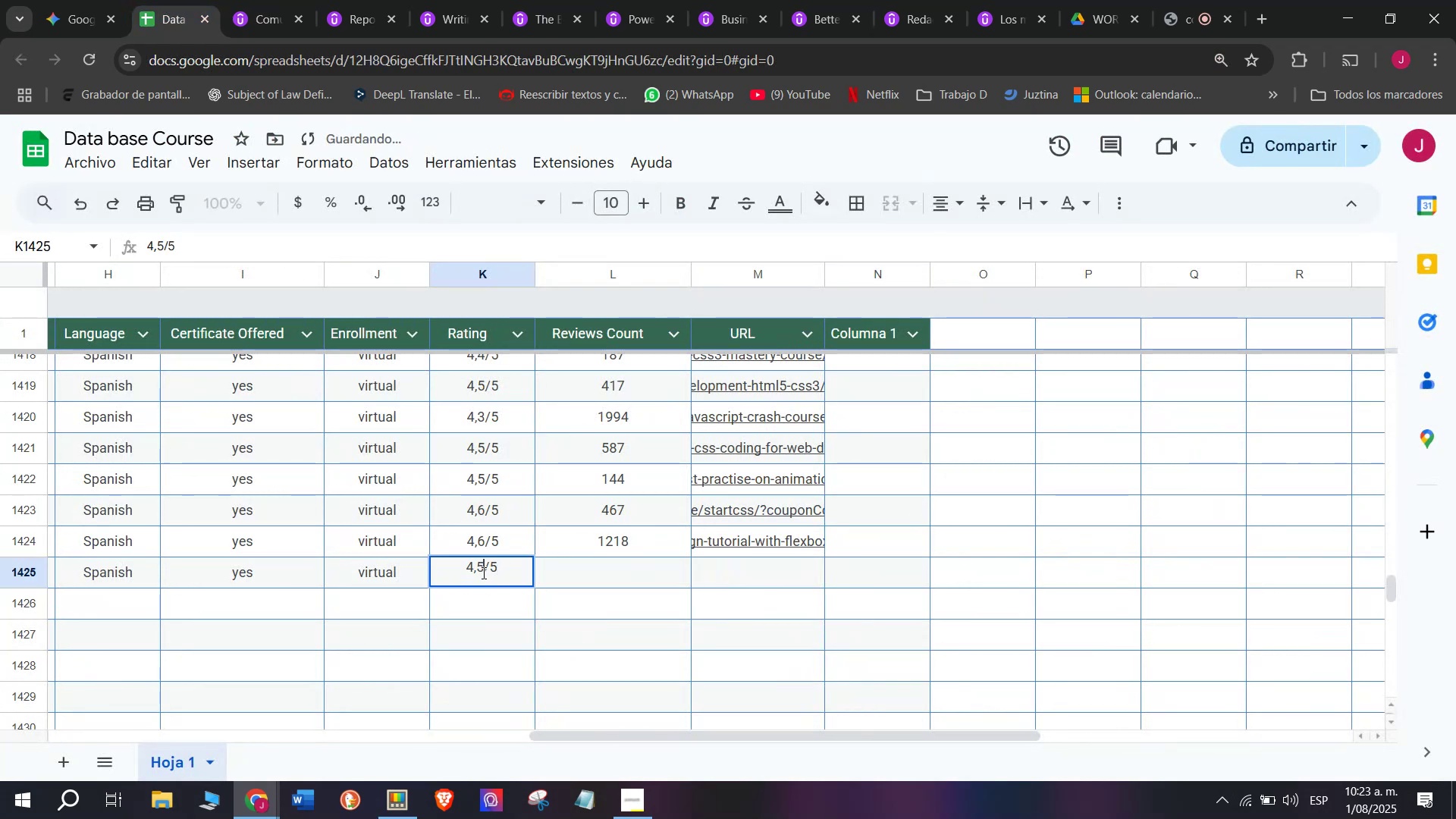 
key(Q)
 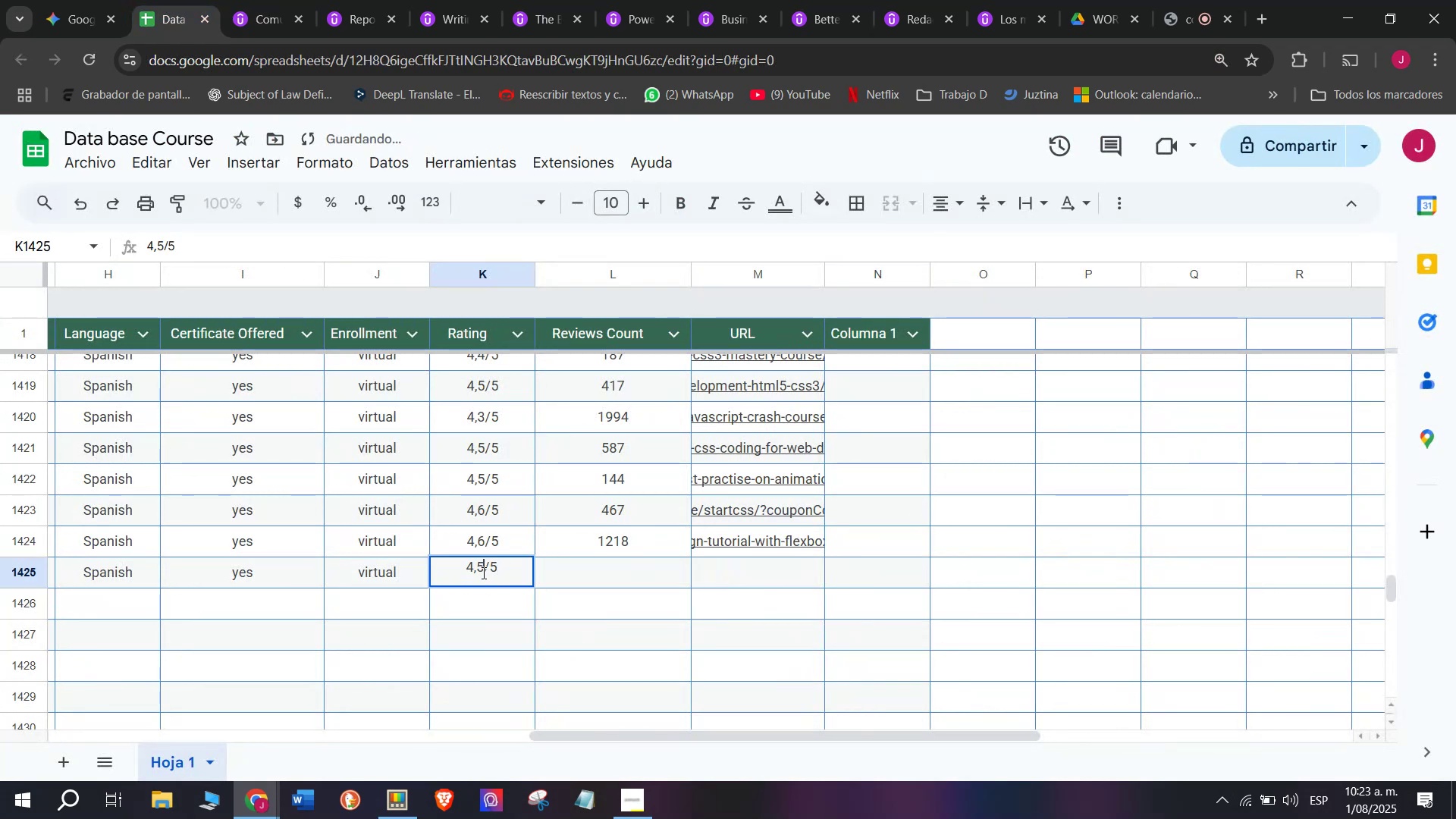 
key(Backspace)
 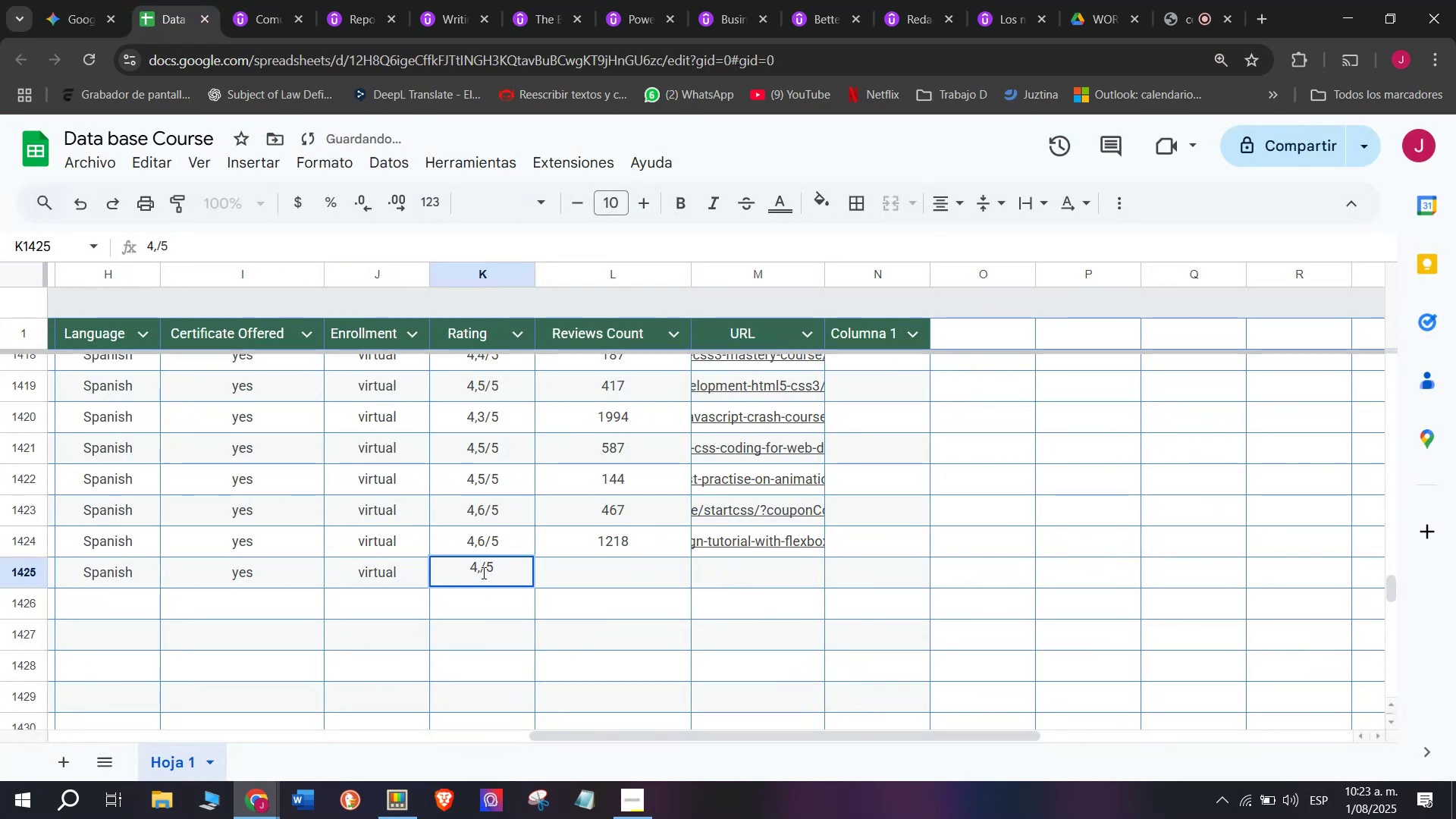 
key(2)
 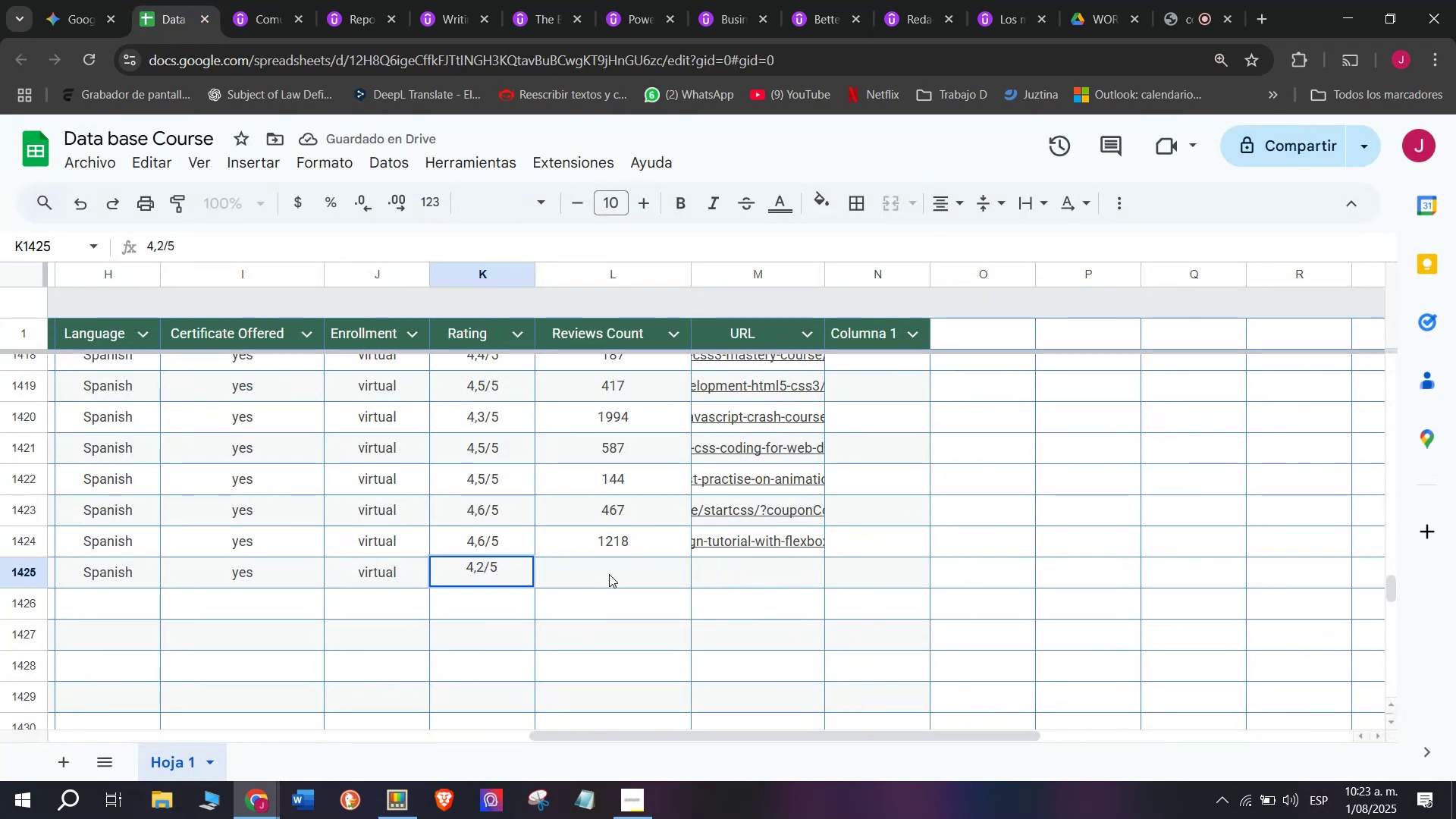 
left_click([609, 576])
 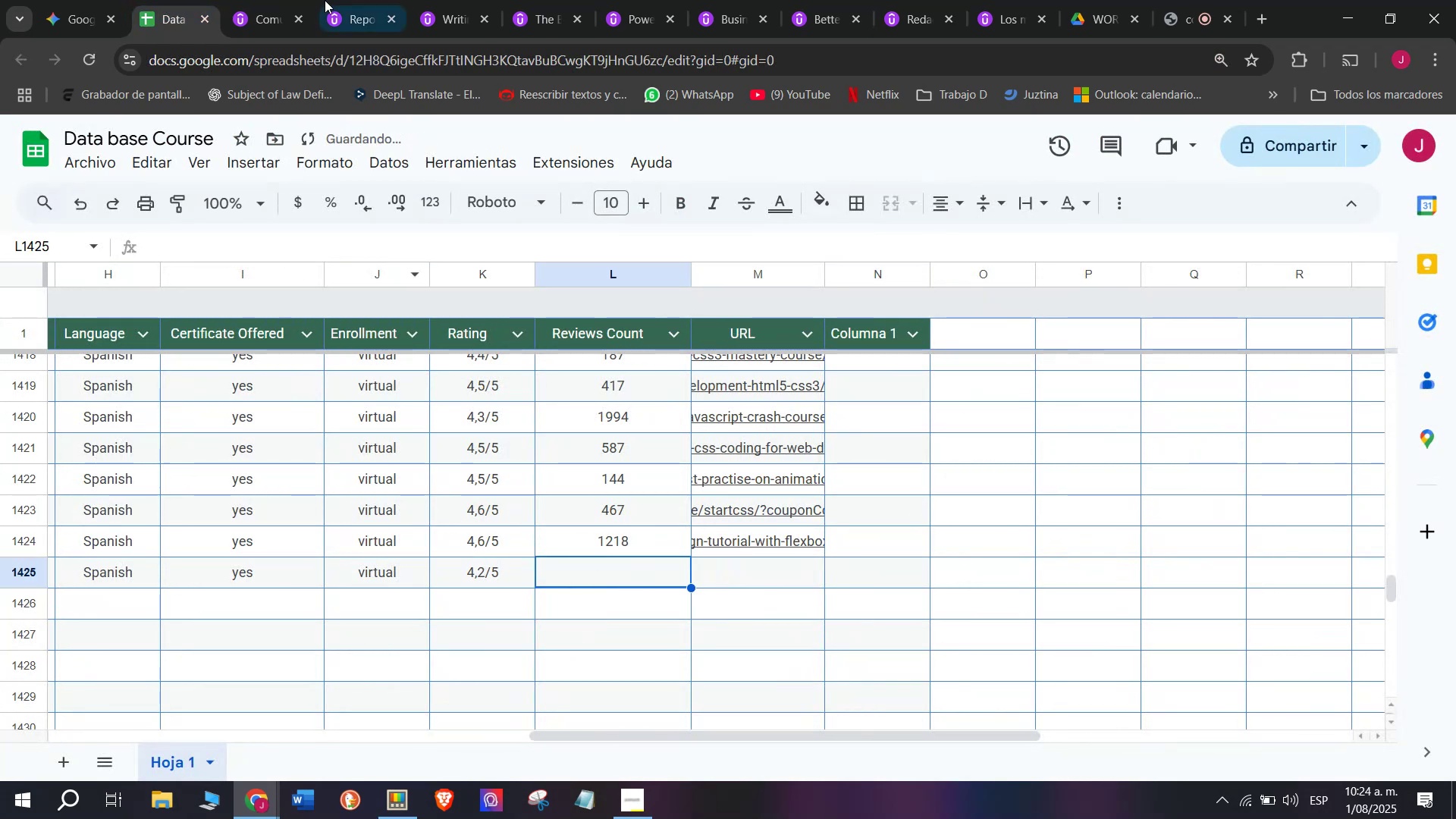 
left_click([273, 0])
 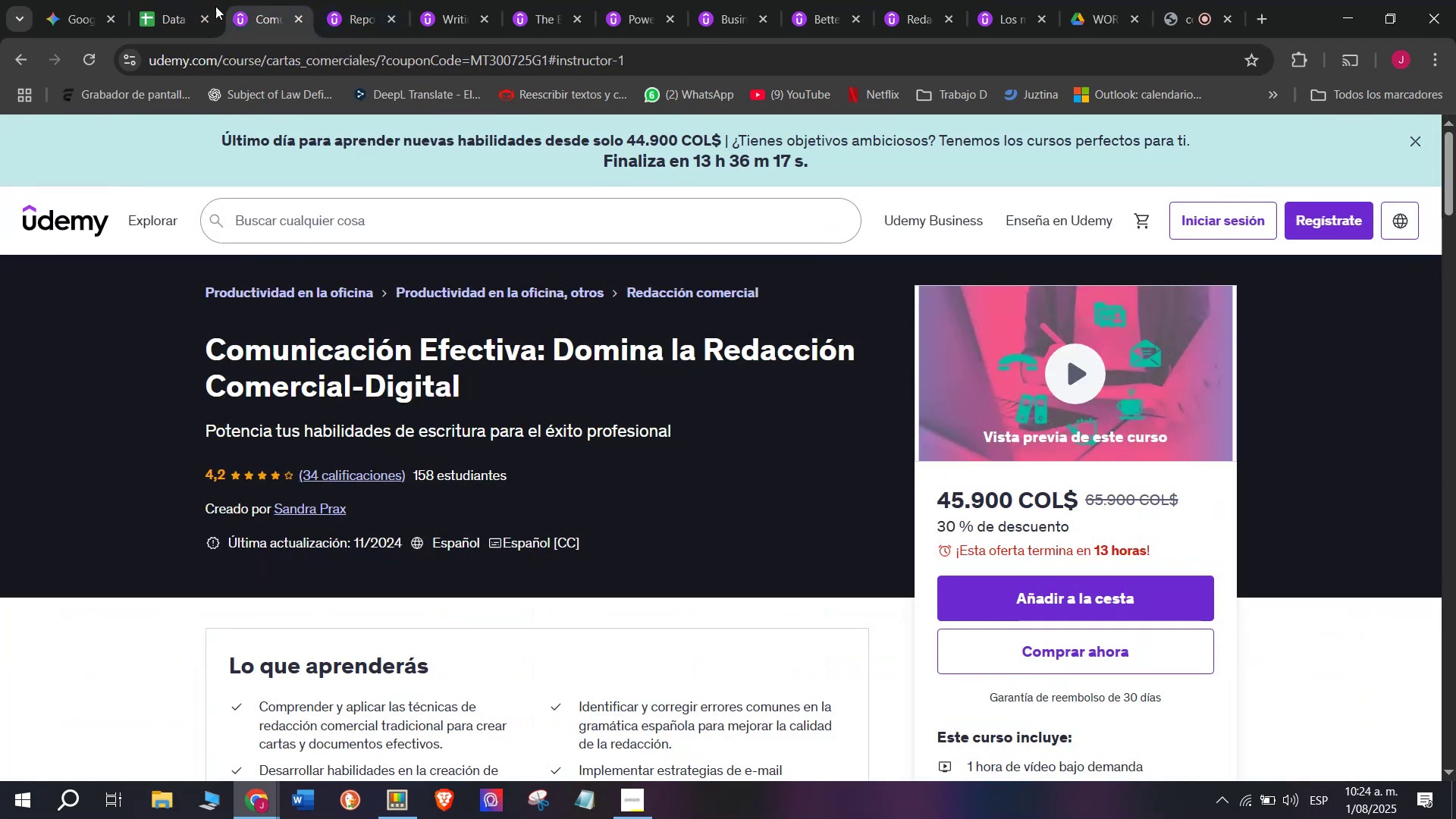 
left_click([205, 0])
 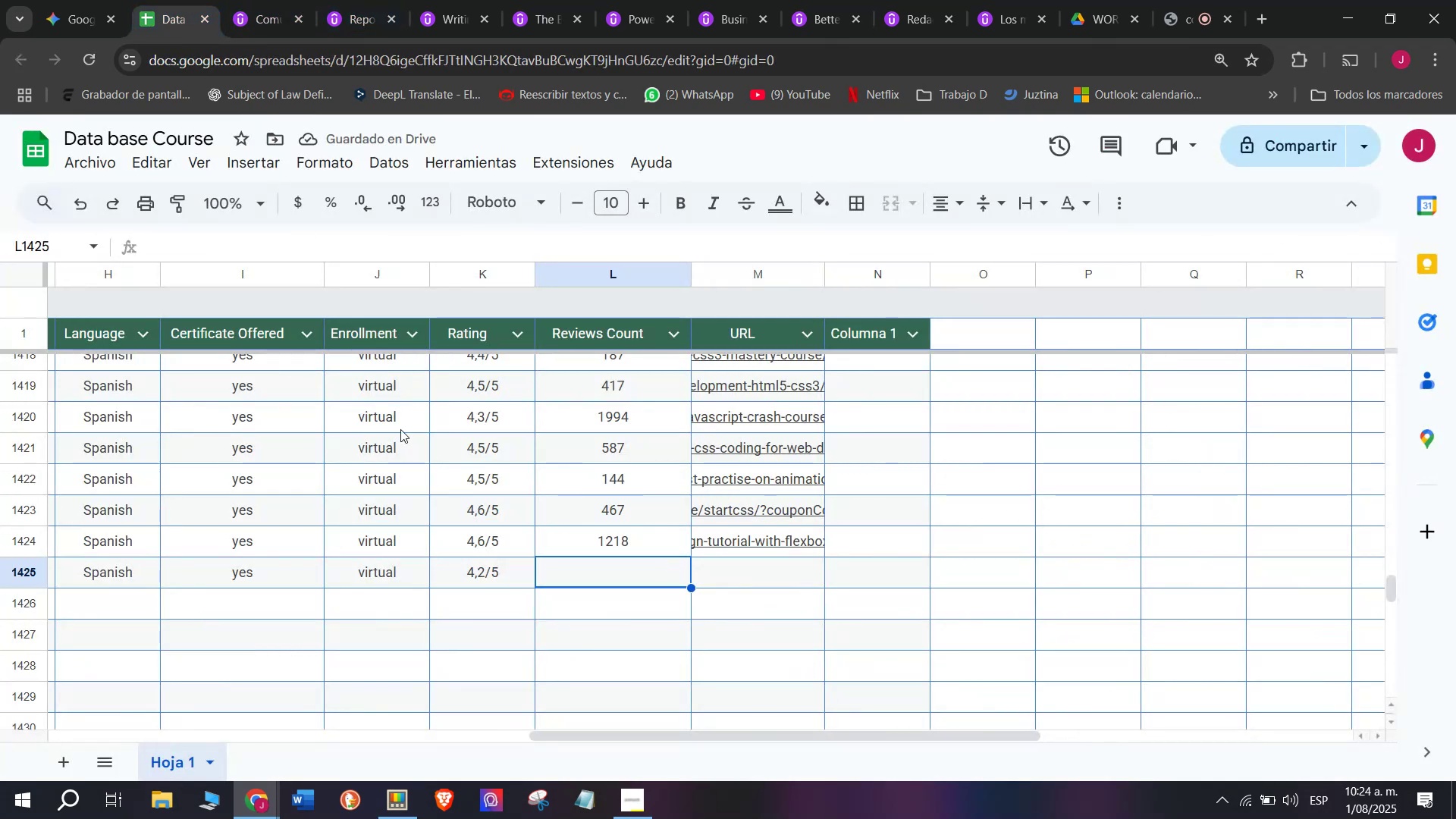 
type(34)
 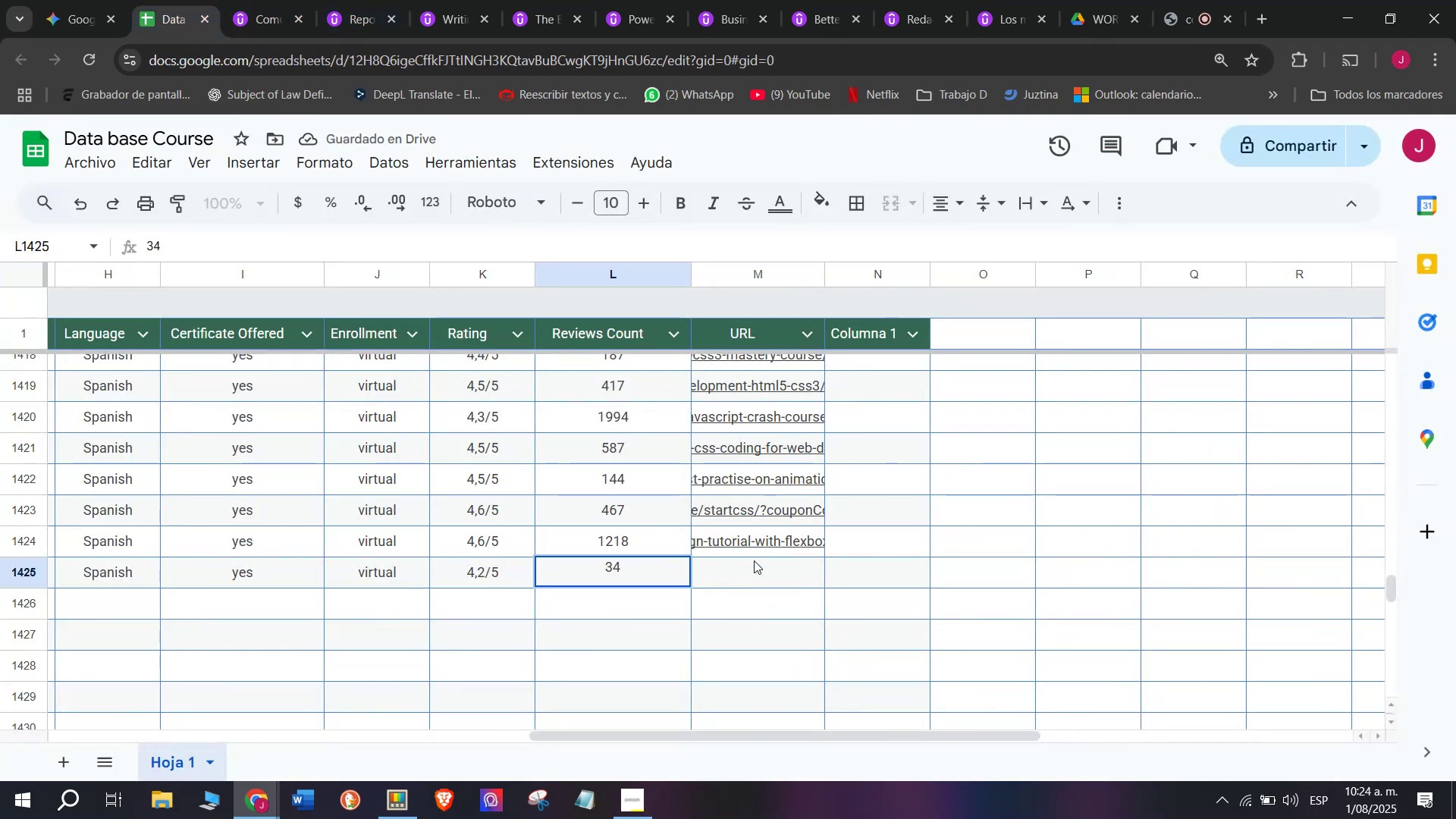 
left_click([758, 563])
 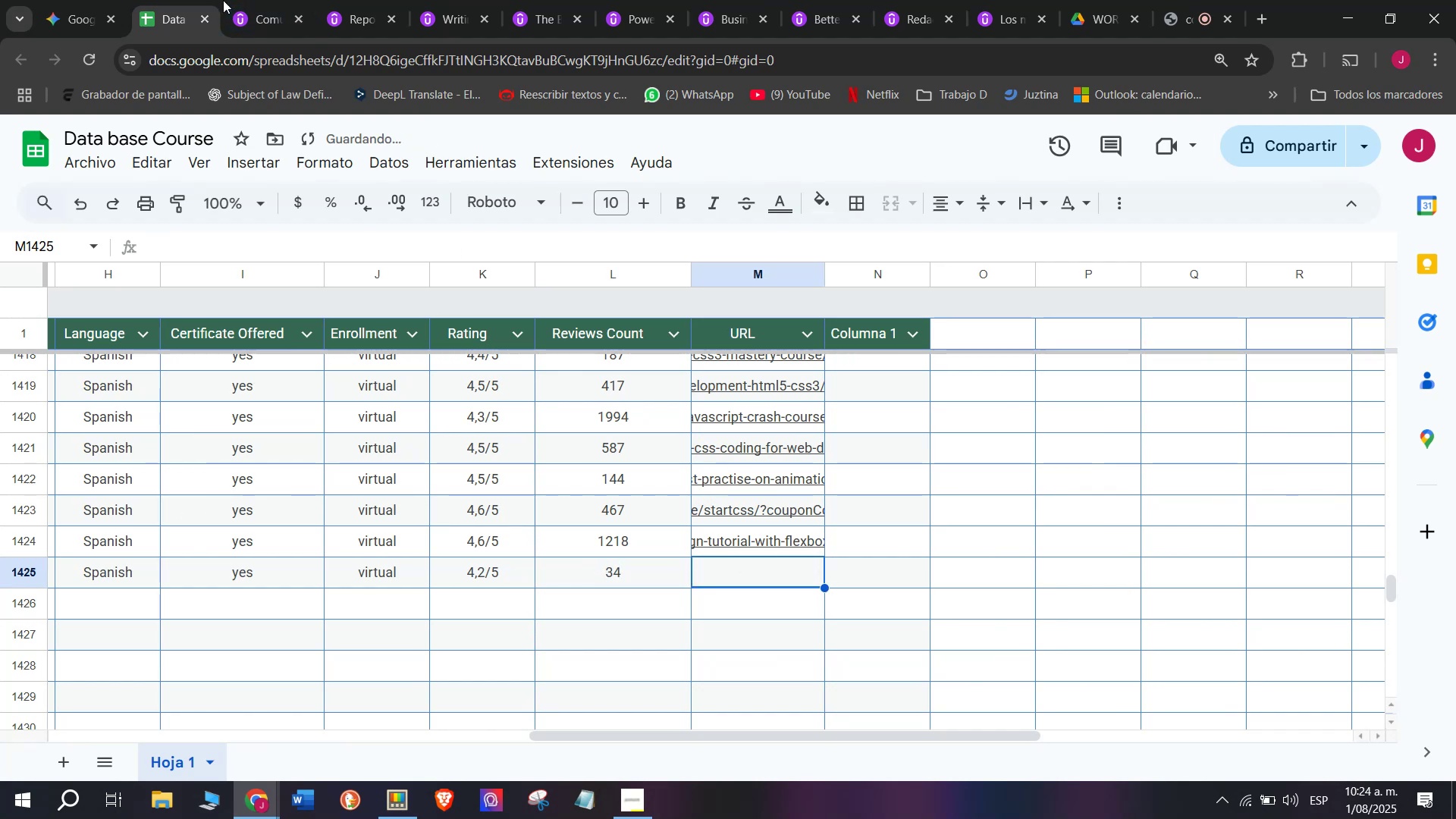 
double_click([253, 0])
 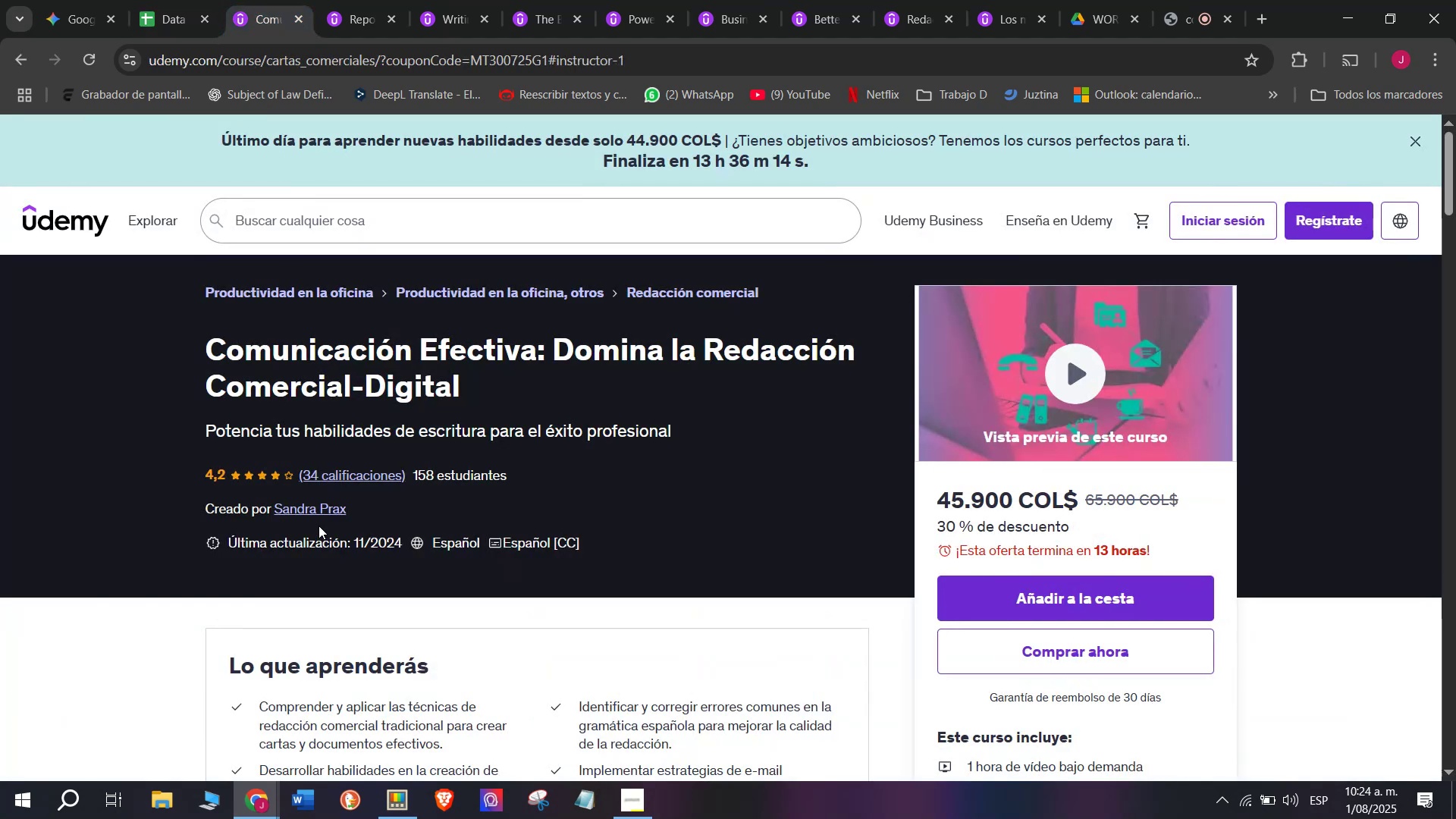 
left_click([321, 512])
 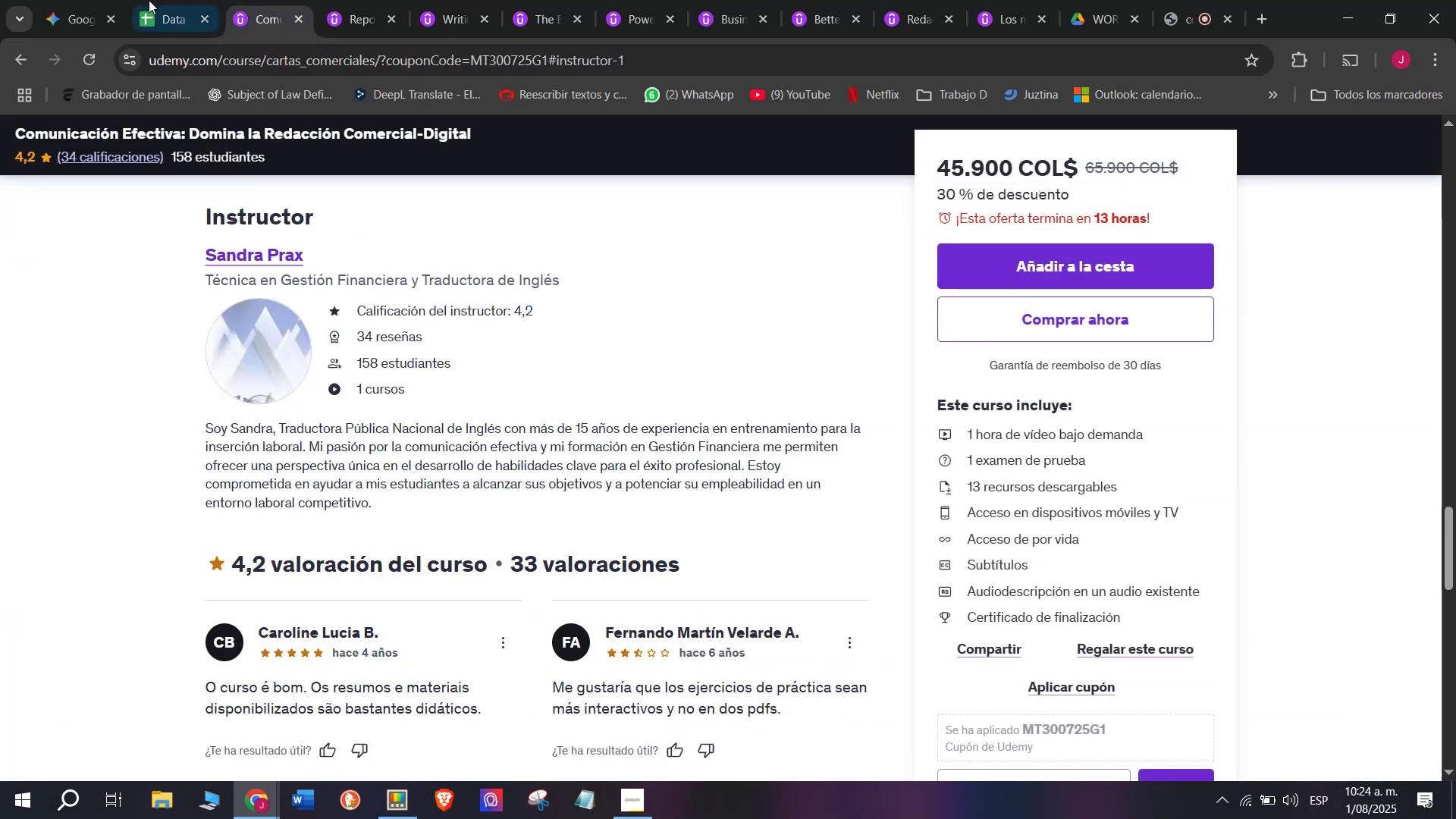 
left_click([149, 0])
 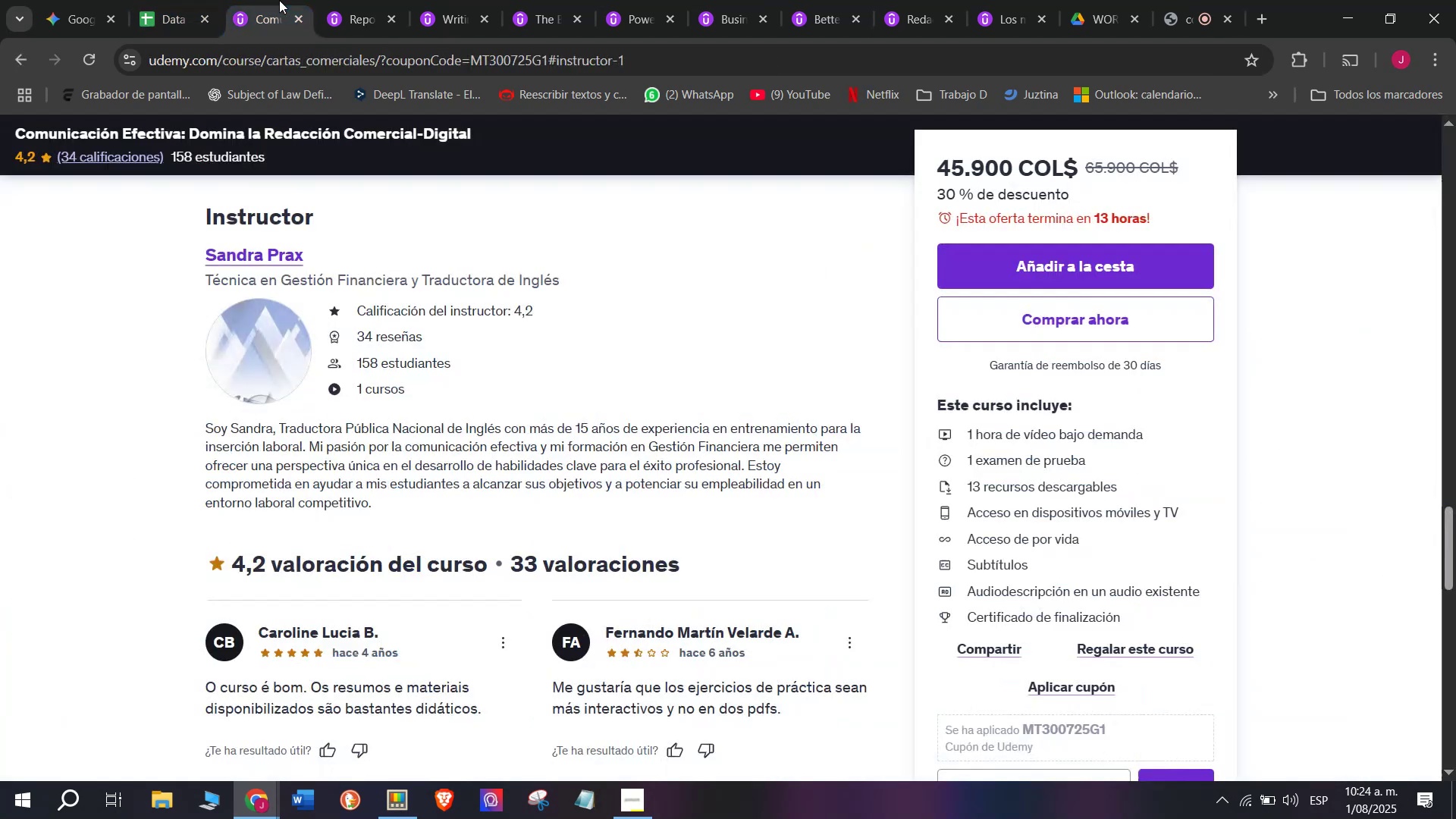 
double_click([299, 46])
 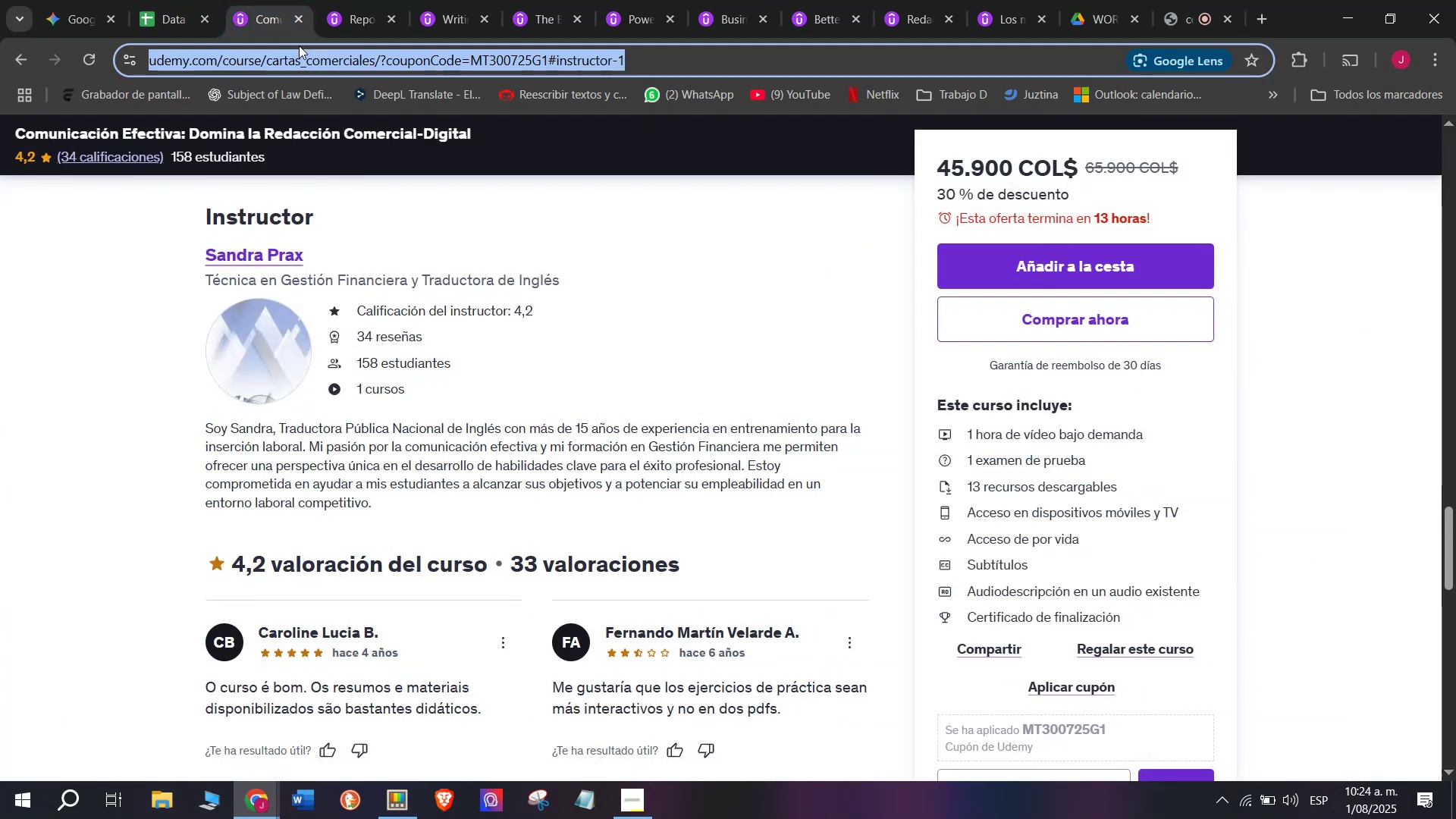 
triple_click([299, 46])
 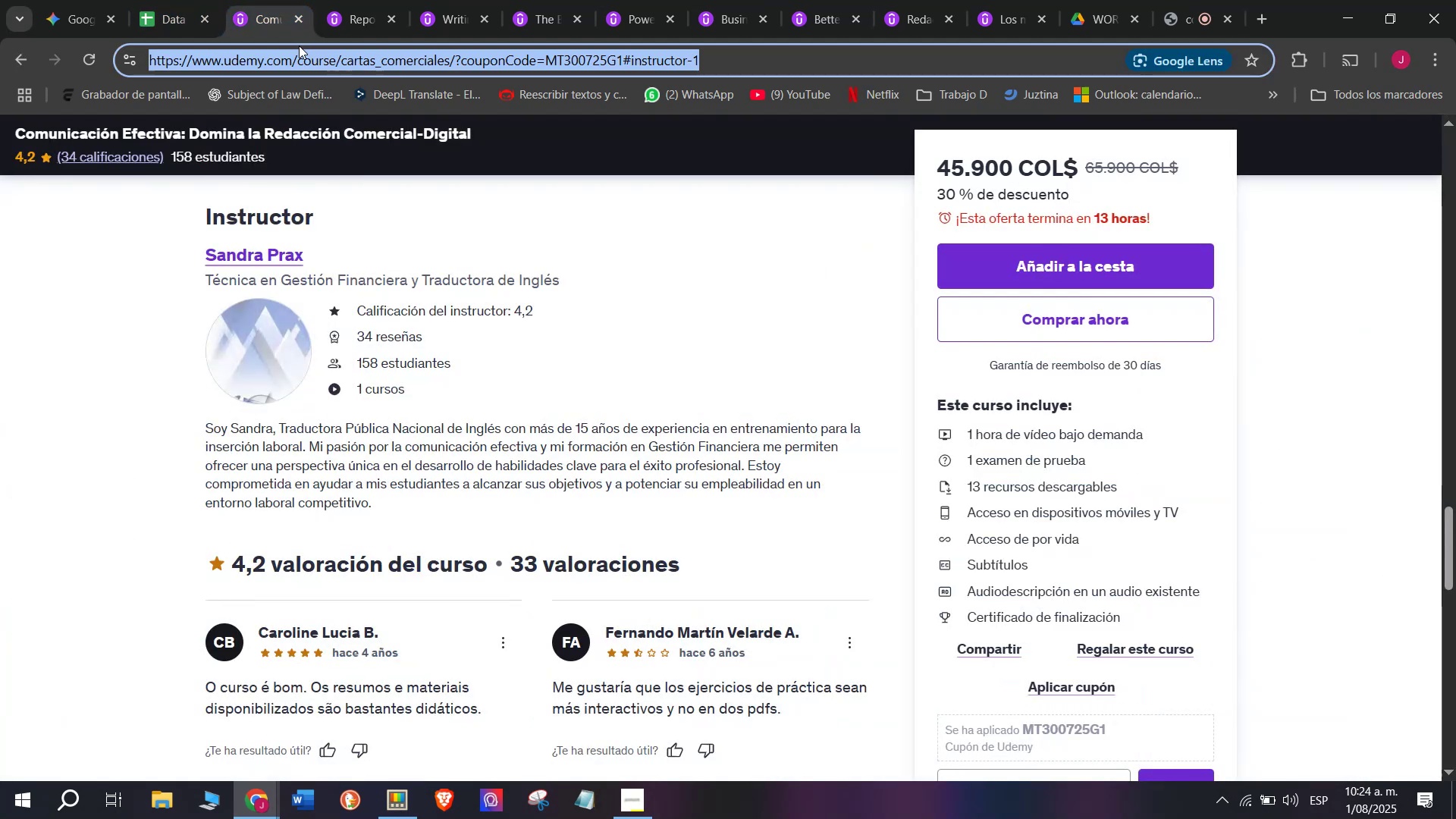 
triple_click([299, 46])
 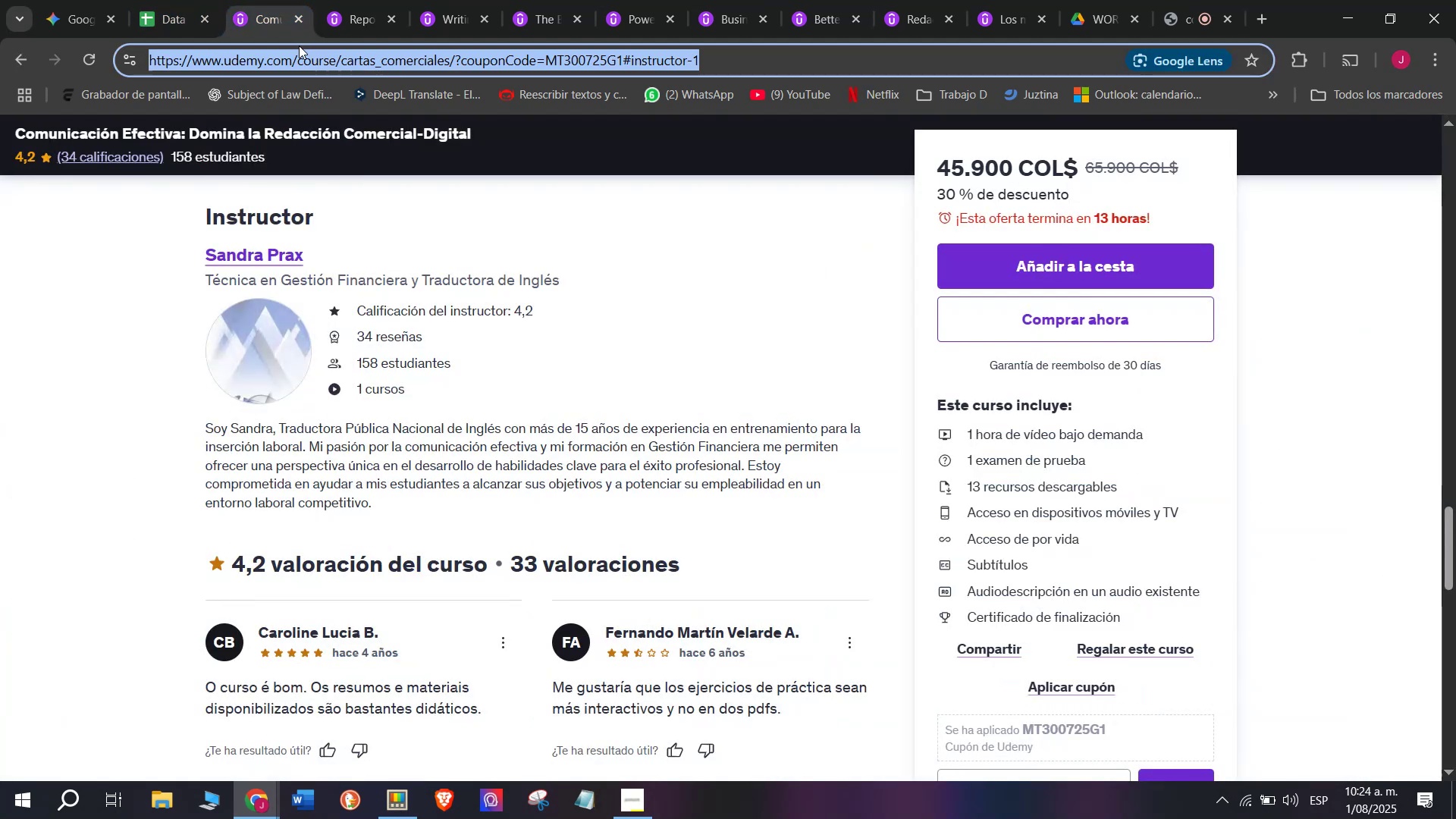 
key(Control+ControlLeft)
 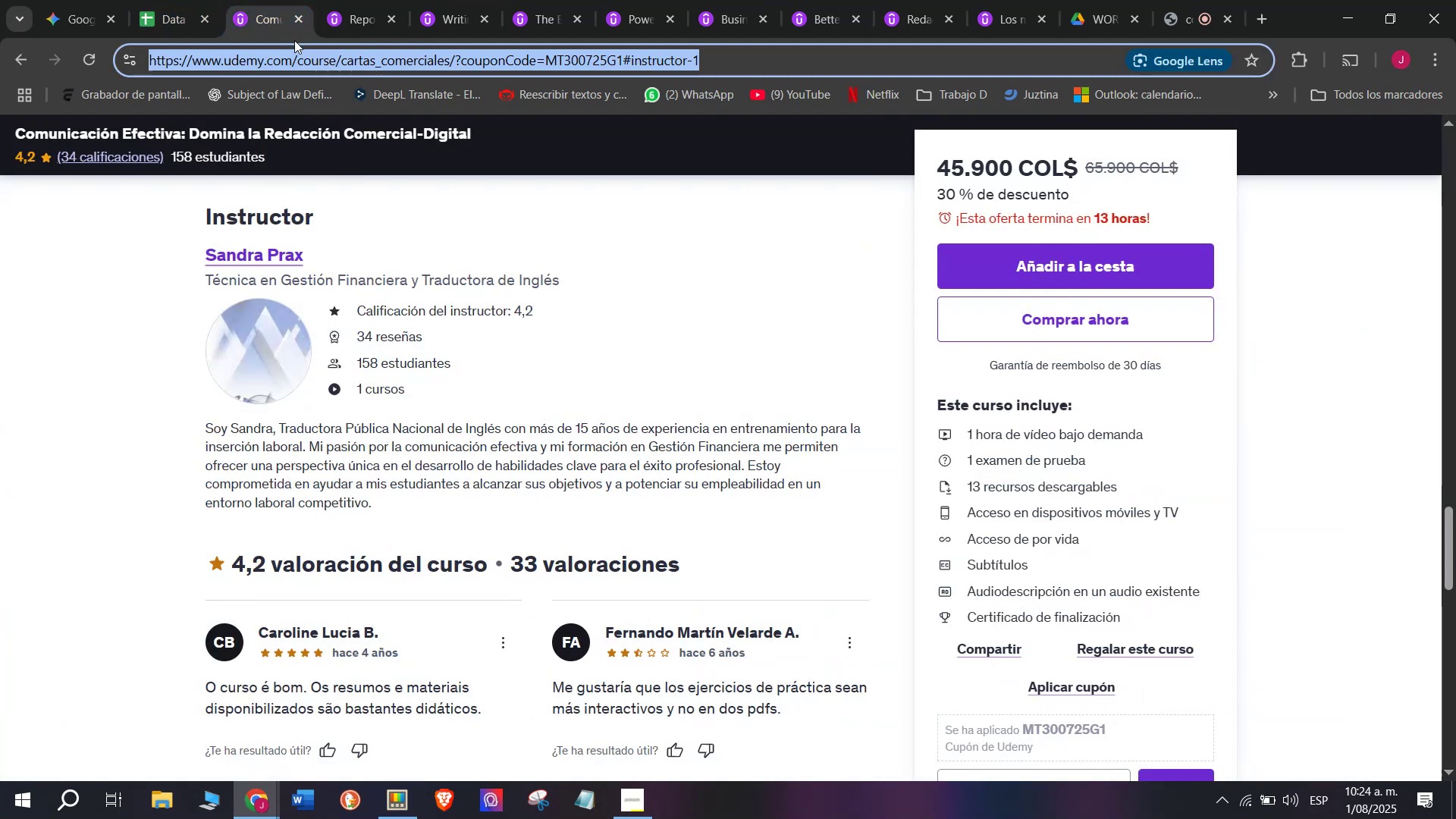 
key(Break)
 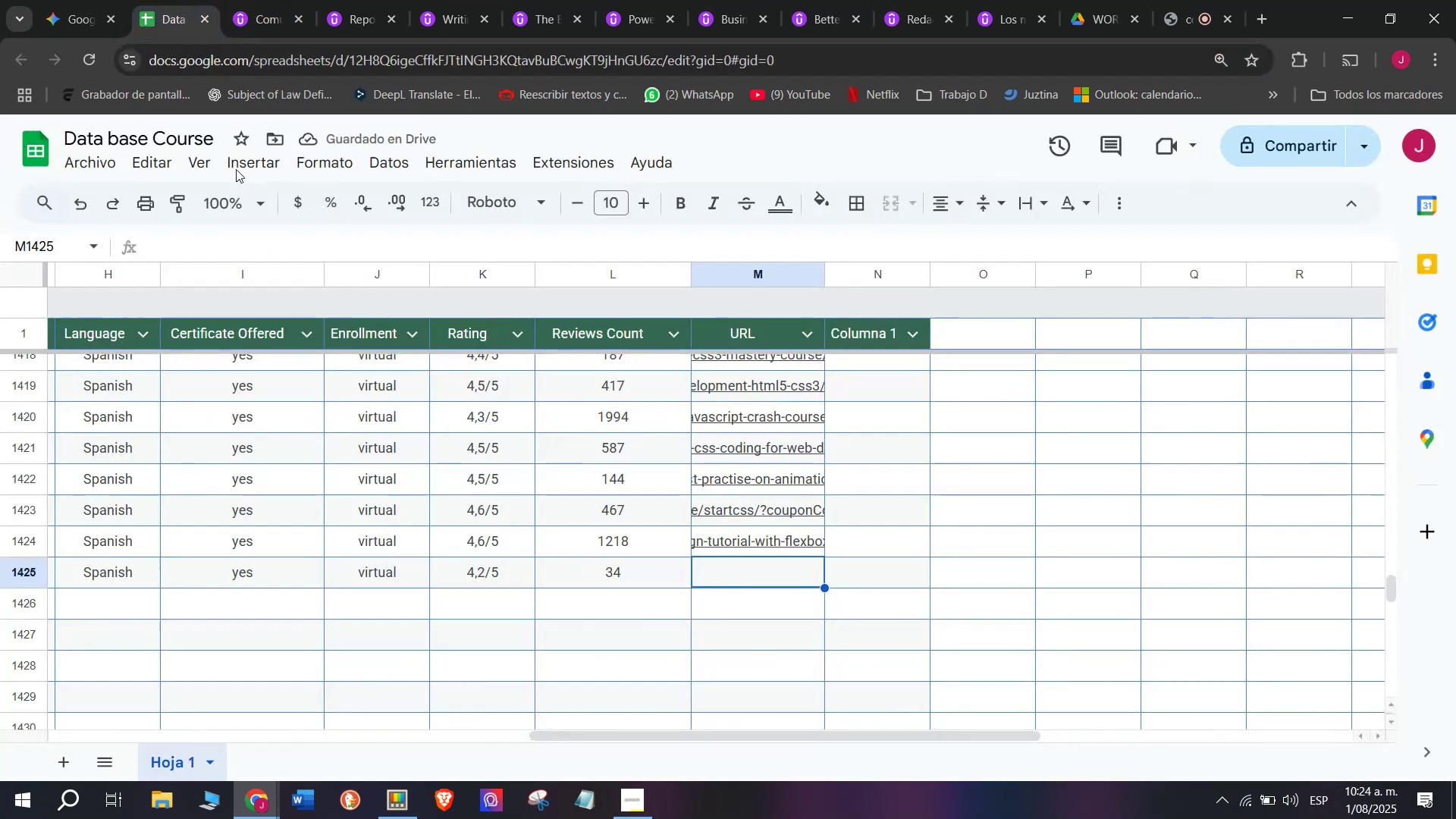 
key(Control+C)
 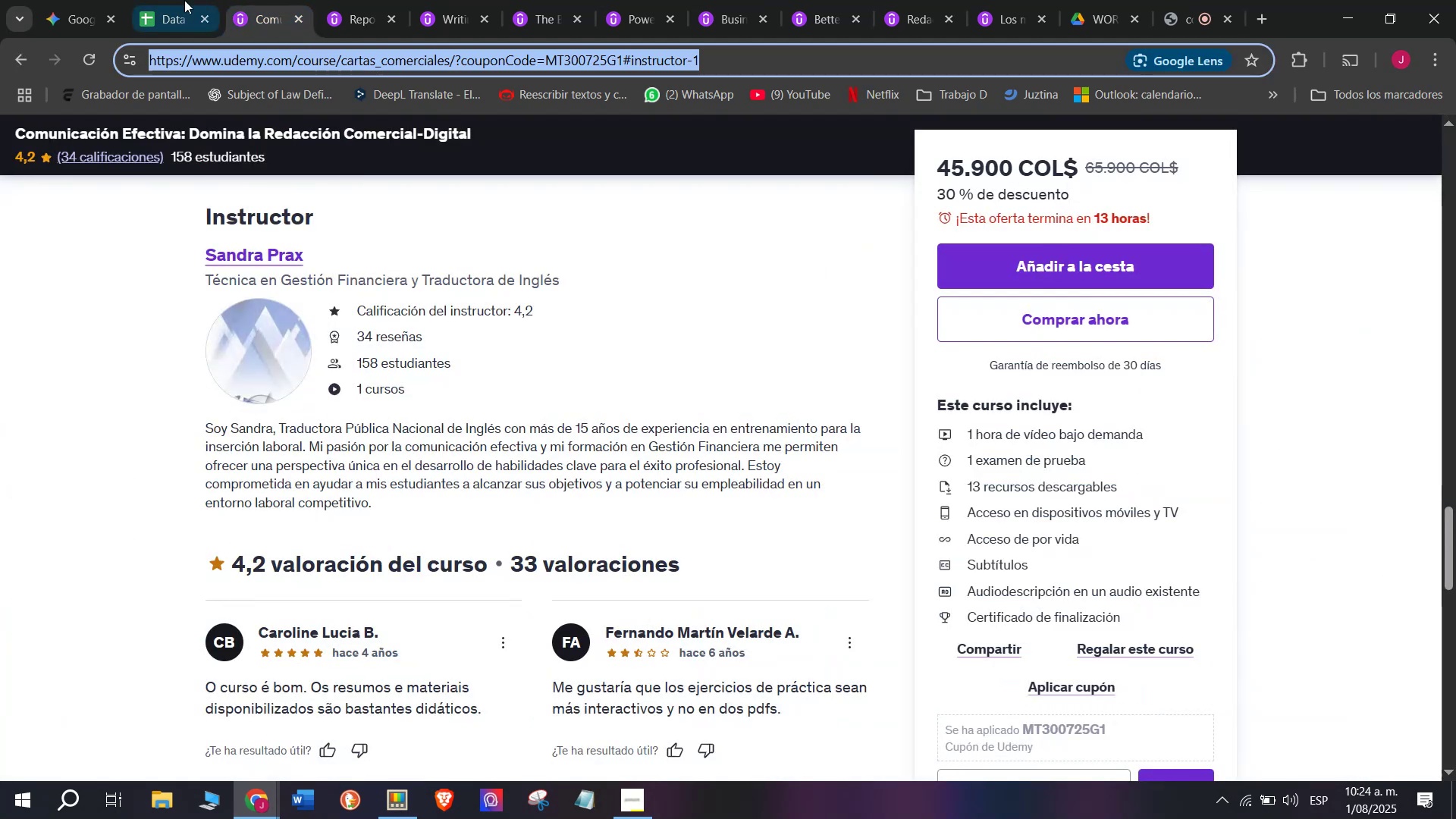 
triple_click([184, 0])
 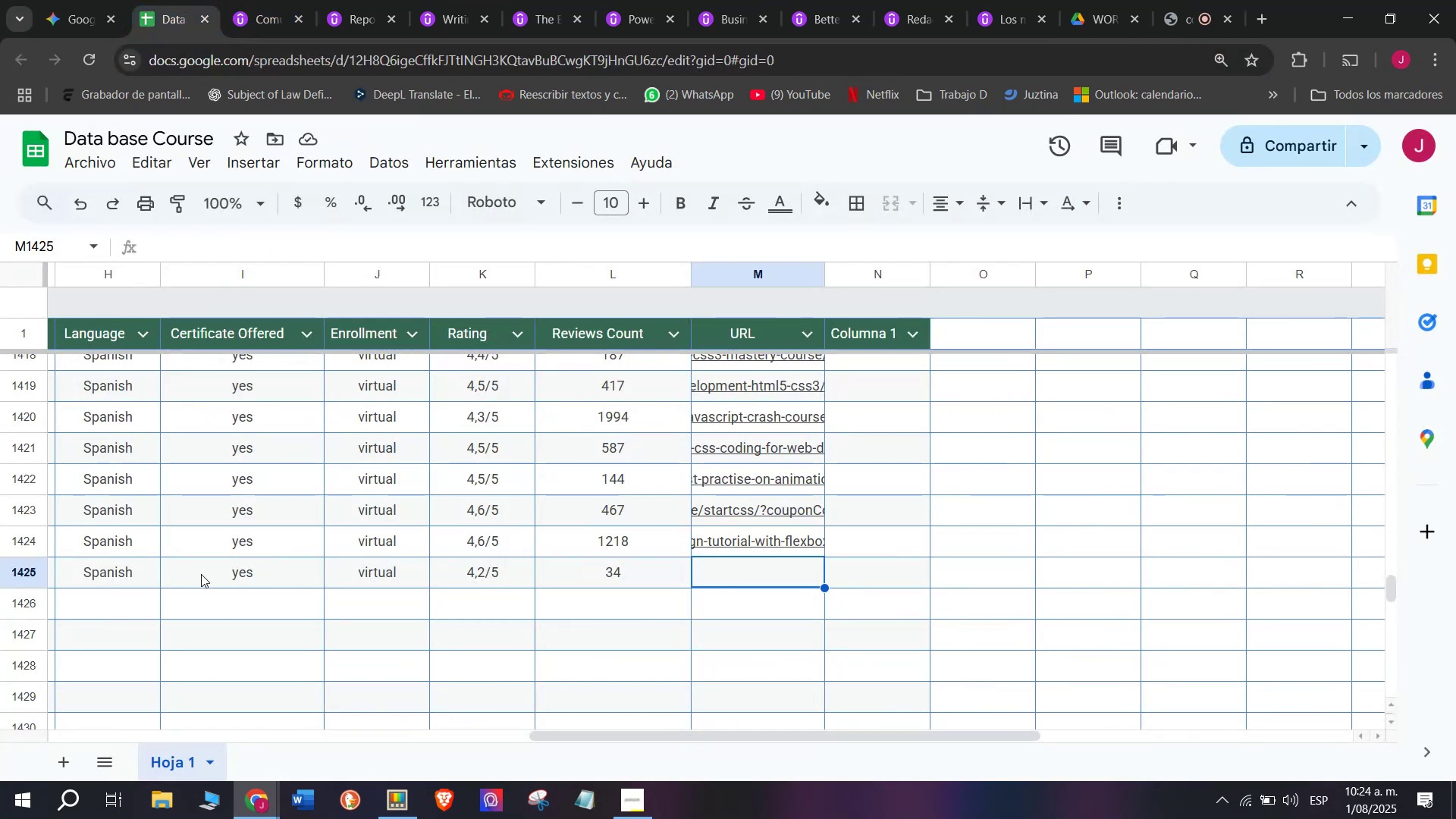 
key(Z)
 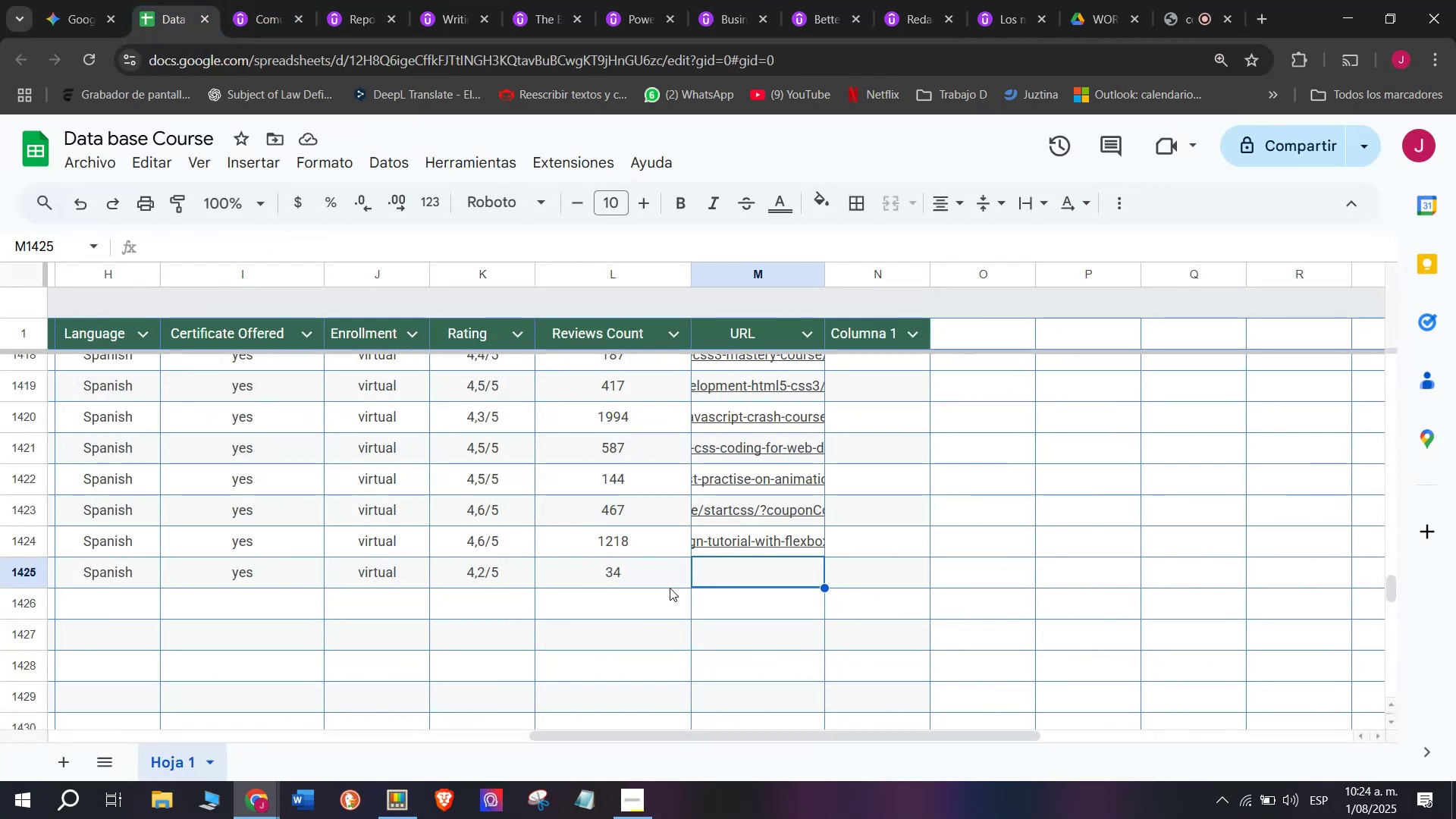 
key(Control+ControlLeft)
 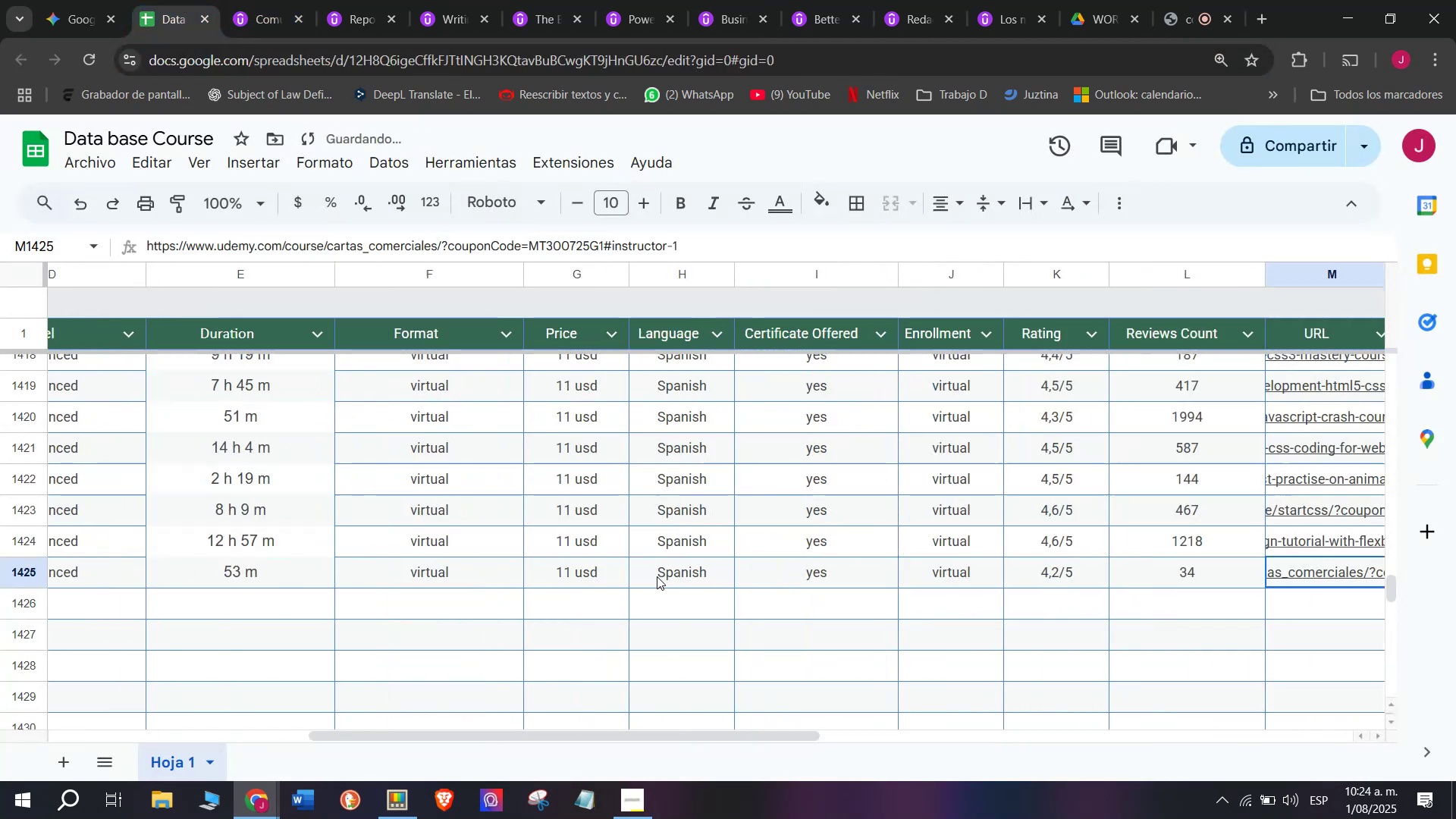 
key(Control+V)
 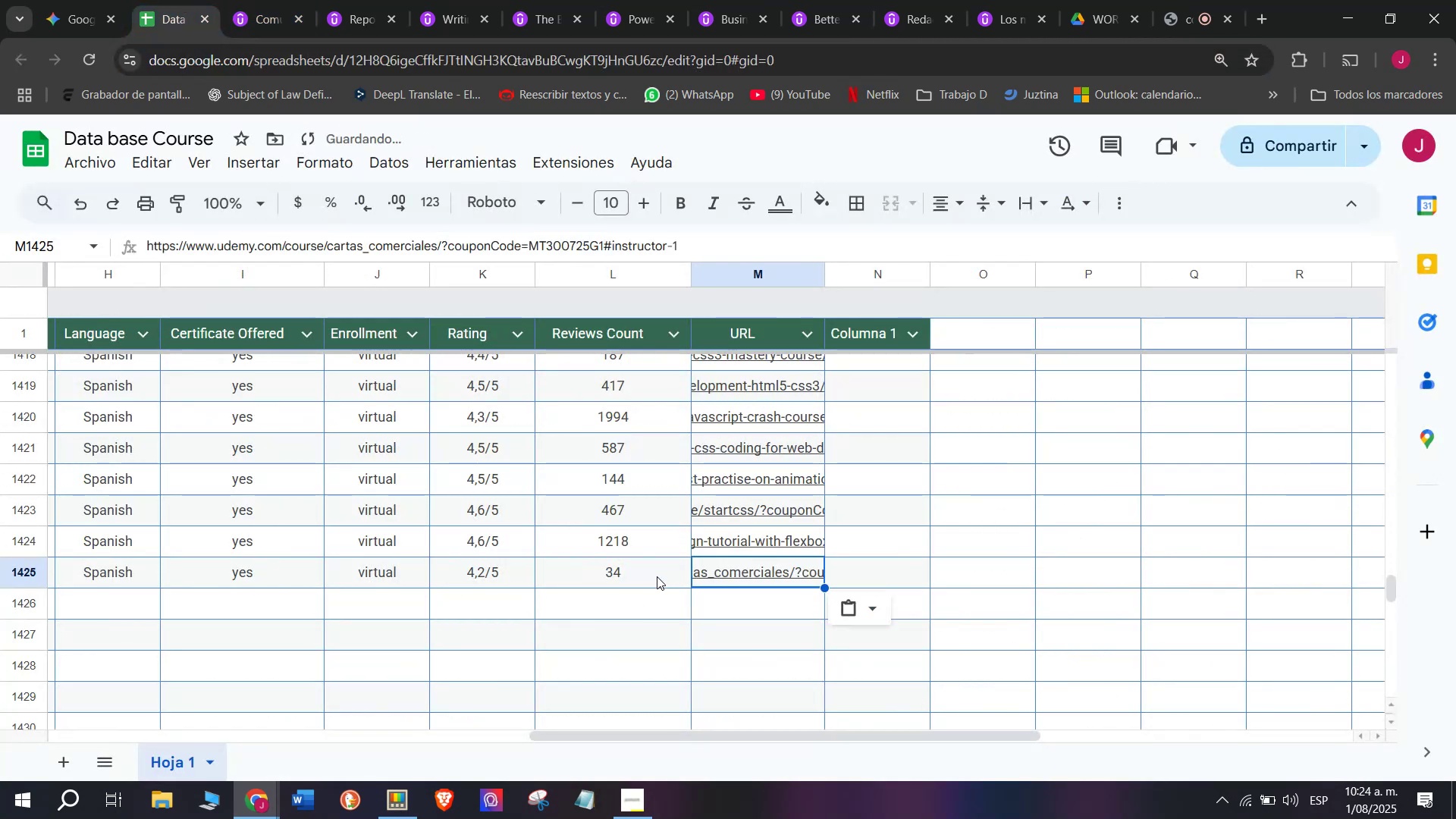 
scroll: coordinate [183, 575], scroll_direction: up, amount: 3.0
 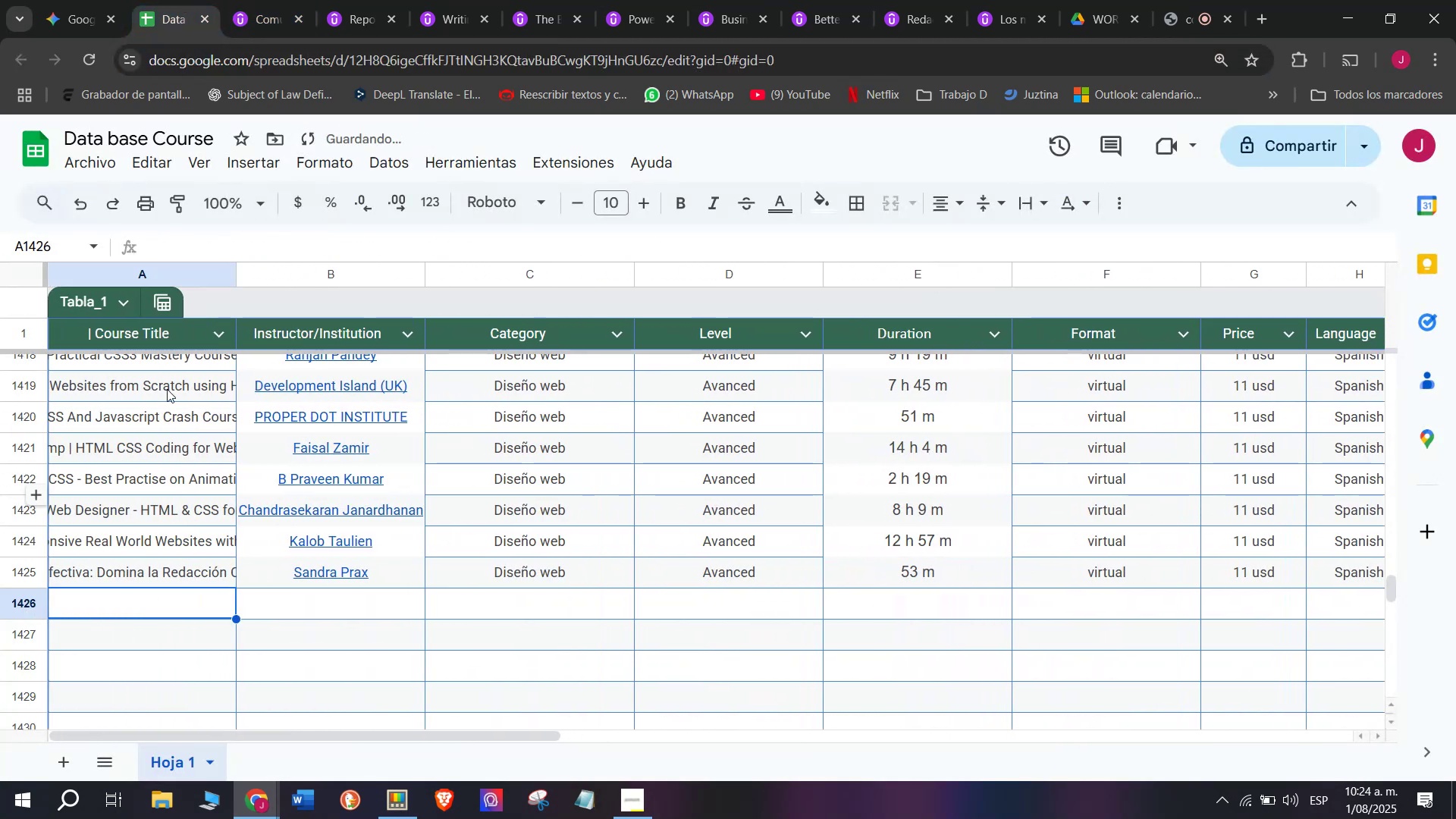 
left_click([253, 0])
 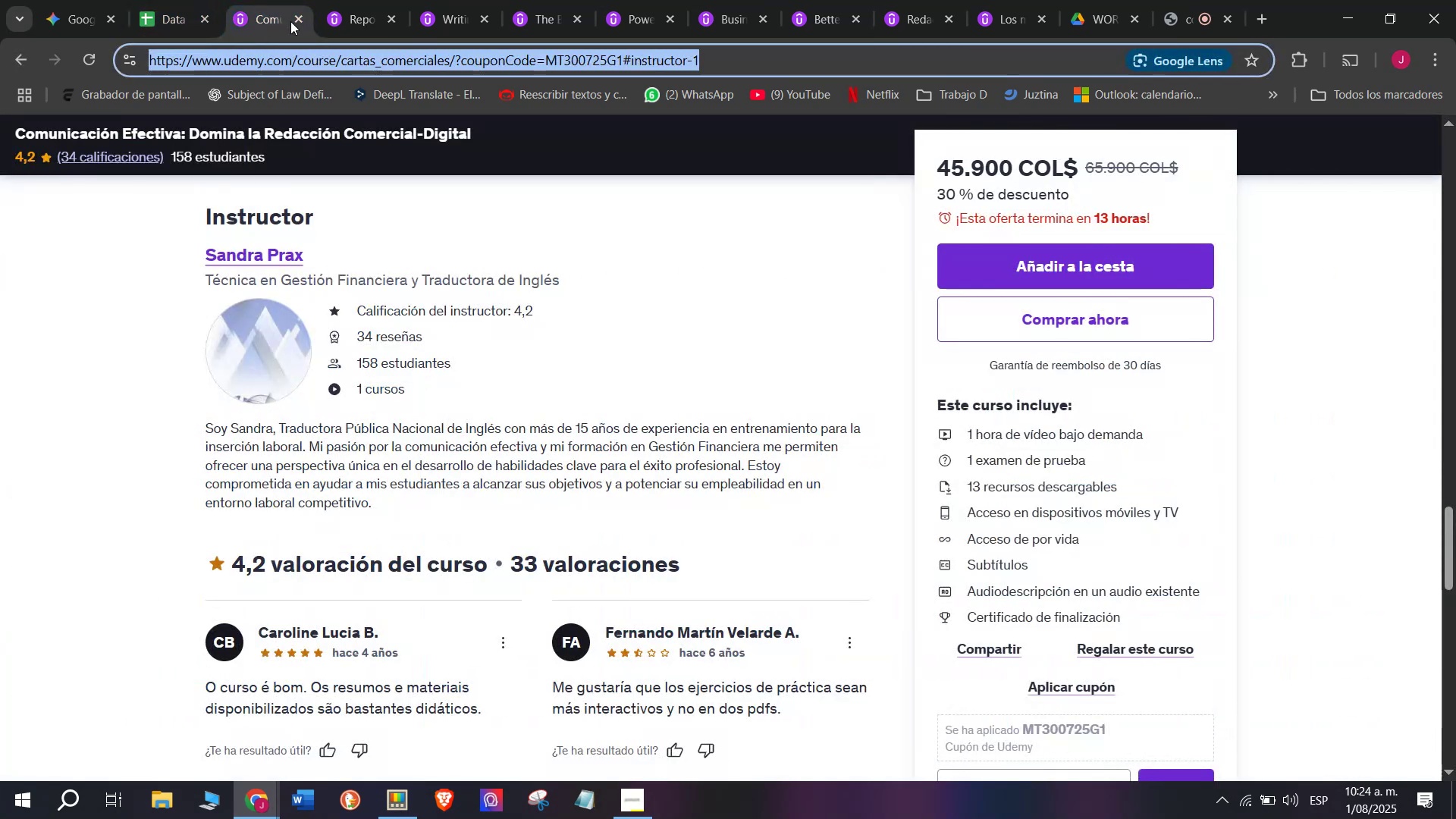 
left_click([290, 20])
 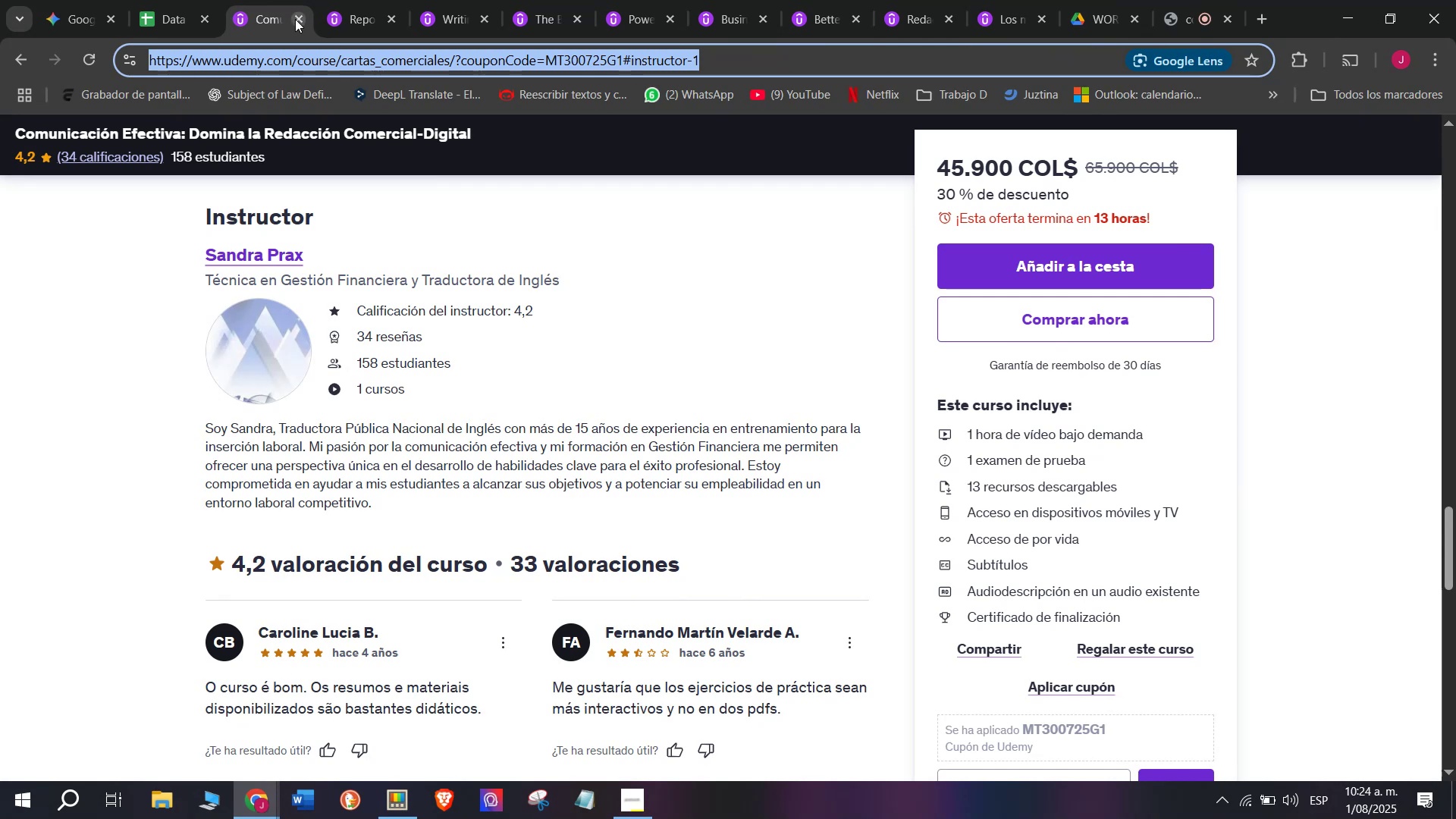 
left_click([297, 19])
 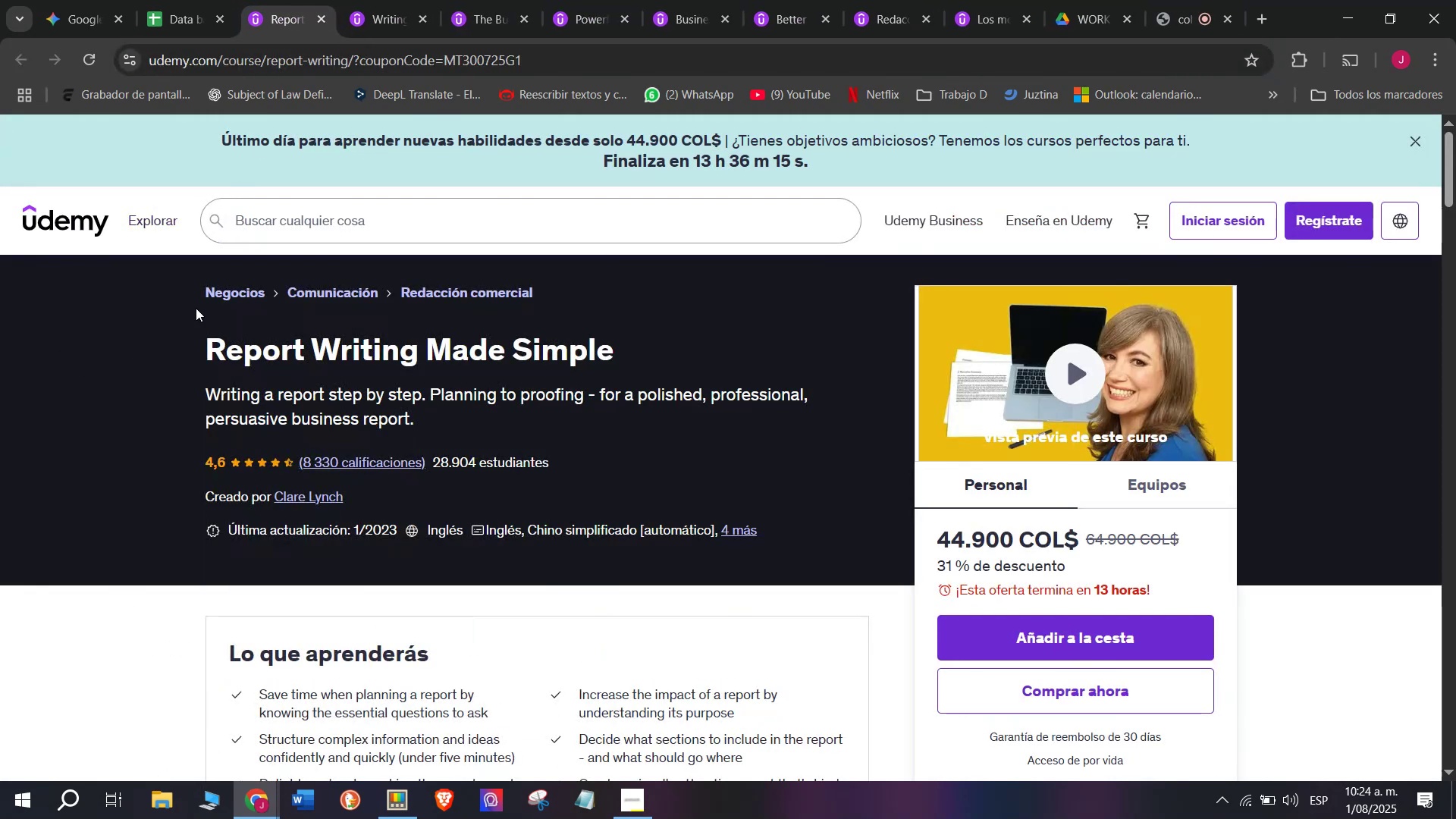 
left_click_drag(start_coordinate=[199, 344], to_coordinate=[689, 346])
 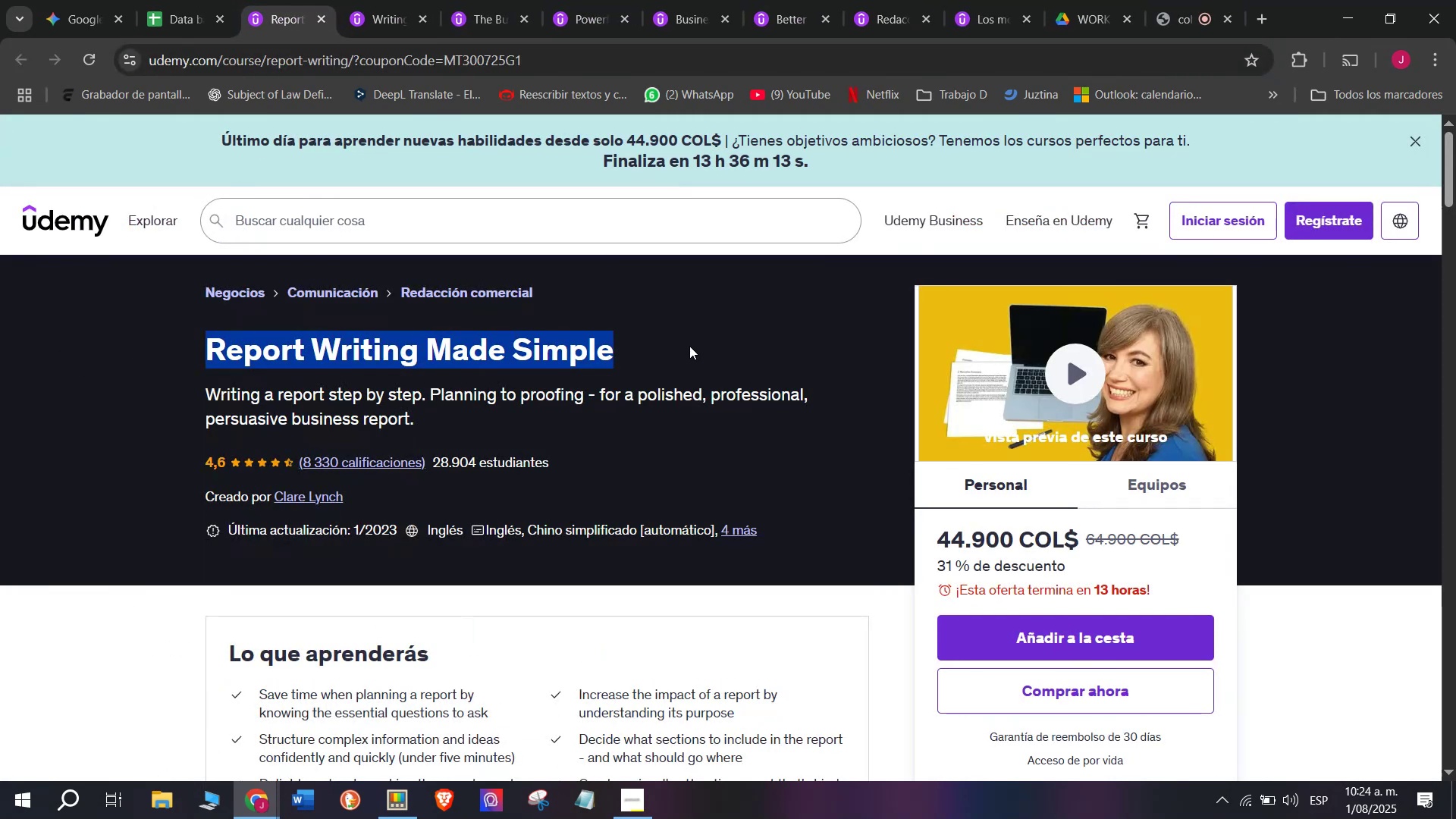 
key(Break)
 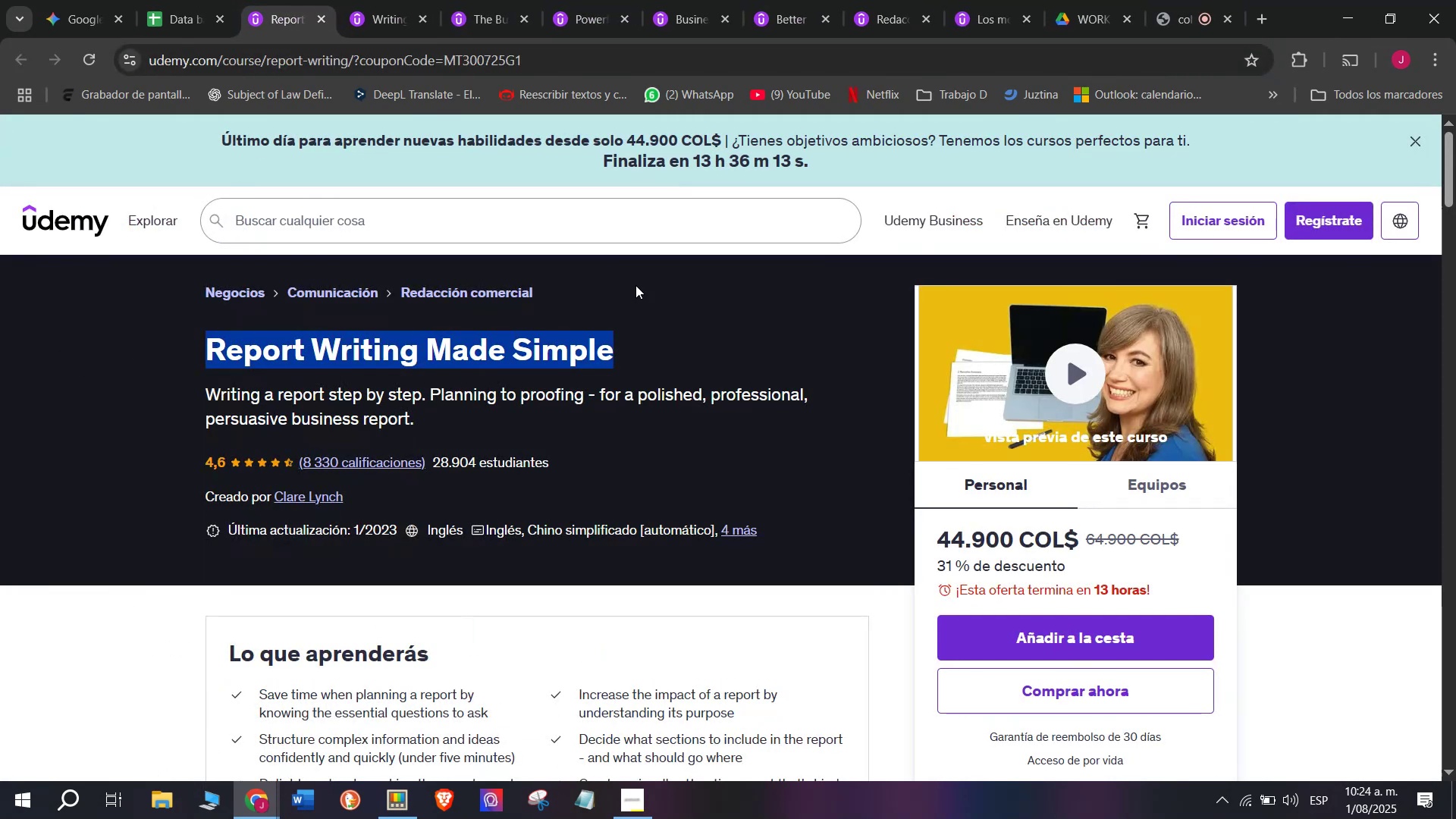 
key(Control+ControlLeft)
 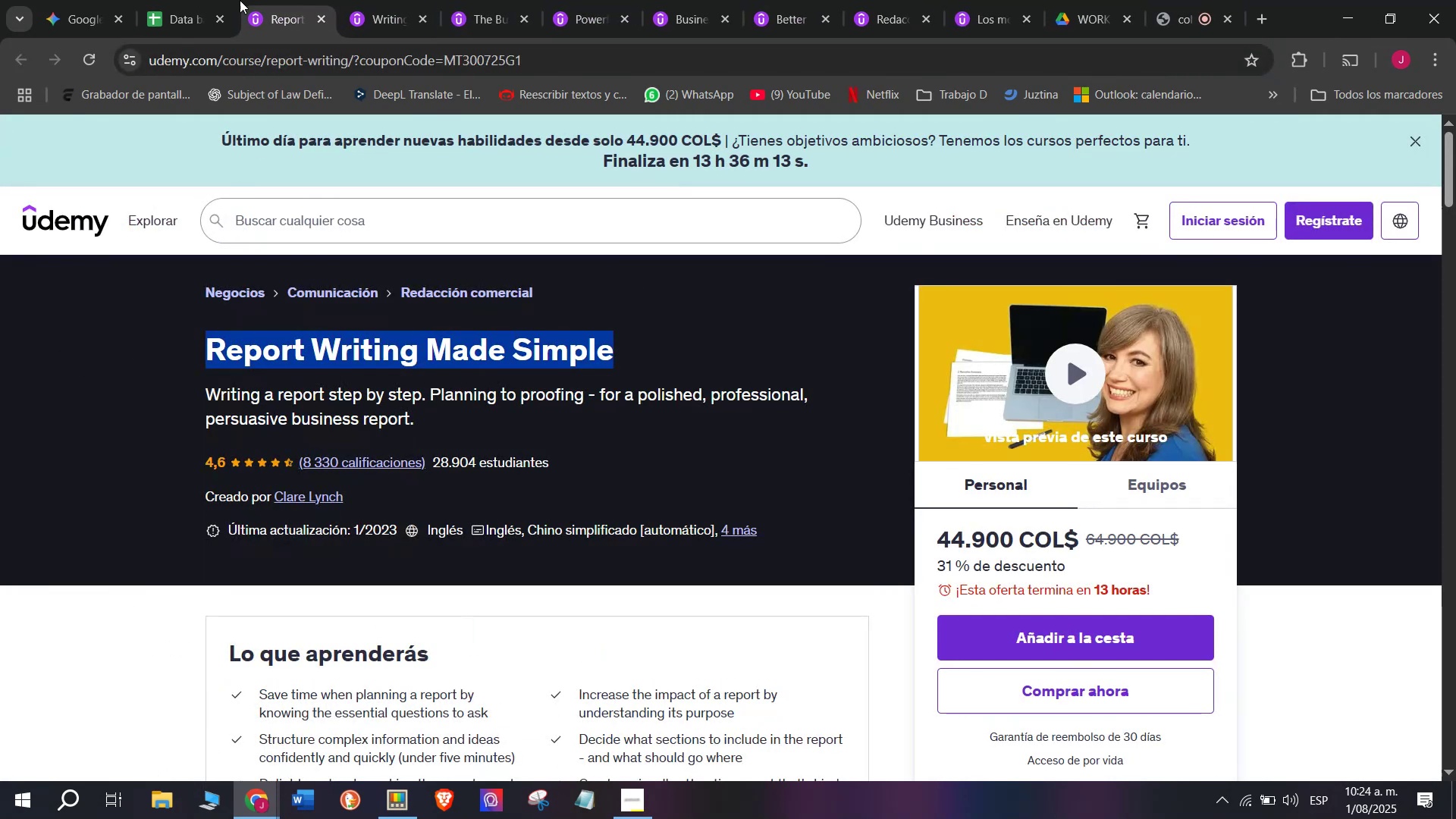 
key(Control+C)
 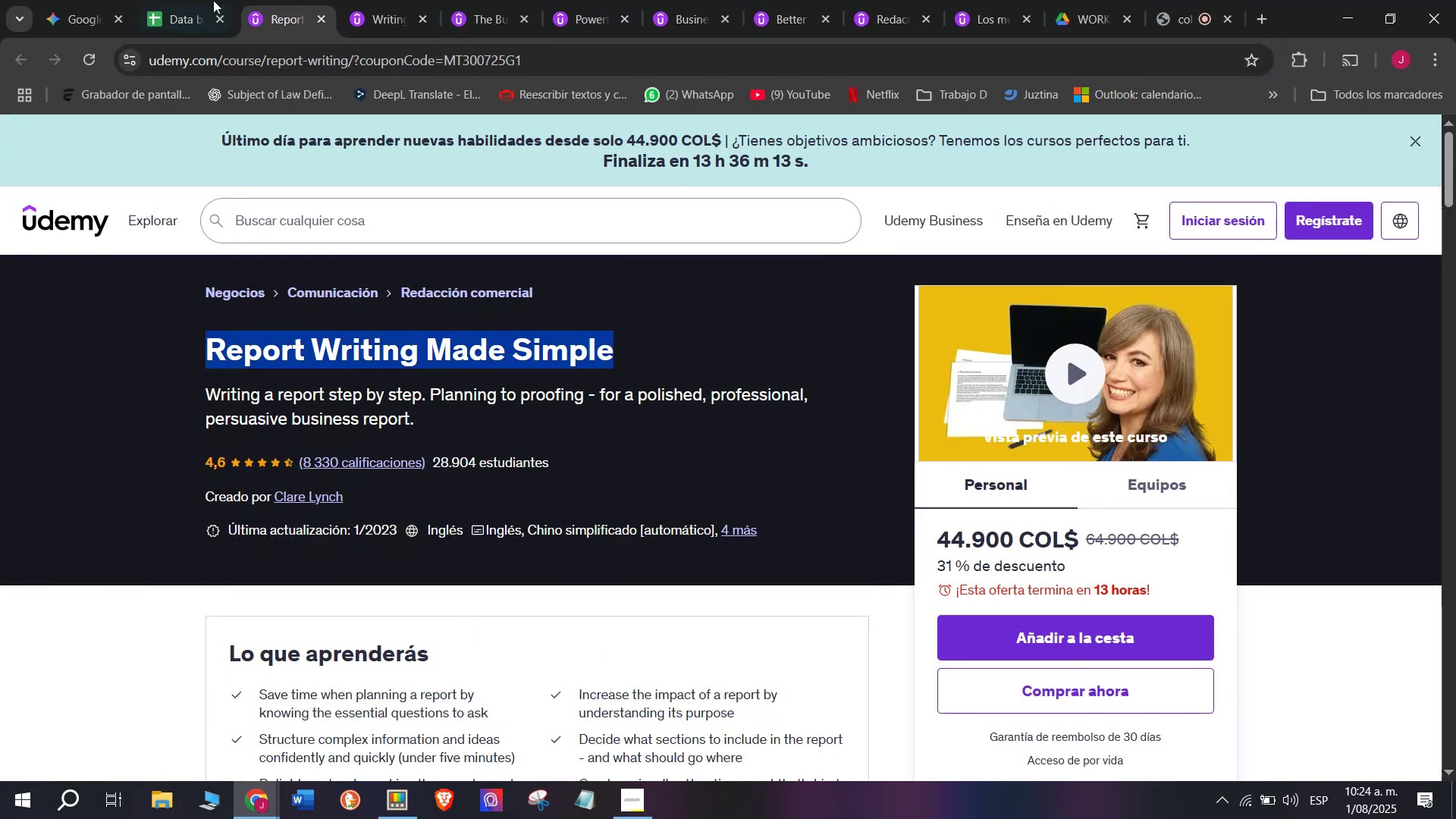 
left_click([186, 0])
 